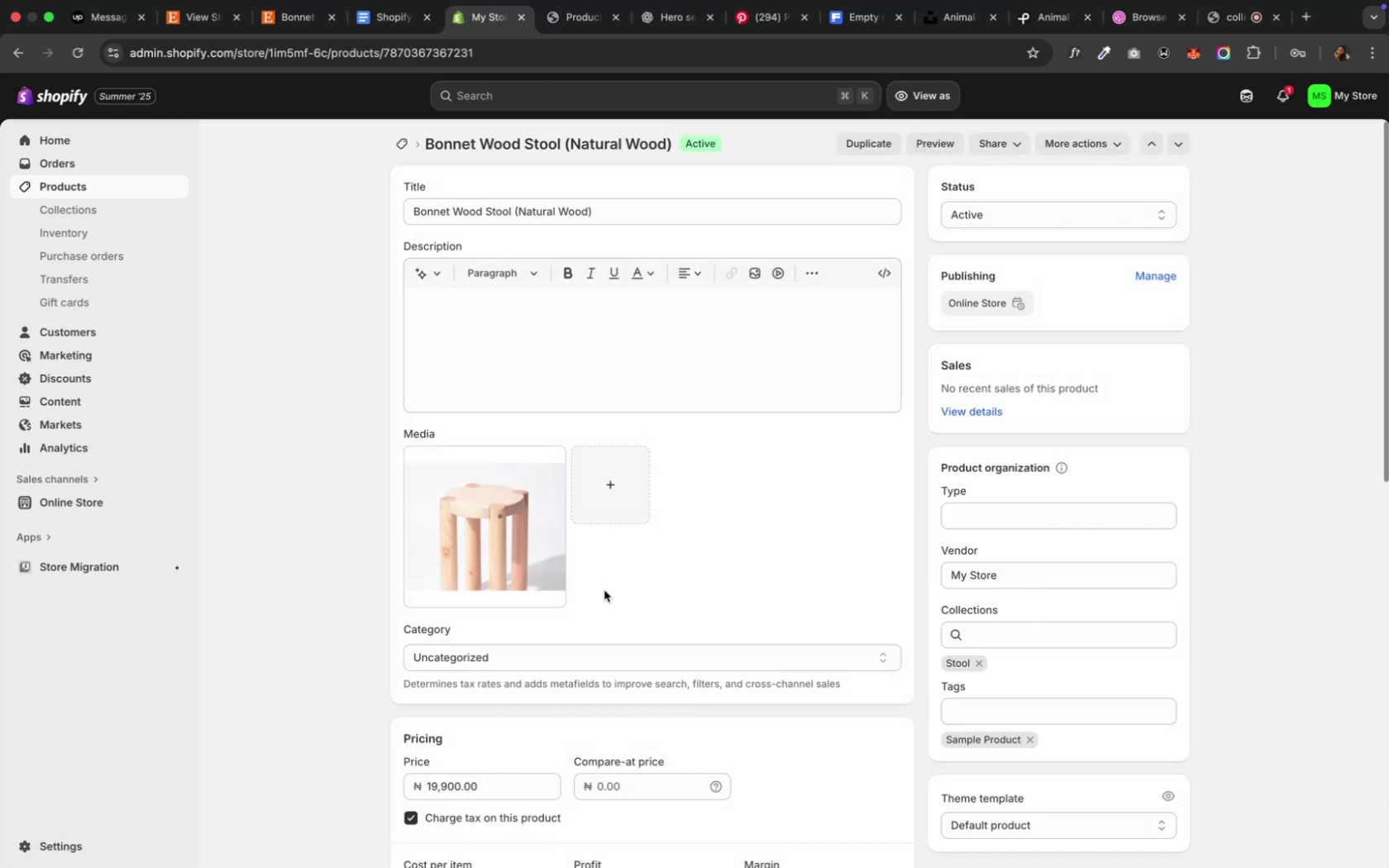 
left_click([599, 651])
 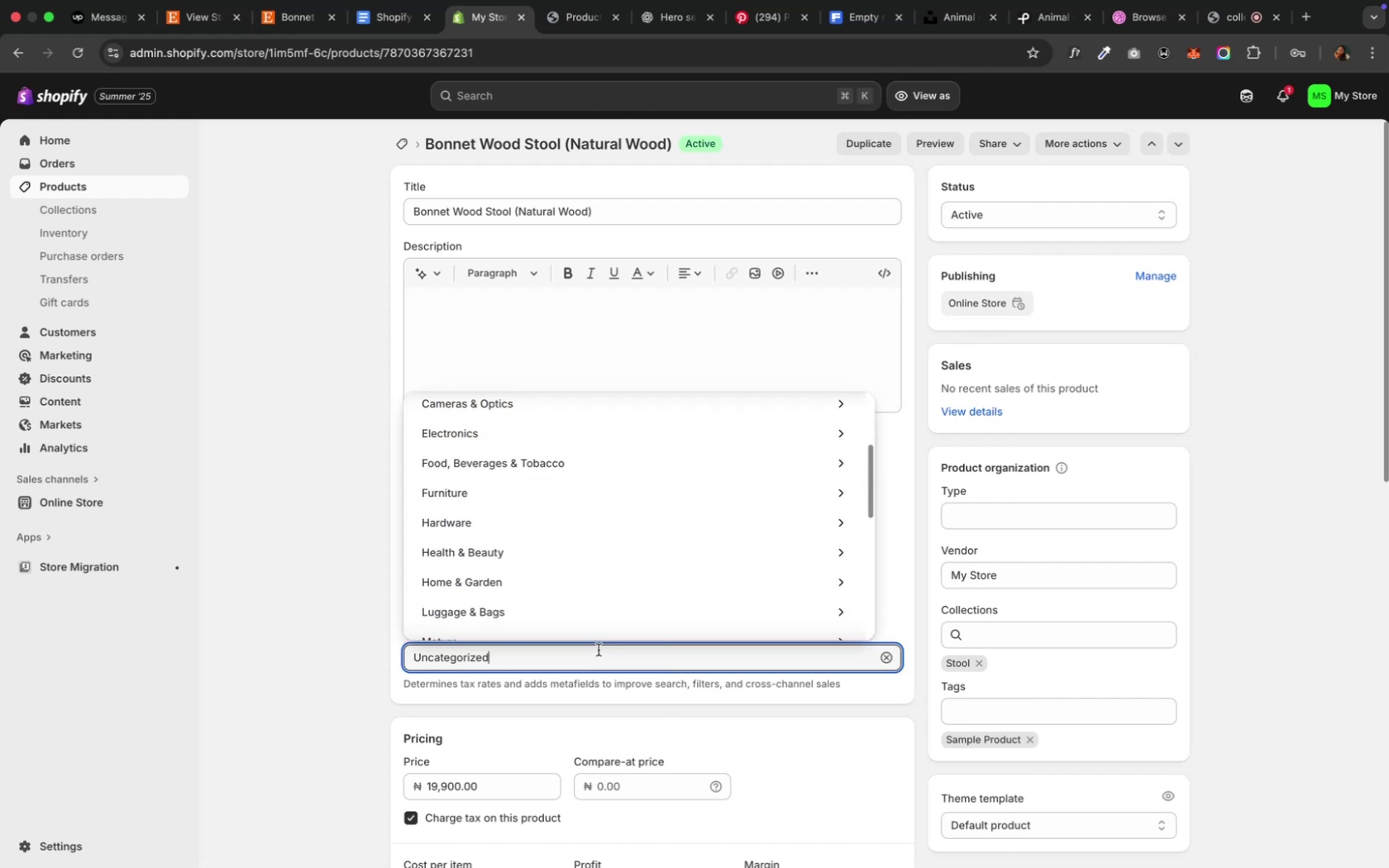 
key(Meta+CommandLeft)
 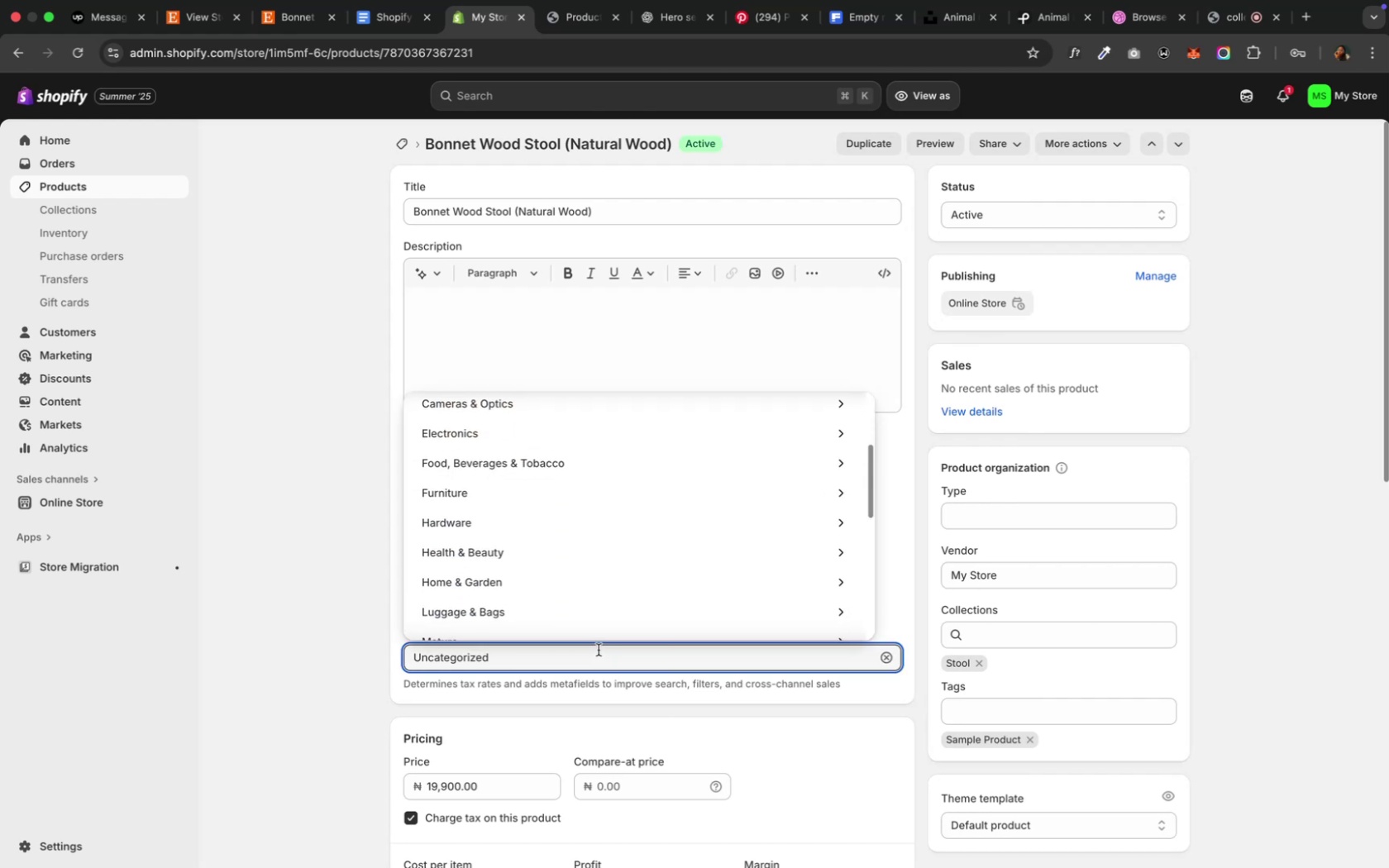 
key(Meta+A)
 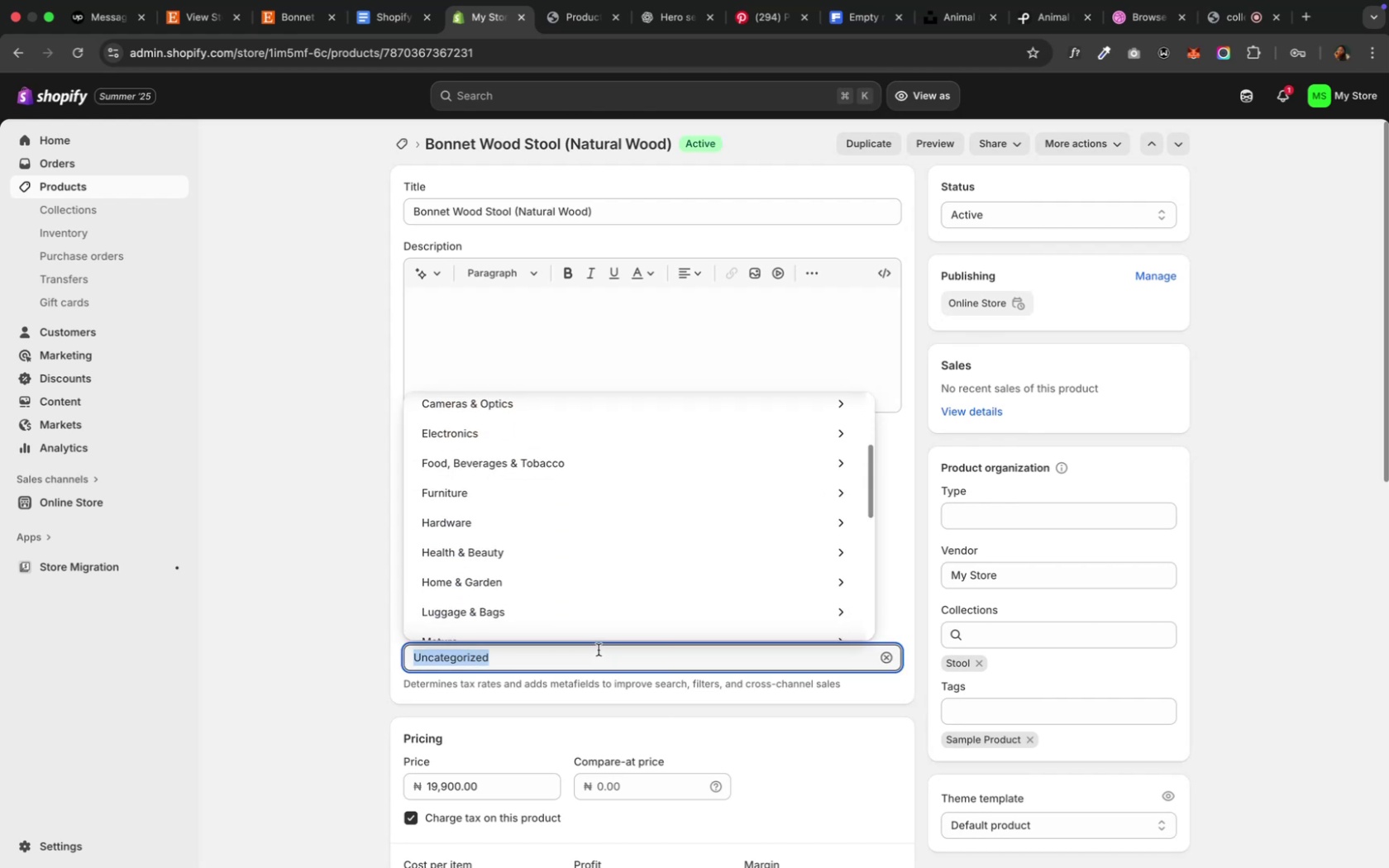 
type(stool)
 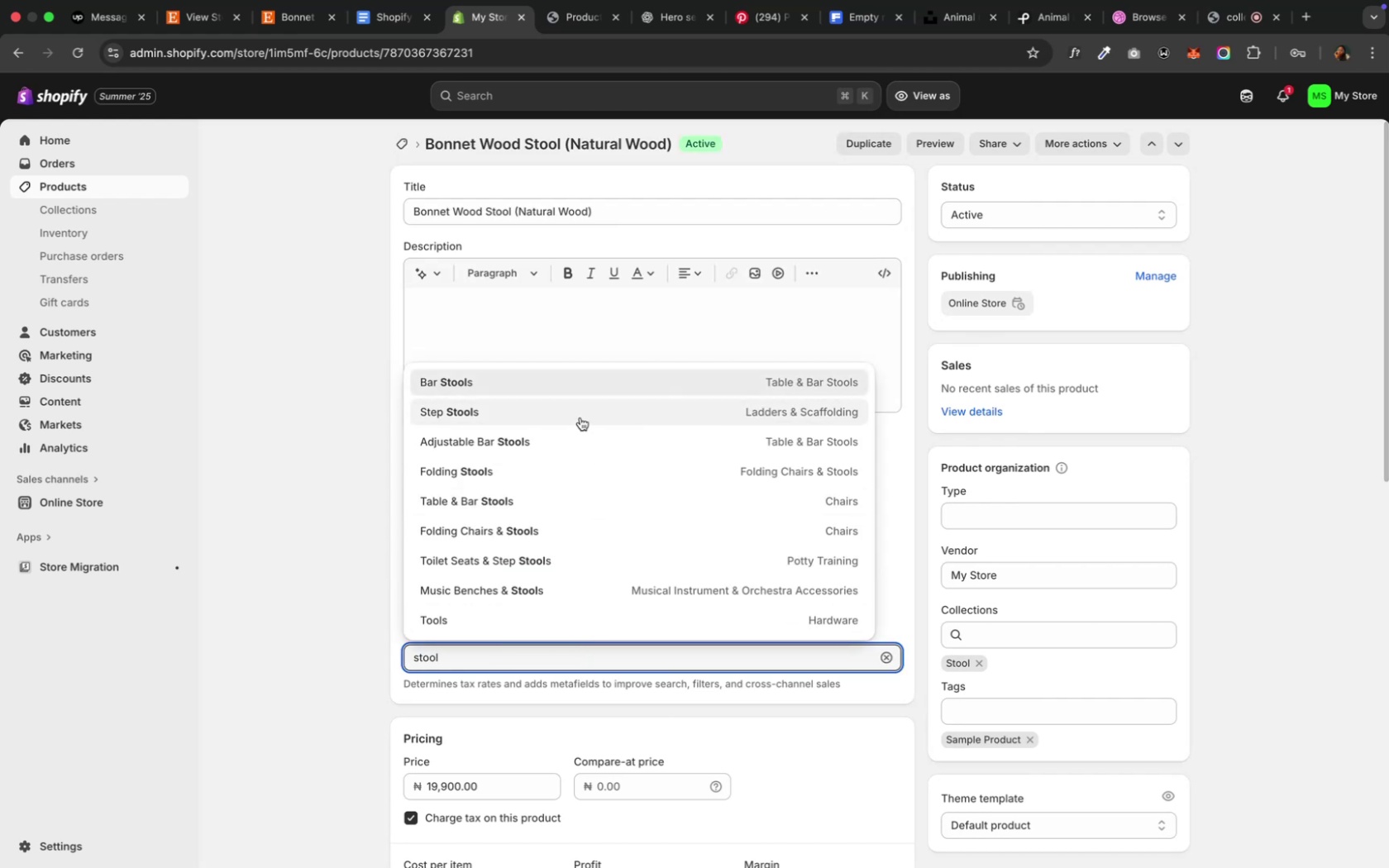 
left_click([581, 389])
 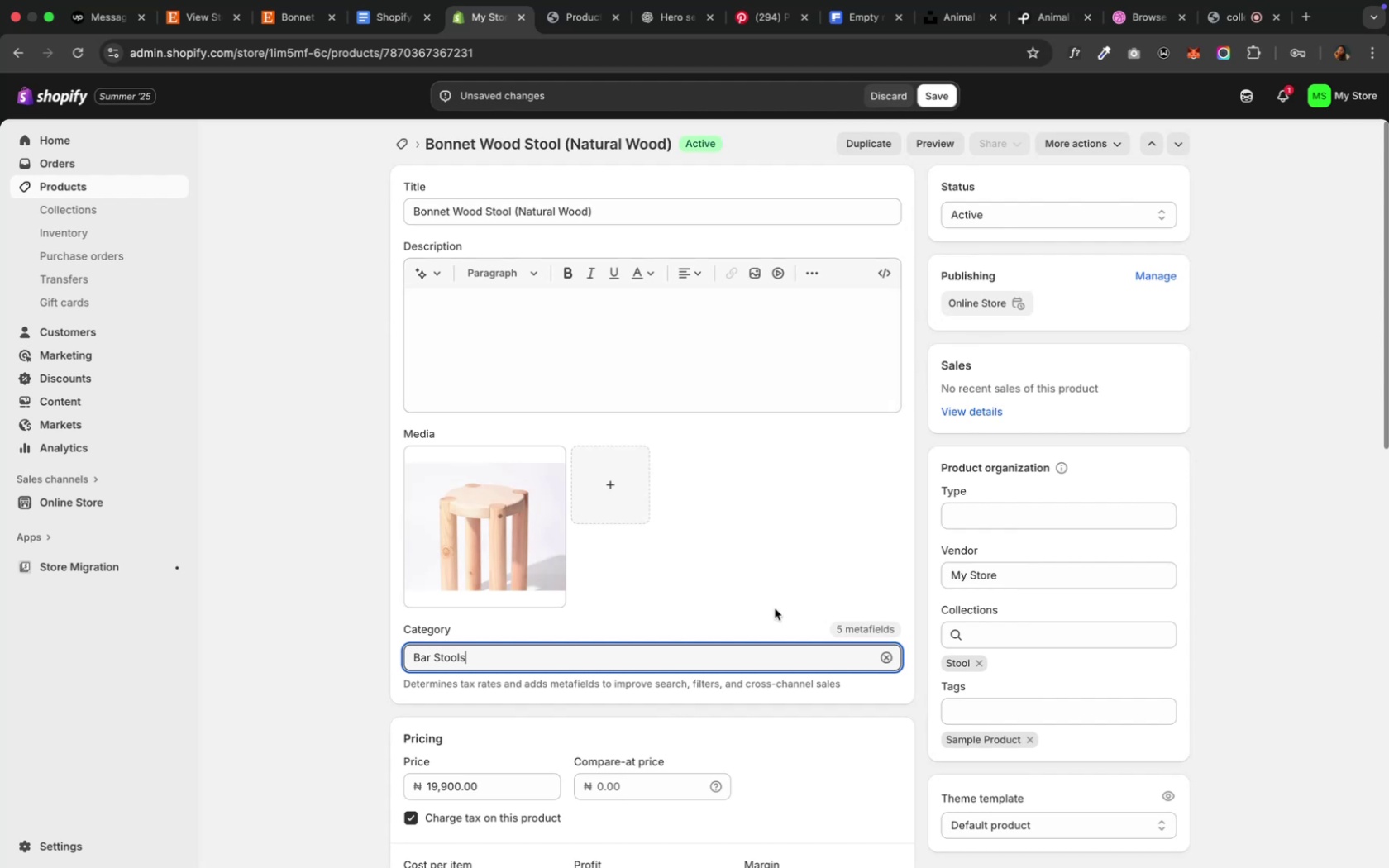 
left_click([840, 622])
 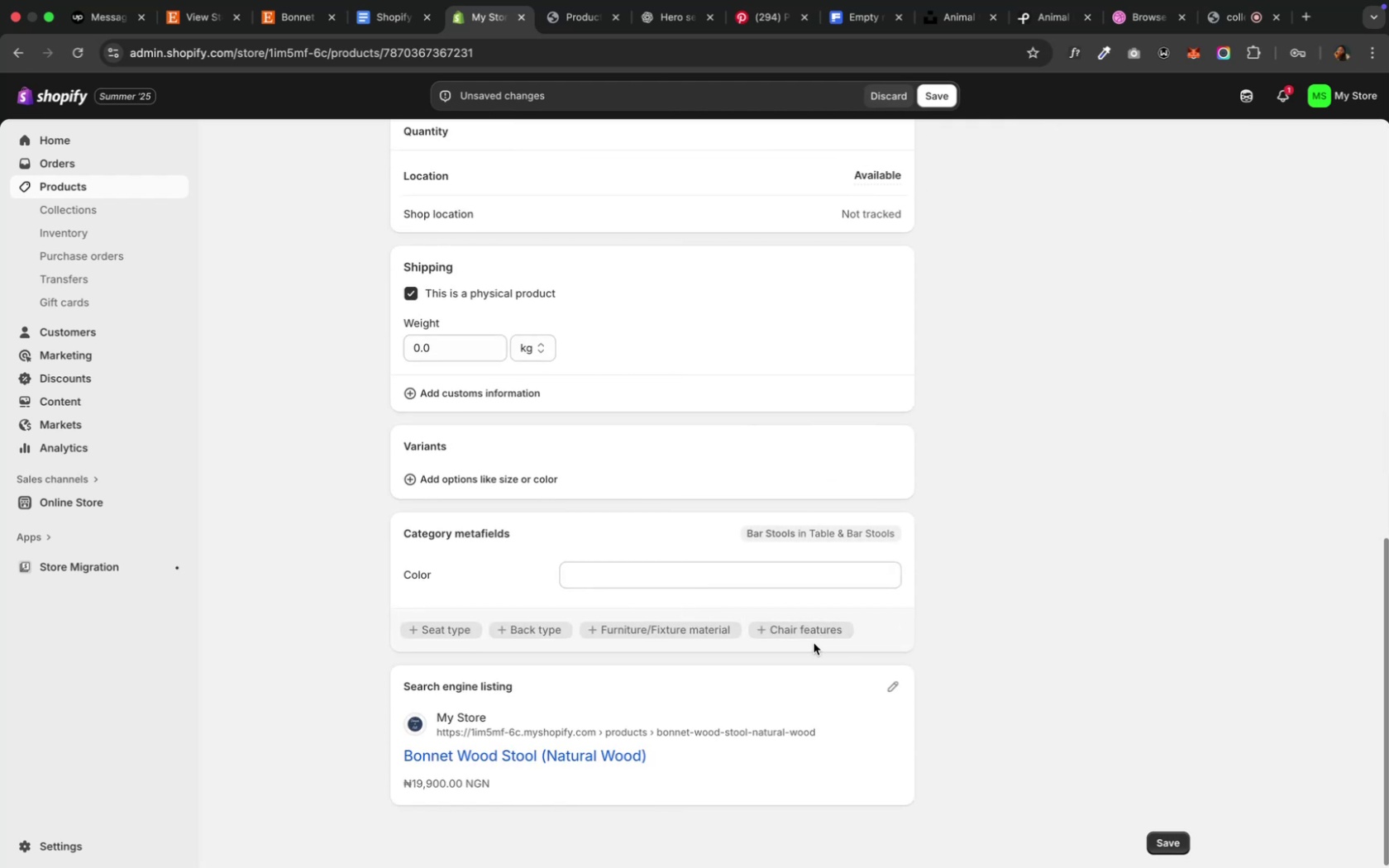 
wait(5.36)
 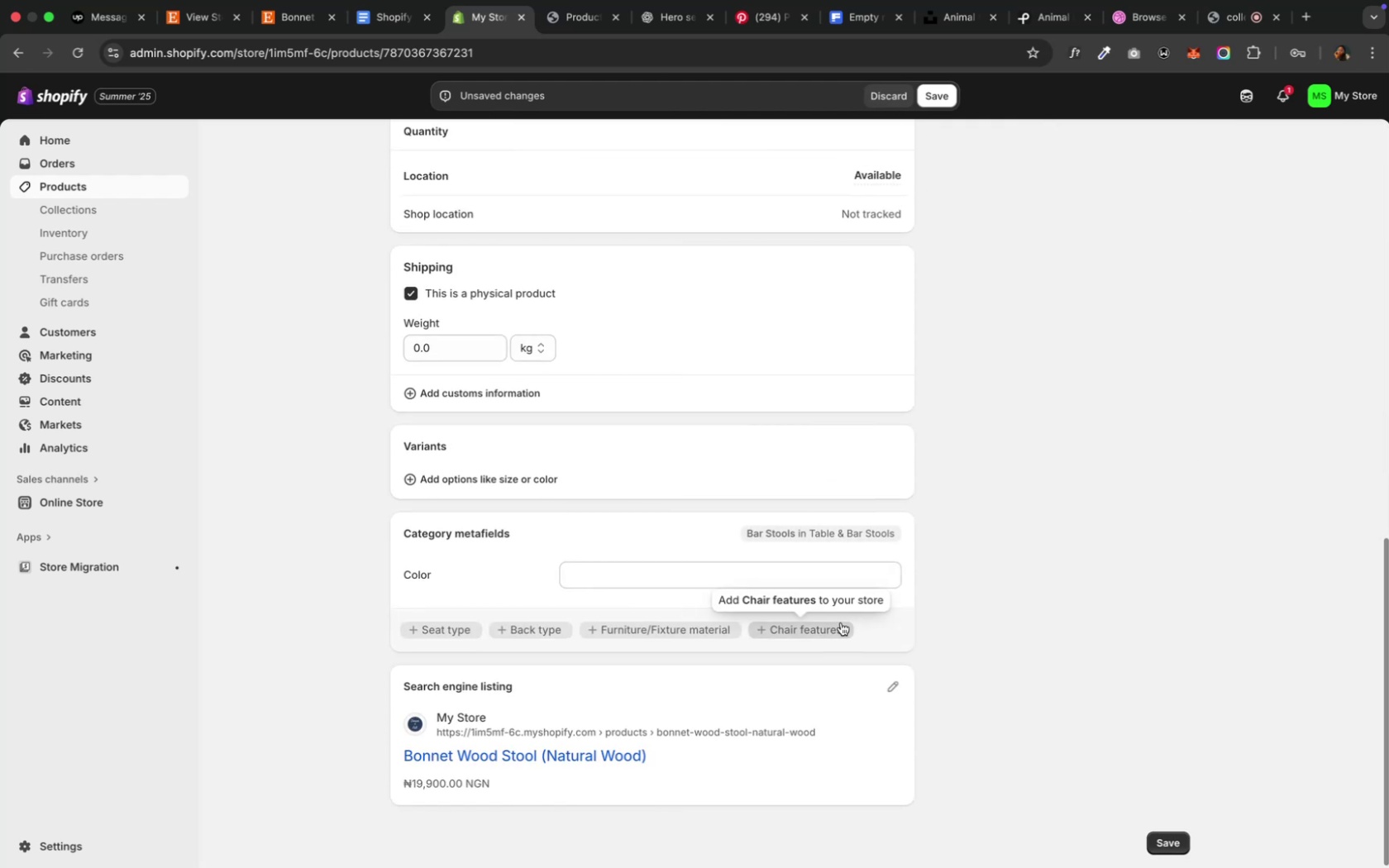 
scroll: coordinate [812, 643], scroll_direction: up, amount: 15.0
 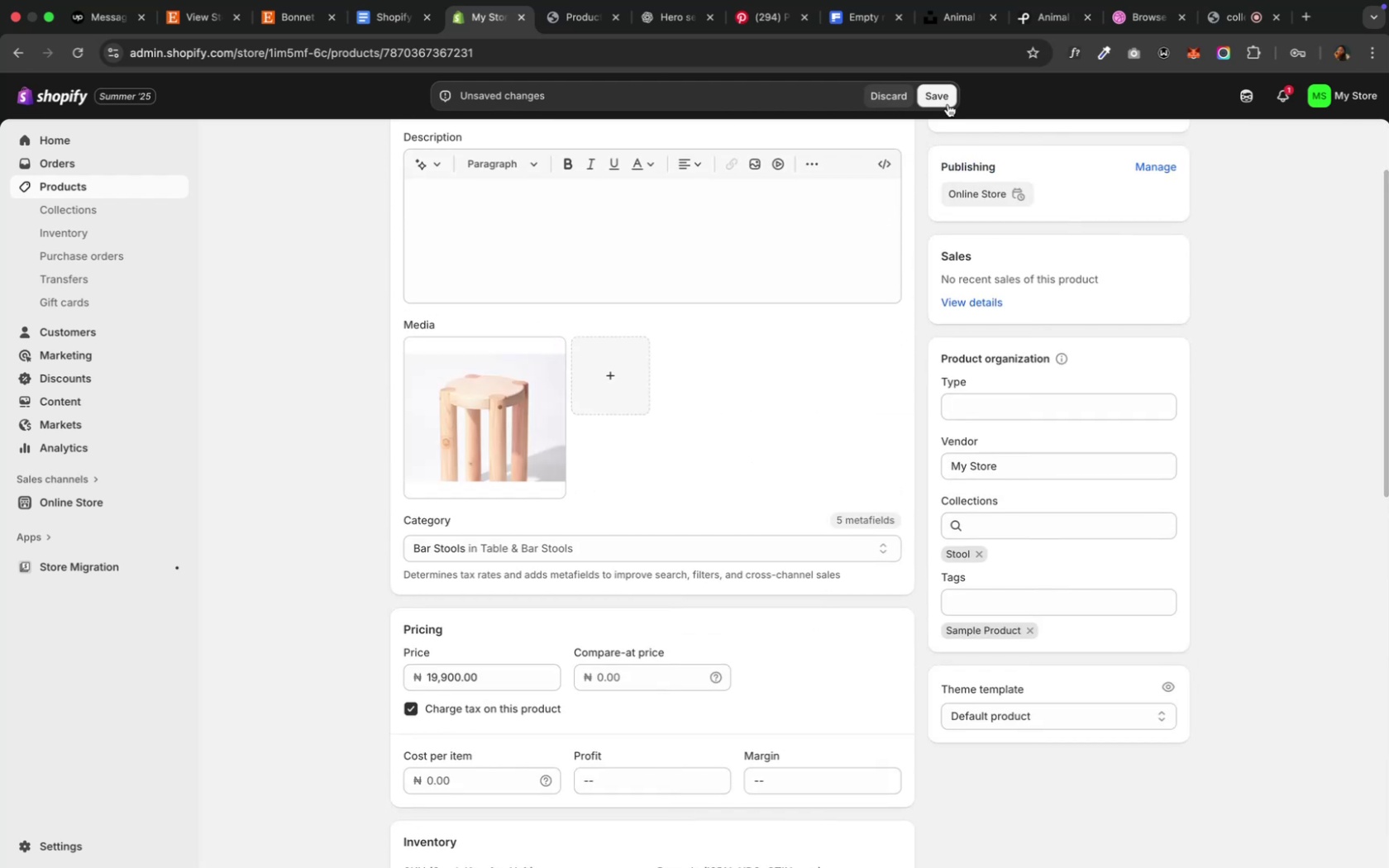 
left_click([944, 93])
 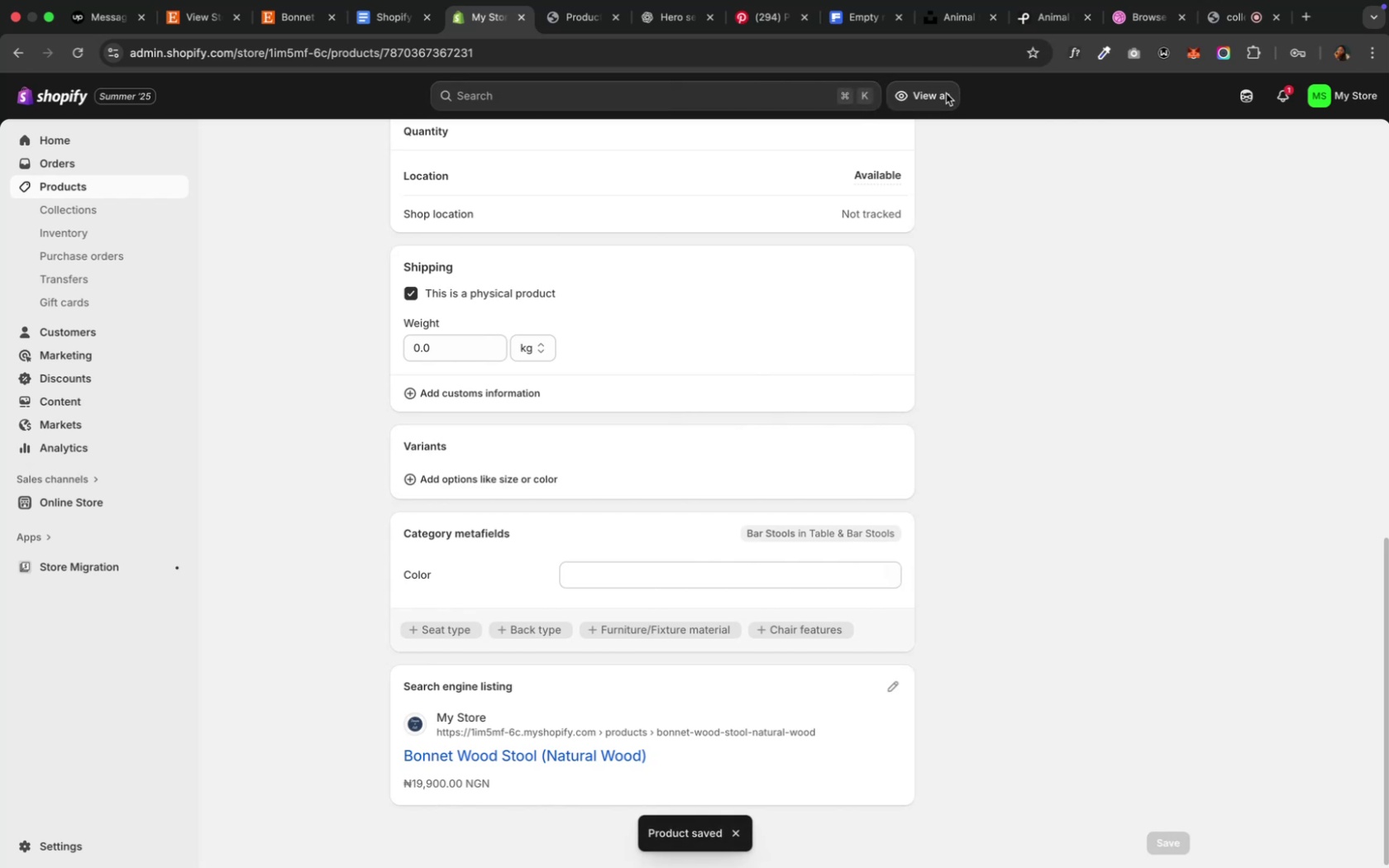 
scroll: coordinate [397, 227], scroll_direction: up, amount: 22.0
 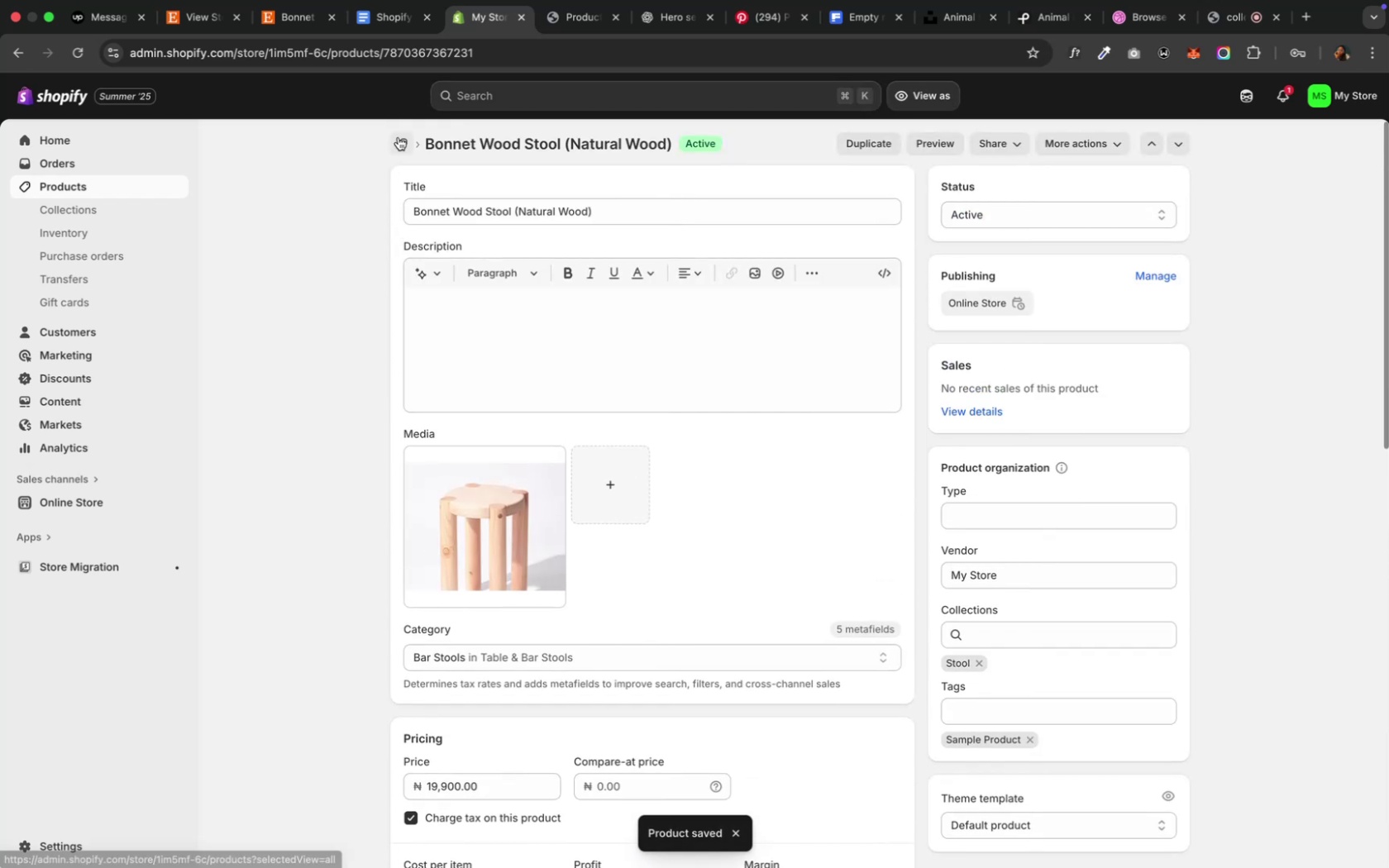 
left_click([398, 137])
 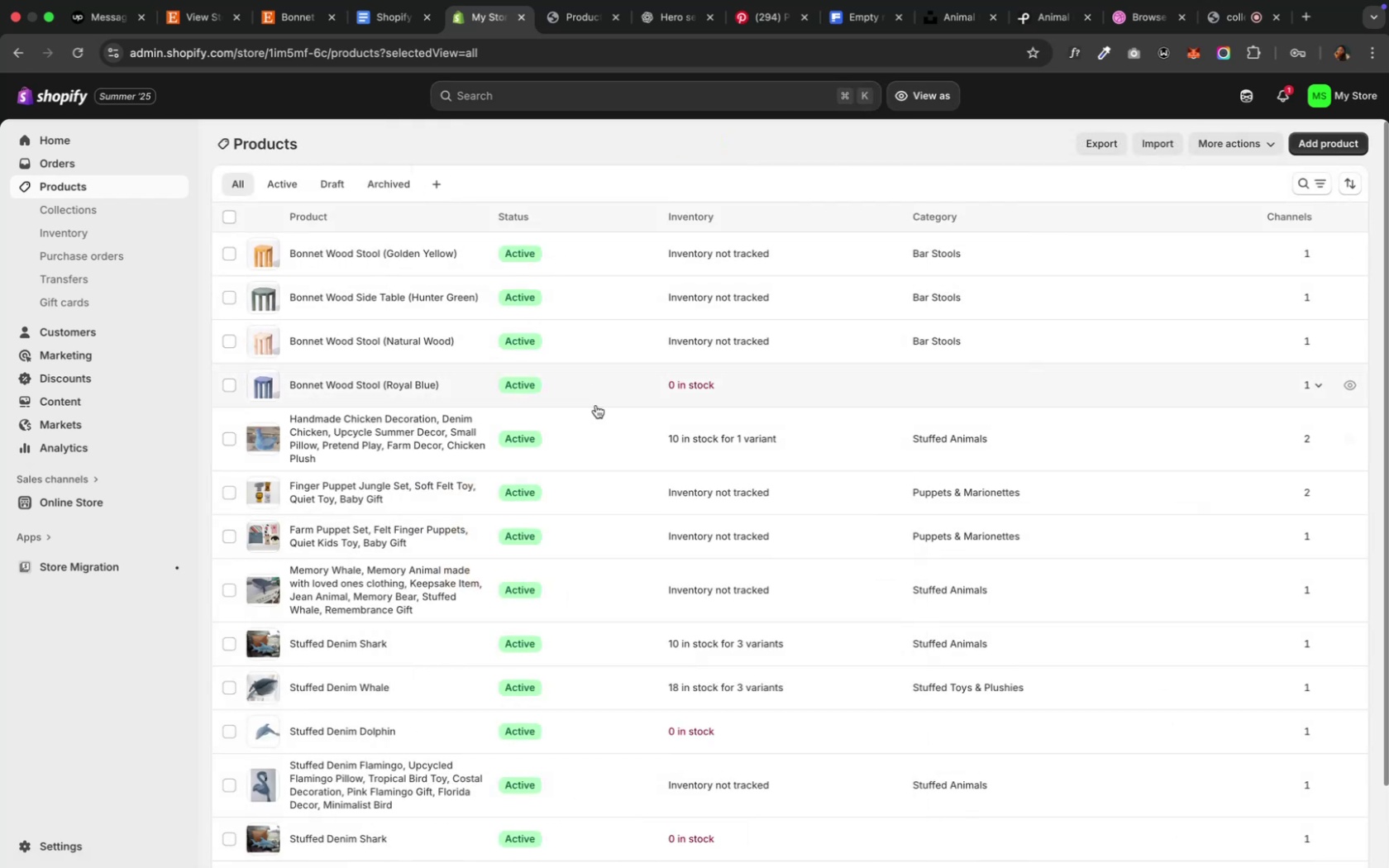 
left_click([592, 398])
 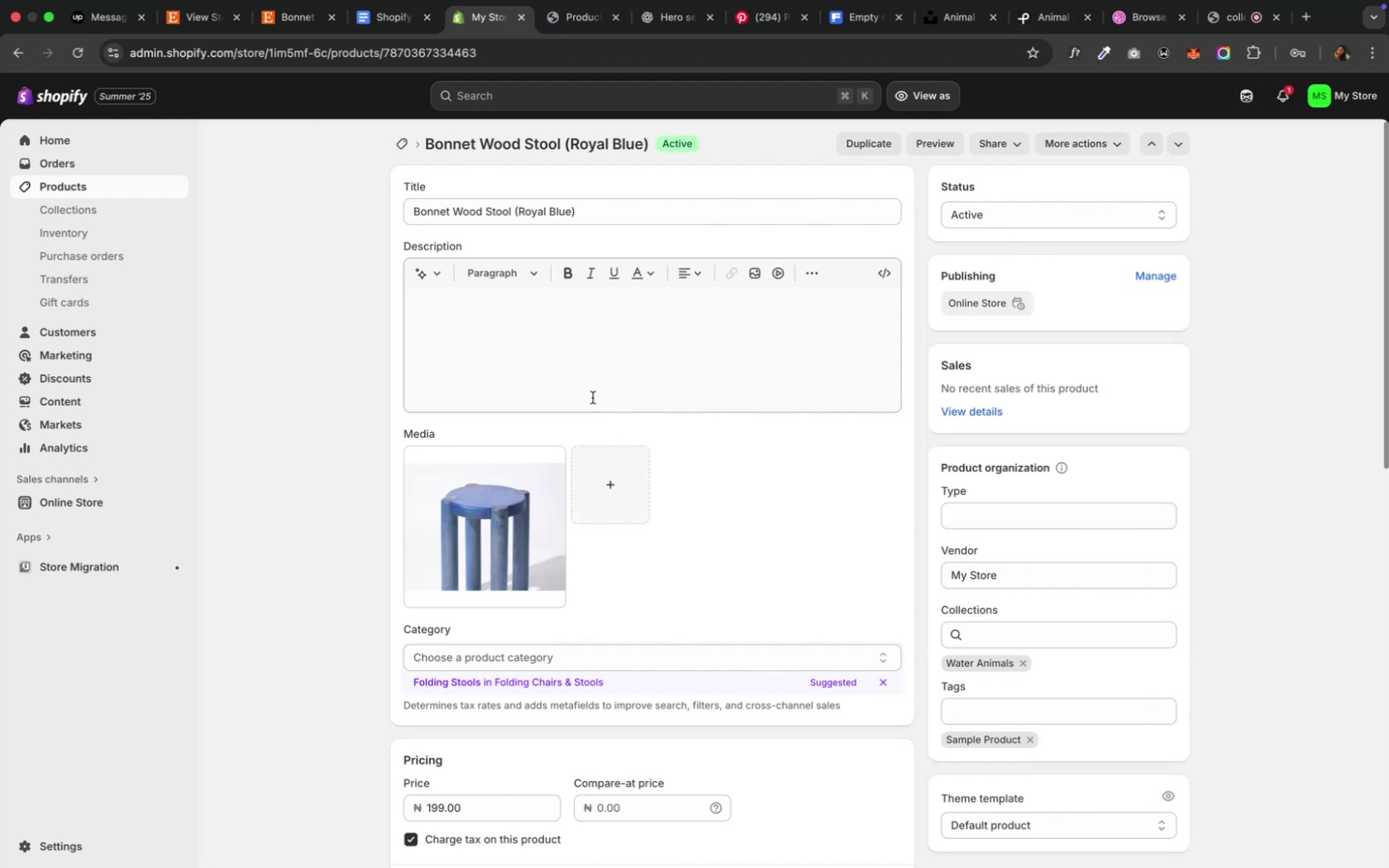 
wait(6.01)
 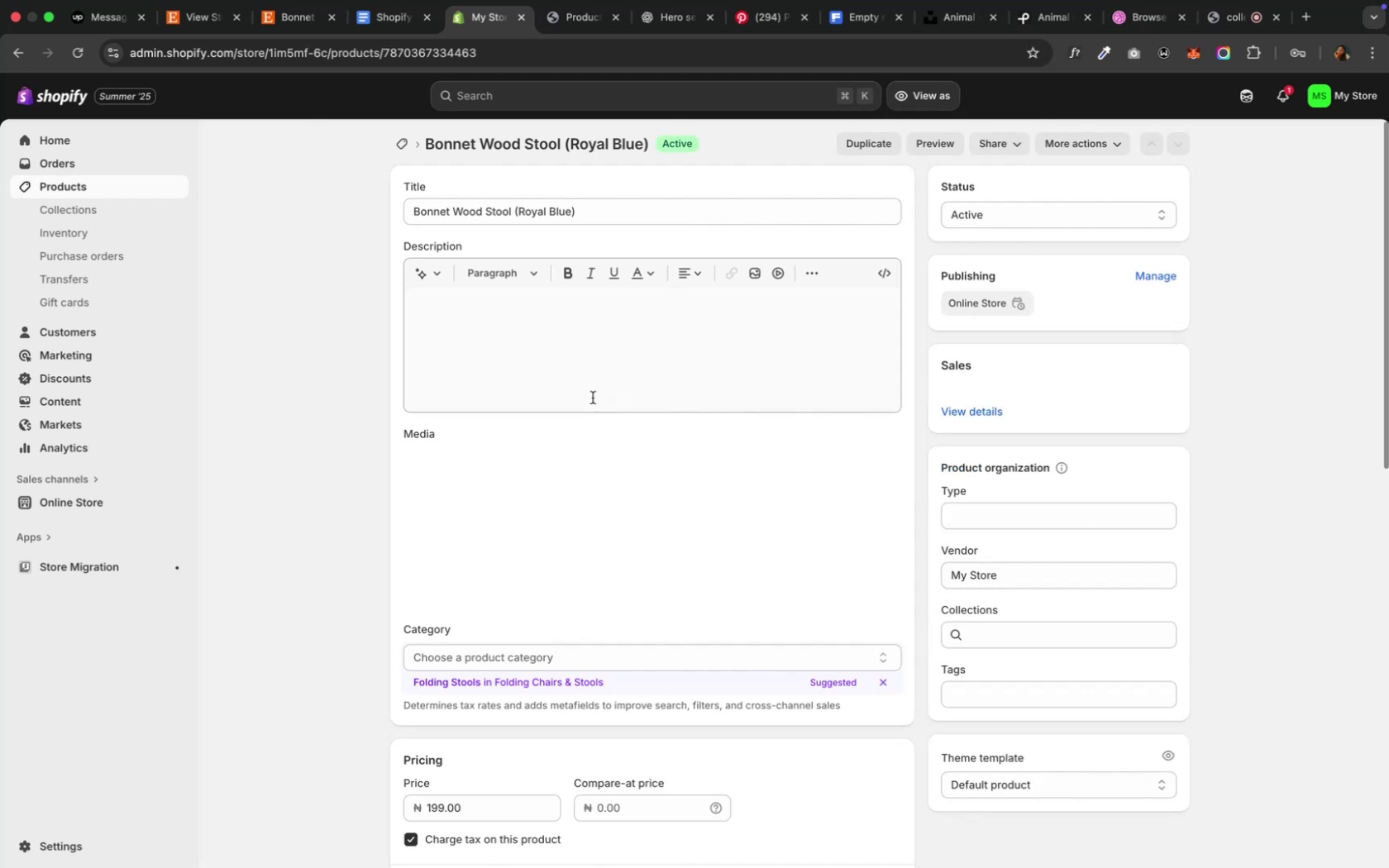 
left_click([1021, 660])
 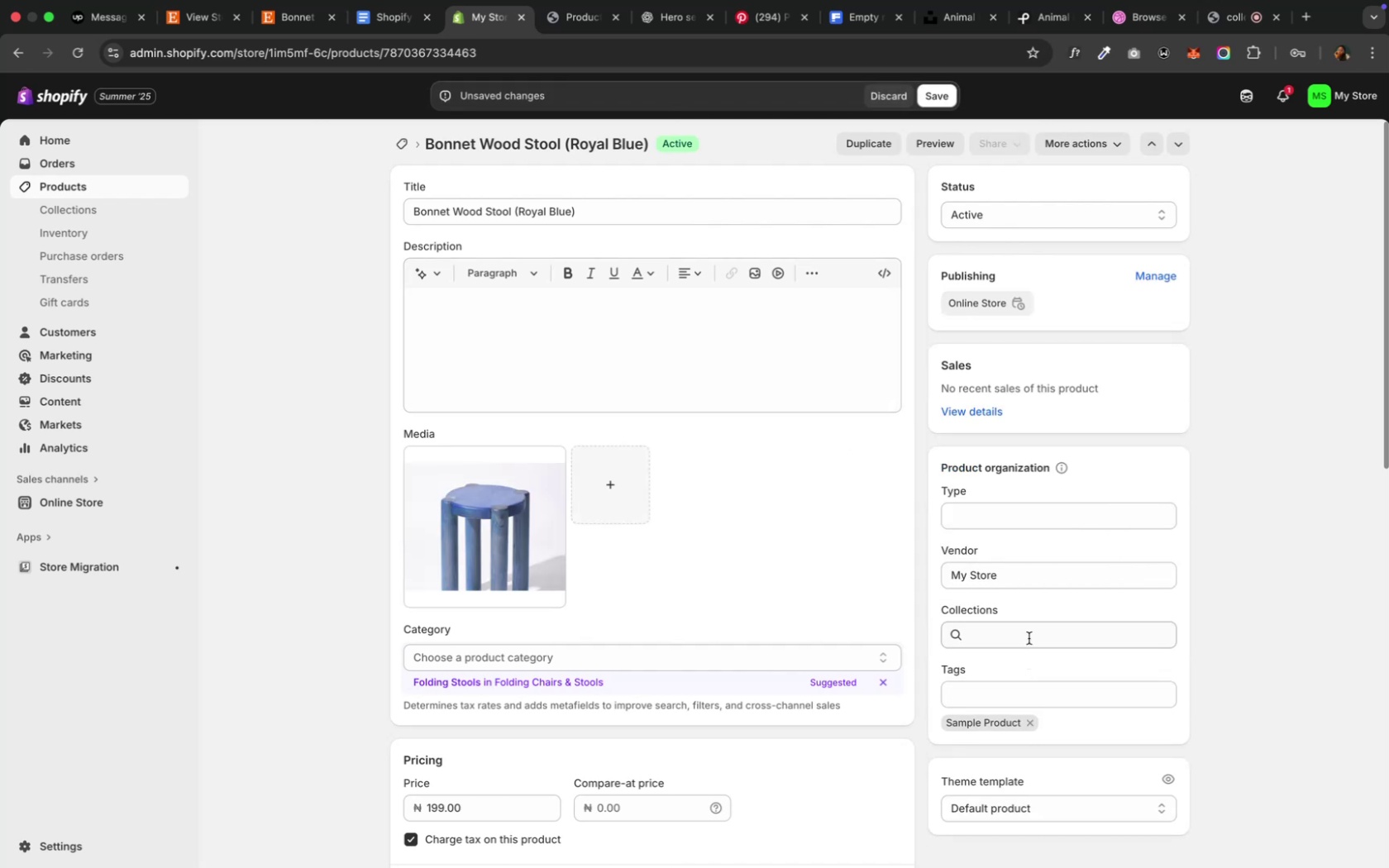 
left_click([1028, 638])
 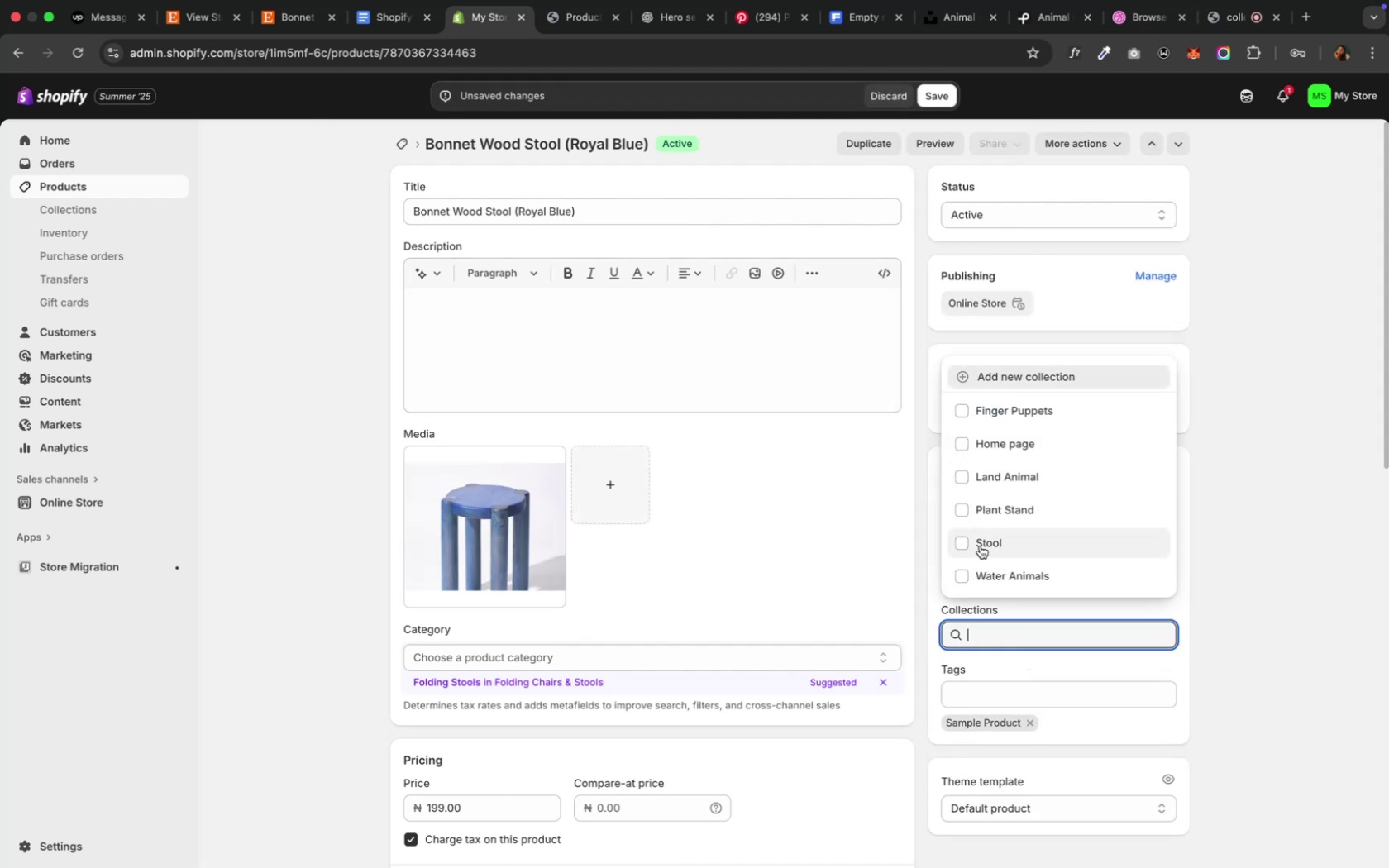 
left_click([975, 541])
 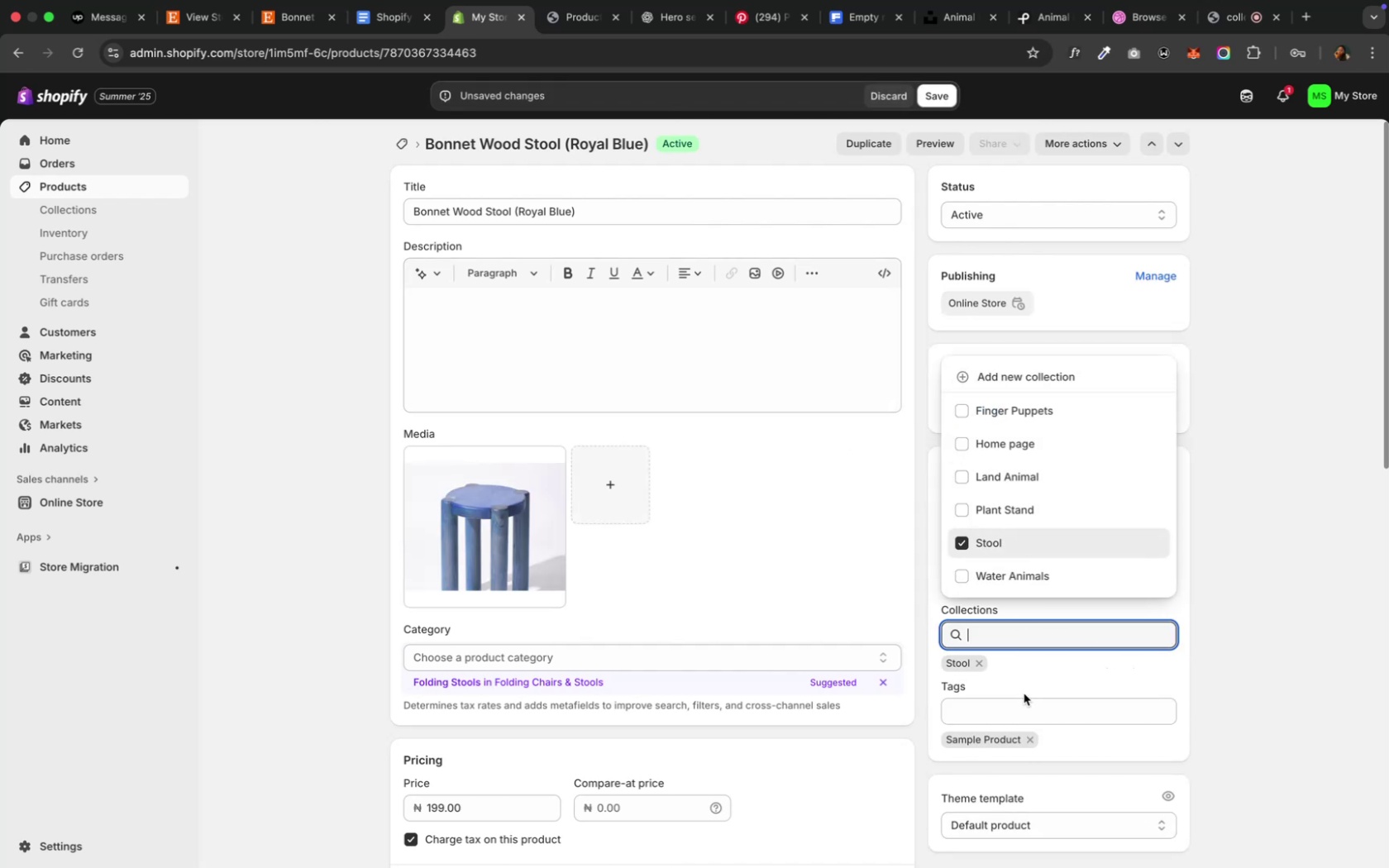 
left_click([1216, 622])
 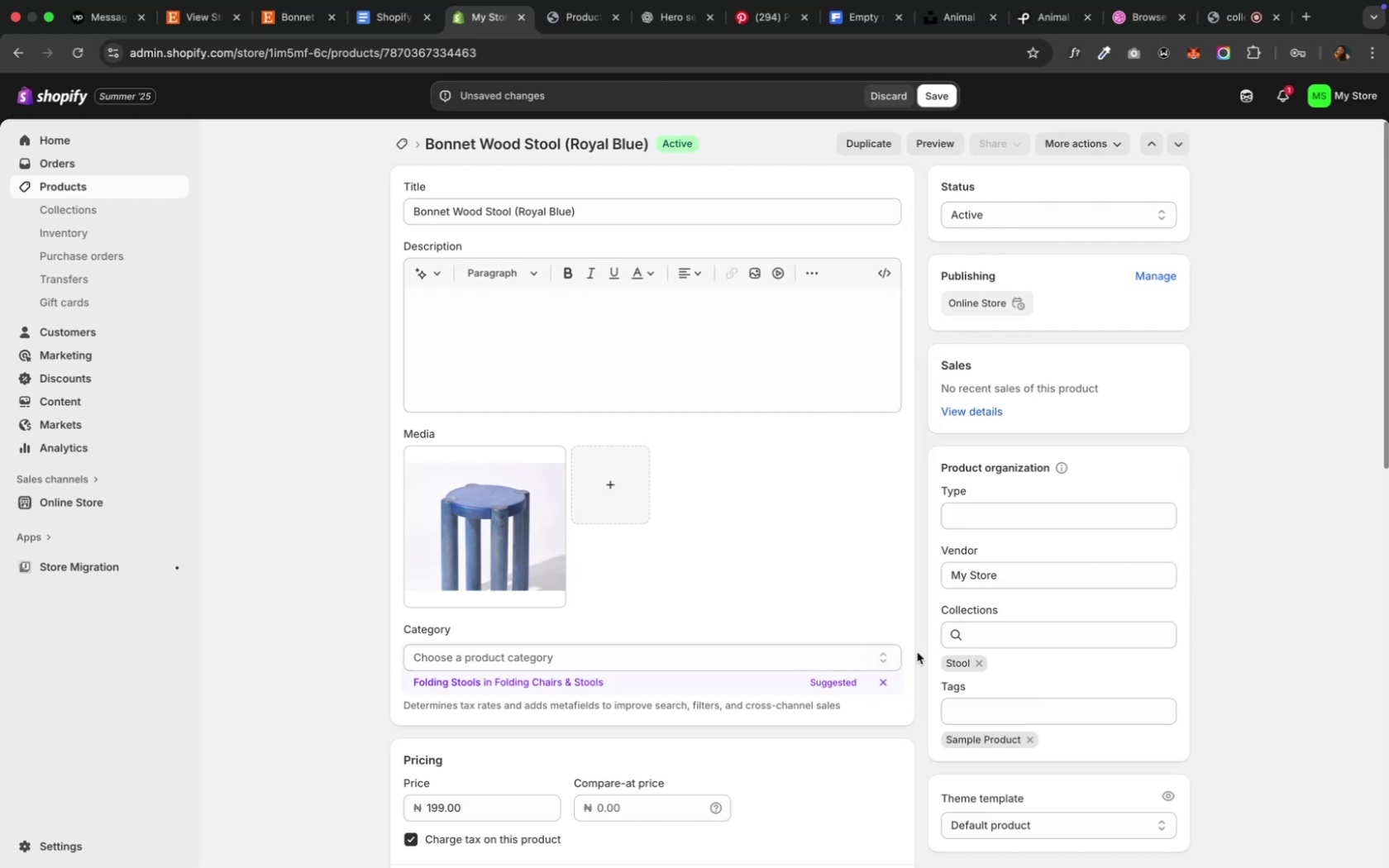 
wait(7.79)
 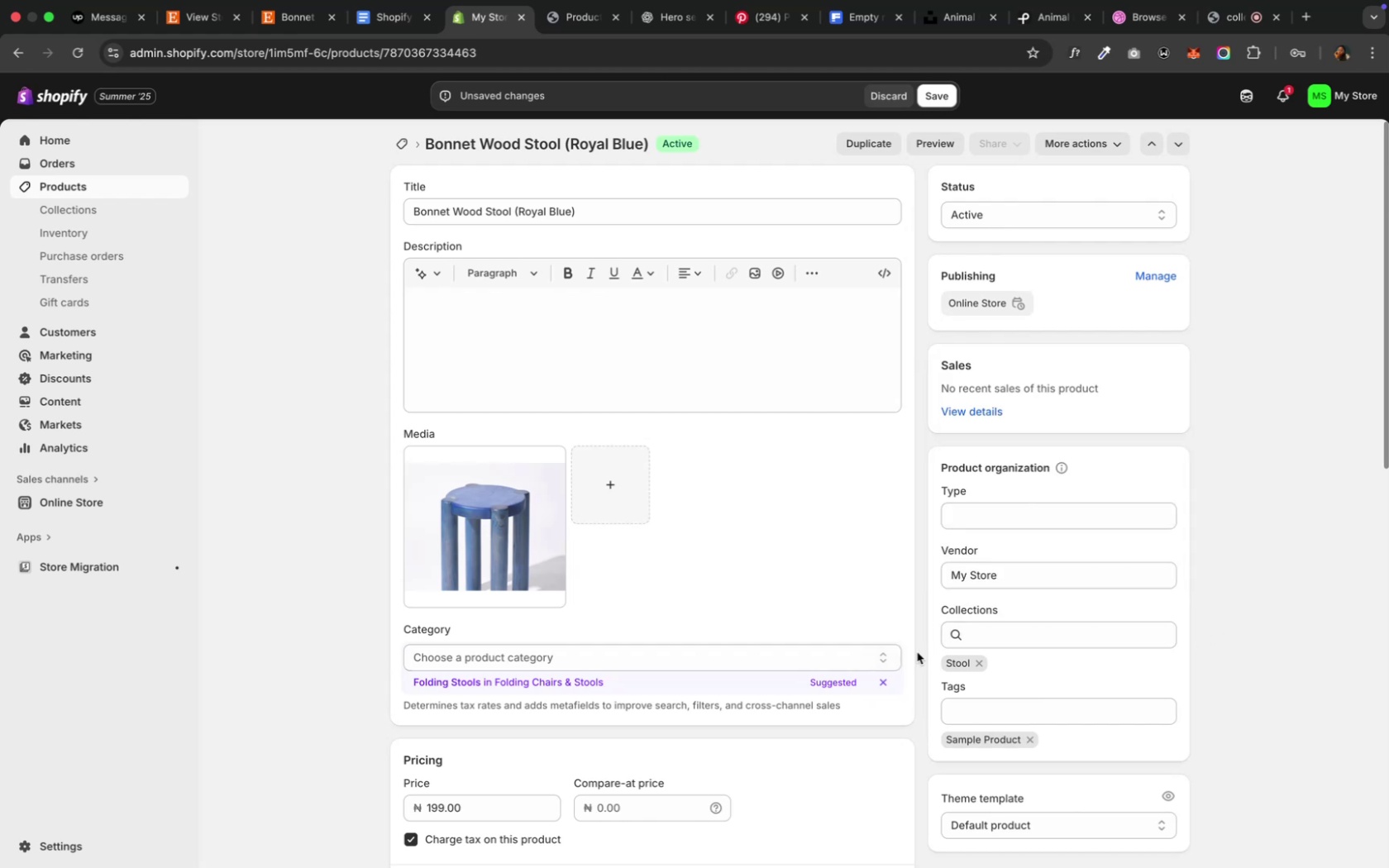 
left_click([722, 660])
 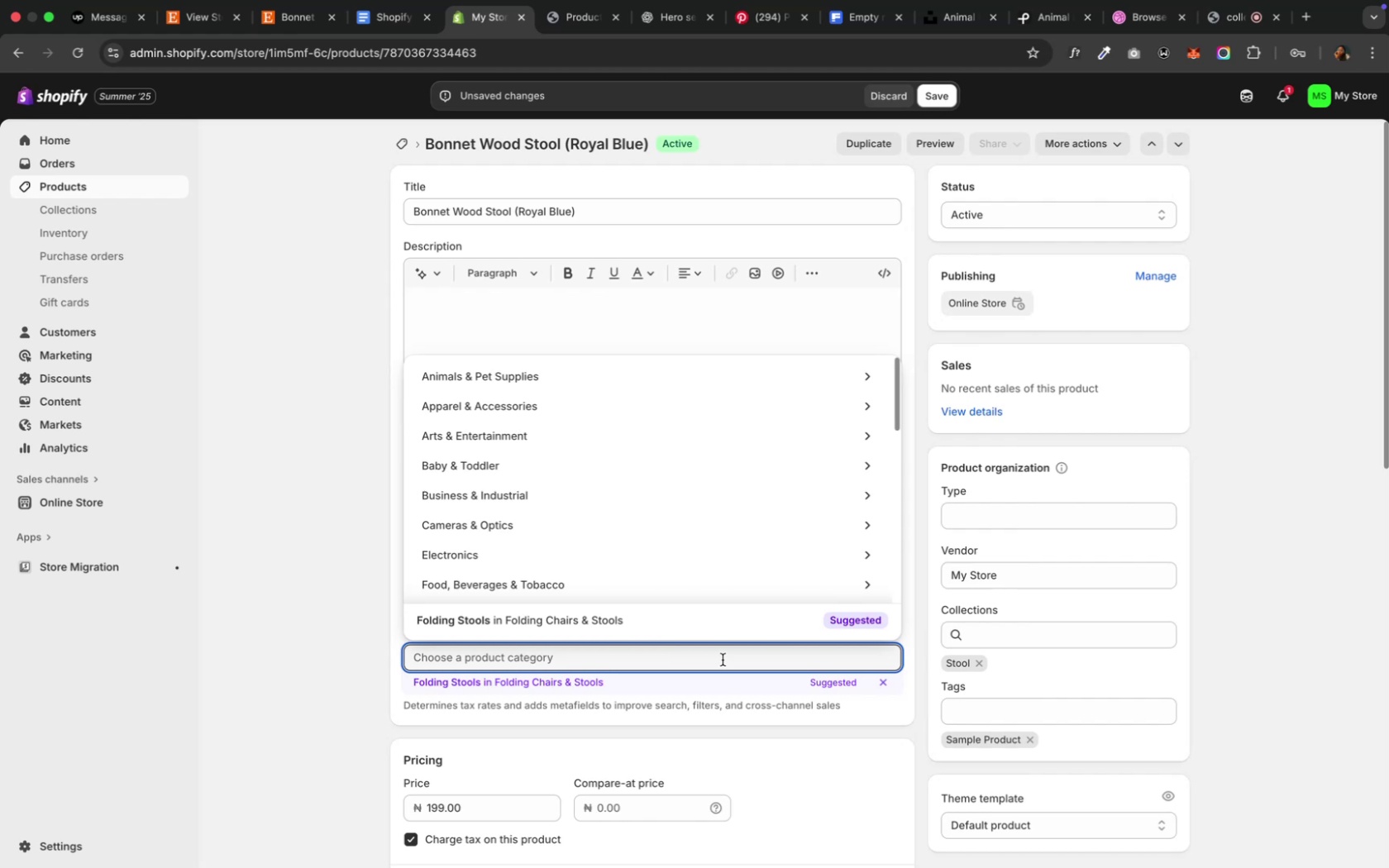 
type(stt)
key(Backspace)
type(ool)
 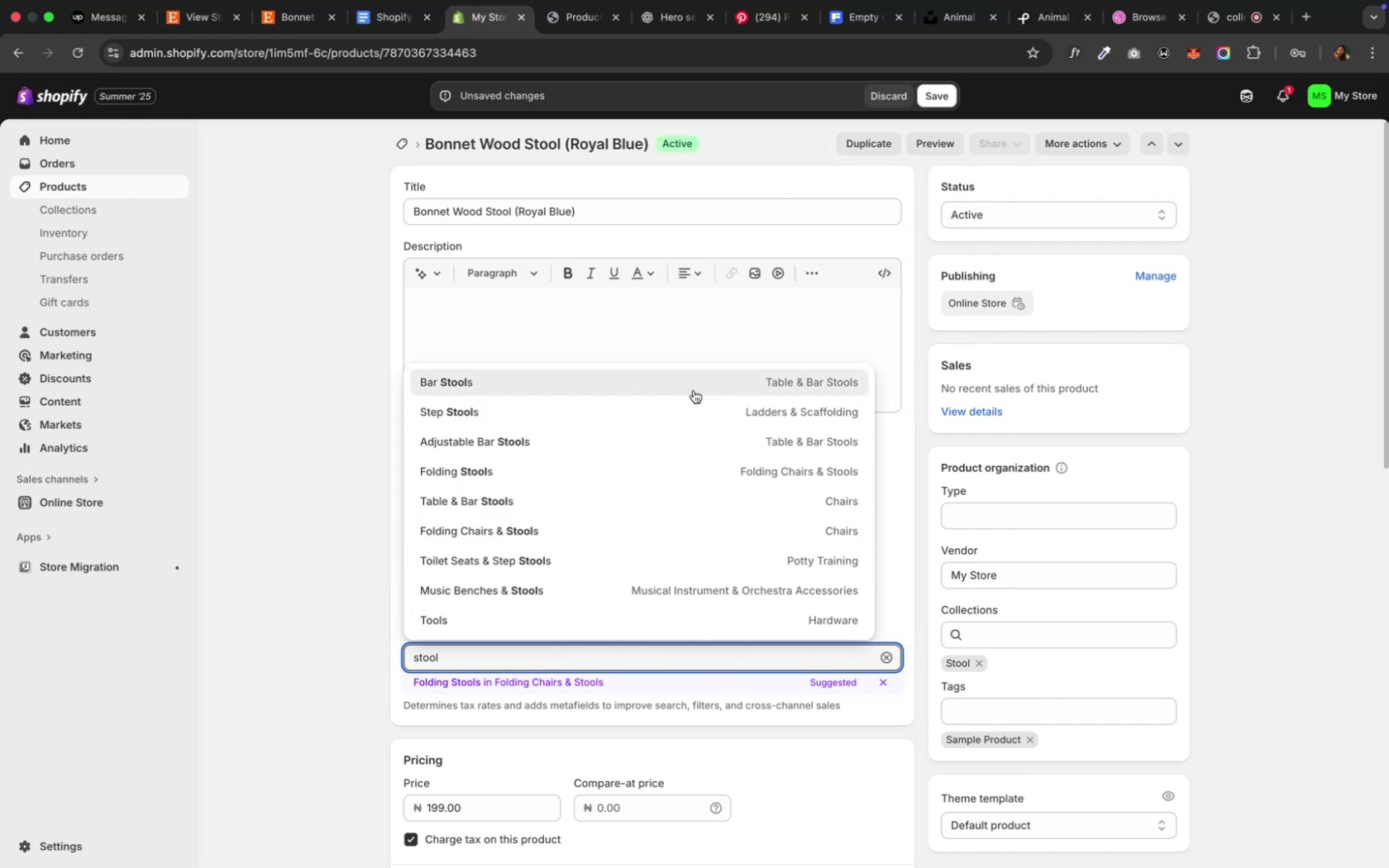 
left_click([690, 393])
 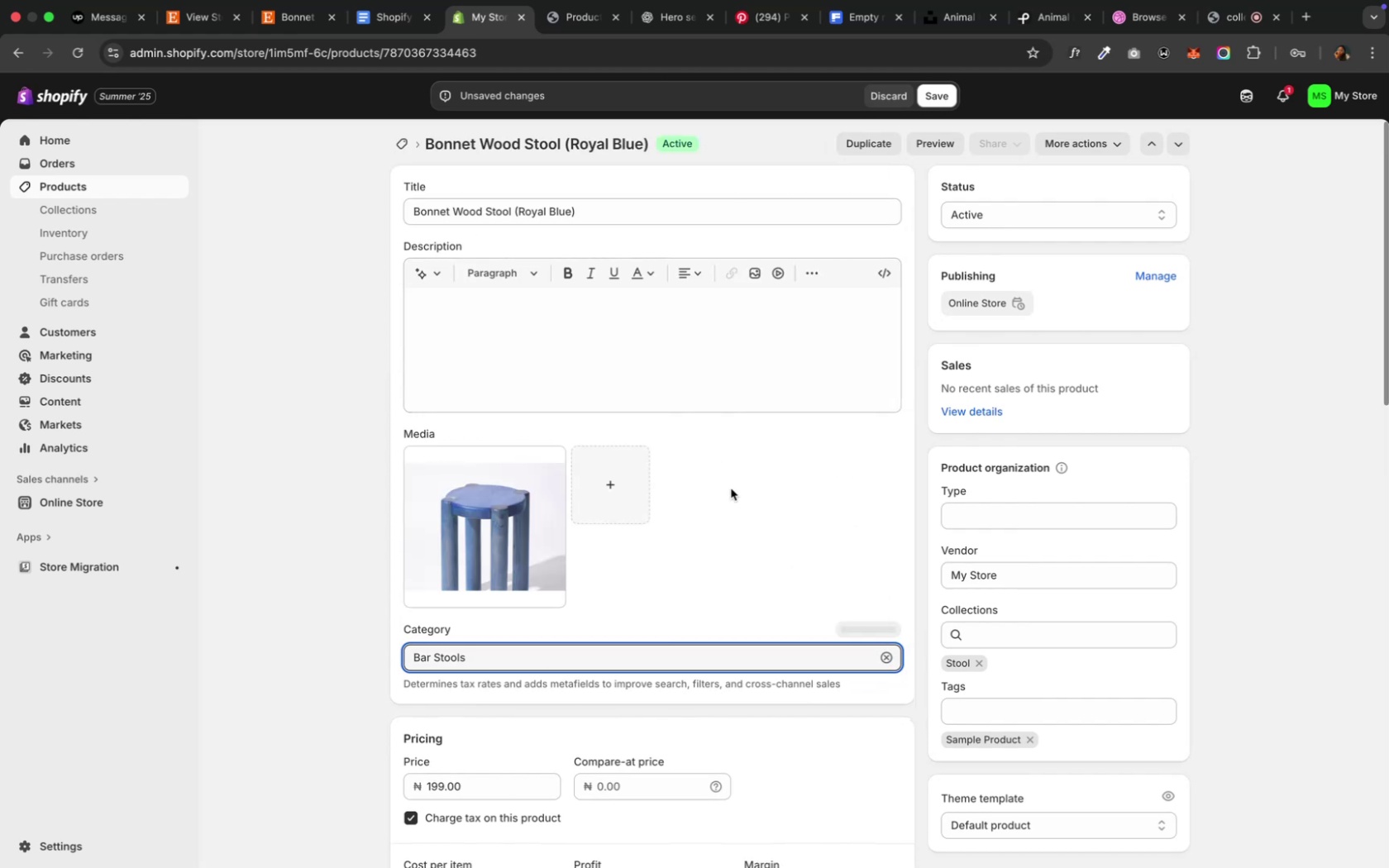 
scroll: coordinate [733, 487], scroll_direction: down, amount: 9.0
 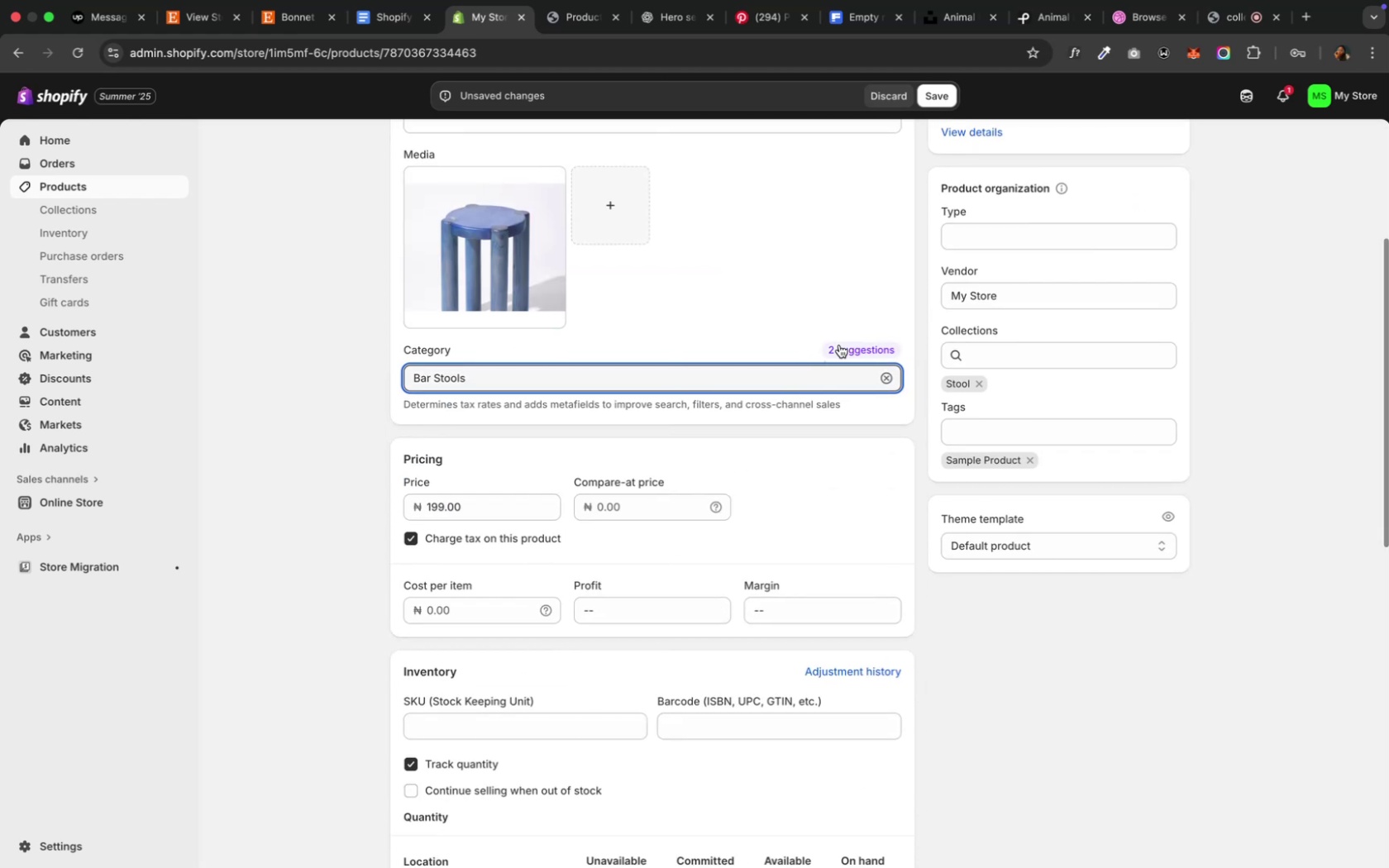 
left_click([838, 345])
 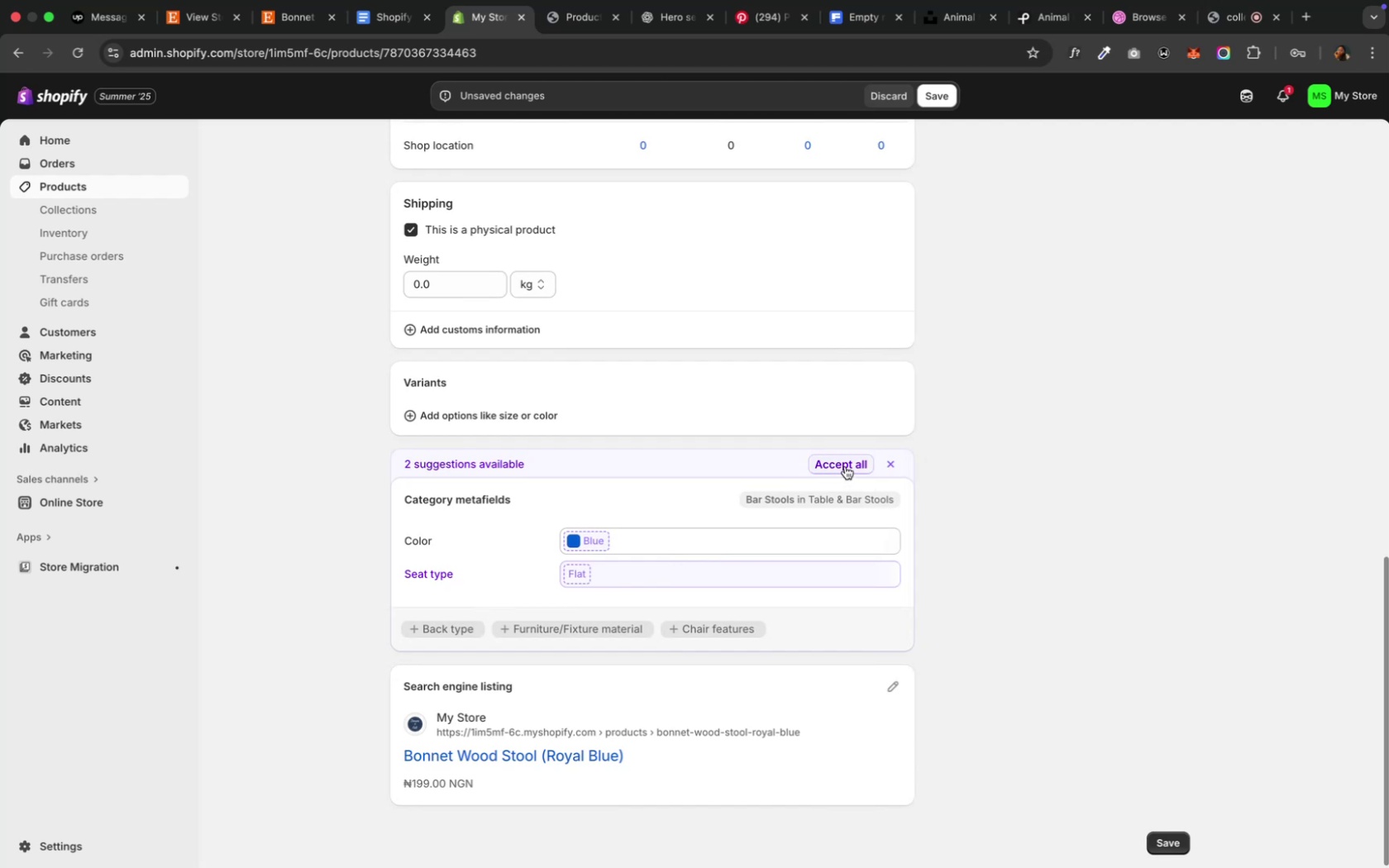 
left_click([844, 463])
 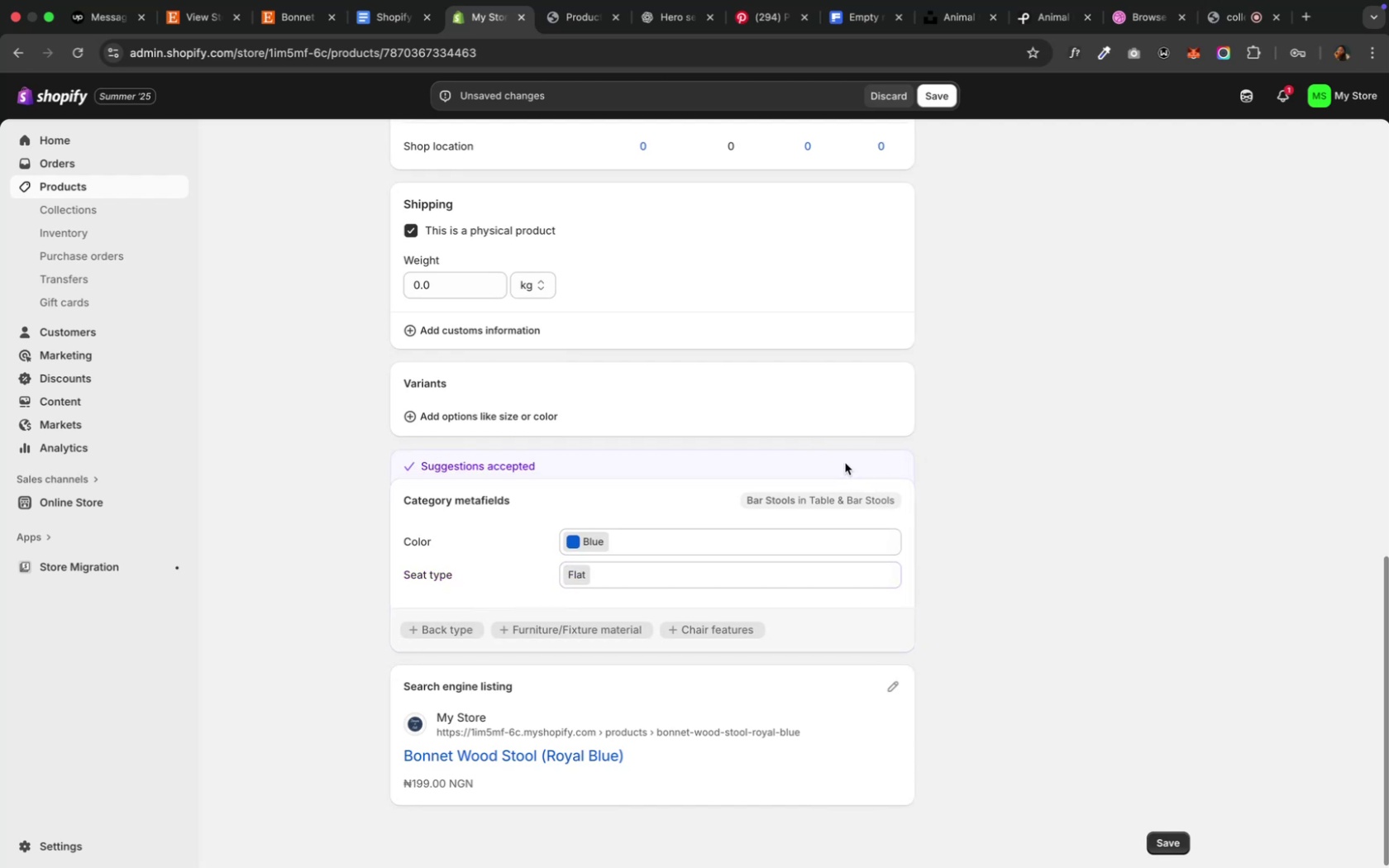 
scroll: coordinate [852, 378], scroll_direction: up, amount: 81.0
 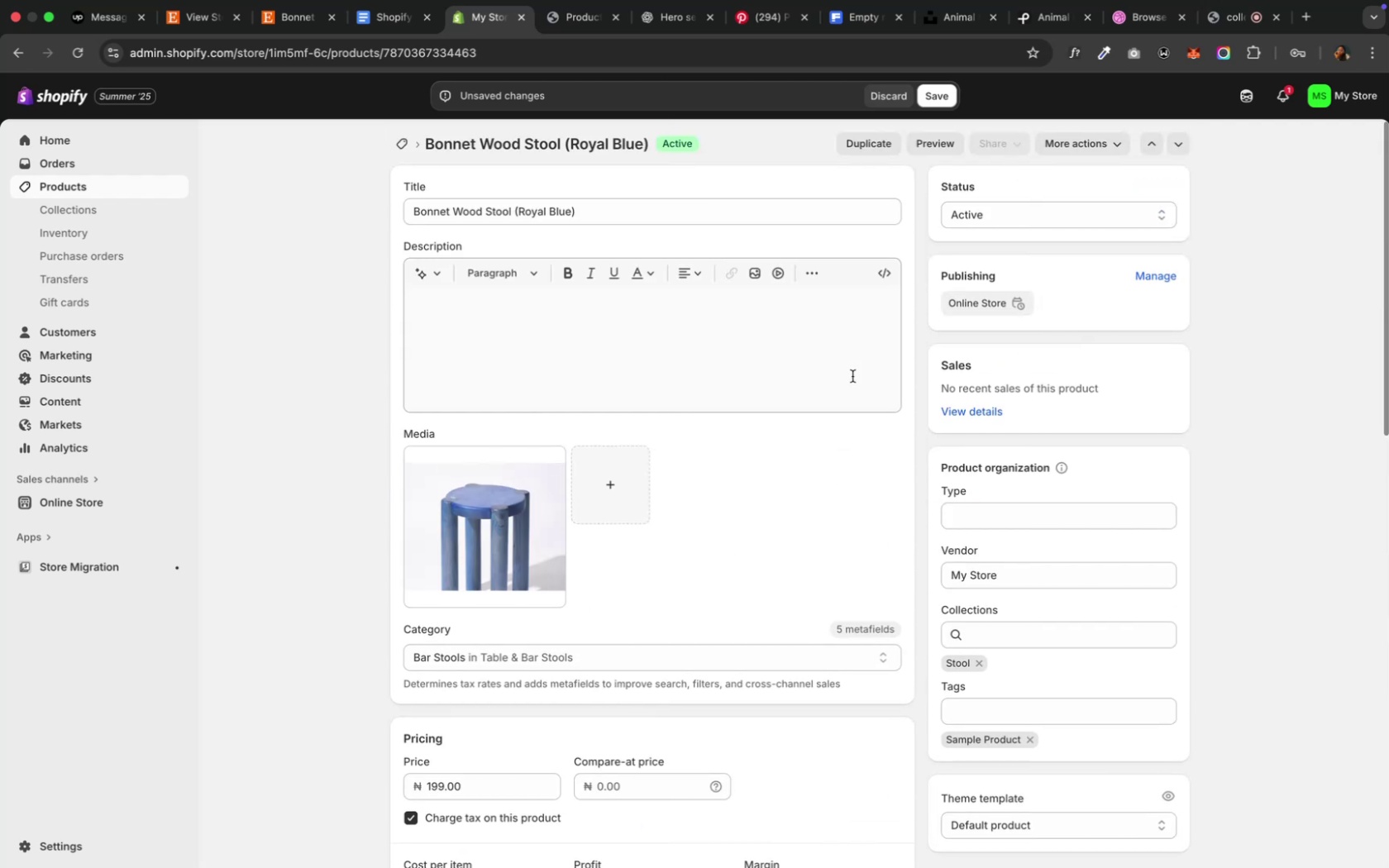 
scroll: coordinate [852, 374], scroll_direction: down, amount: 53.0
 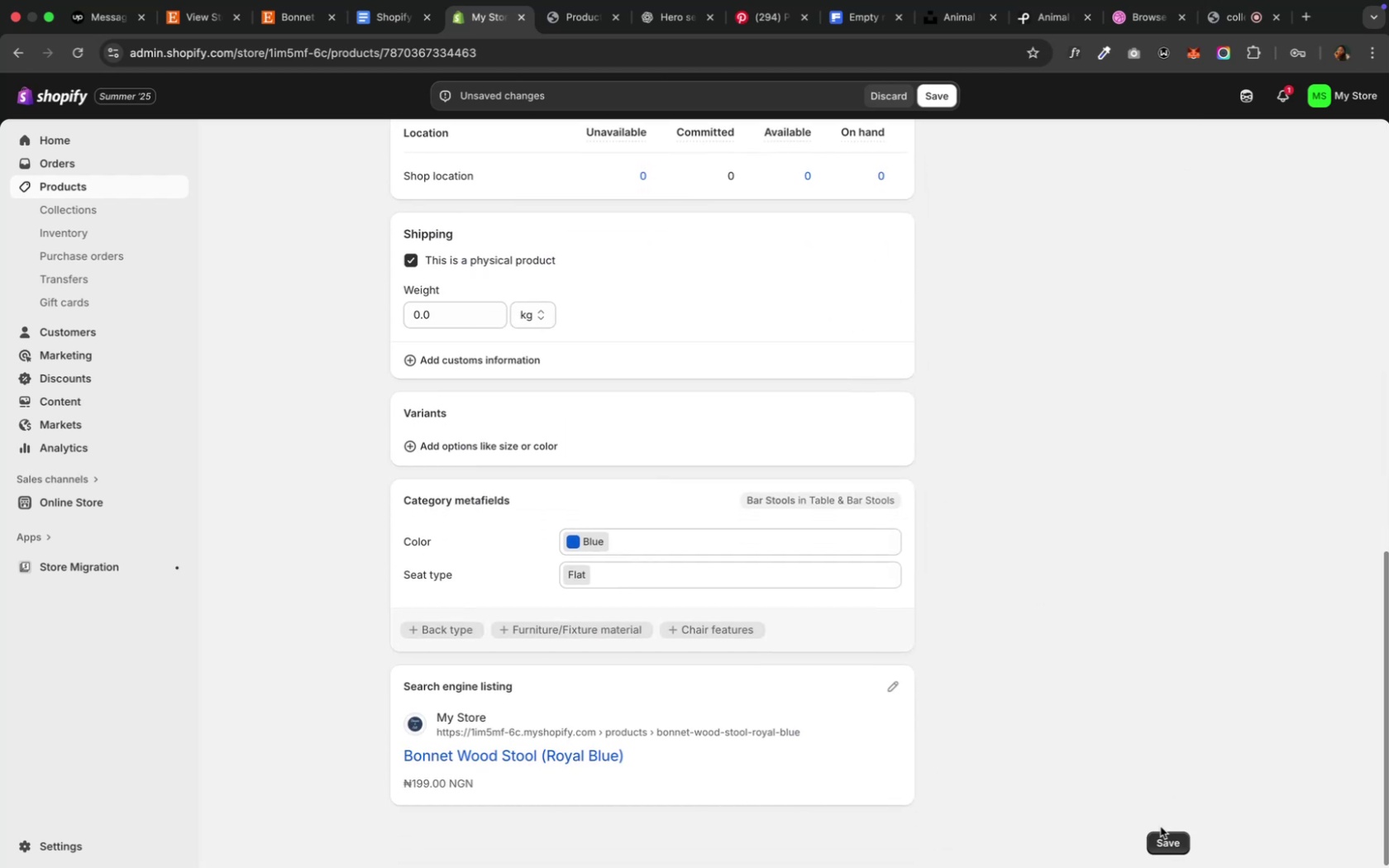 
scroll: coordinate [862, 714], scroll_direction: up, amount: 11.0
 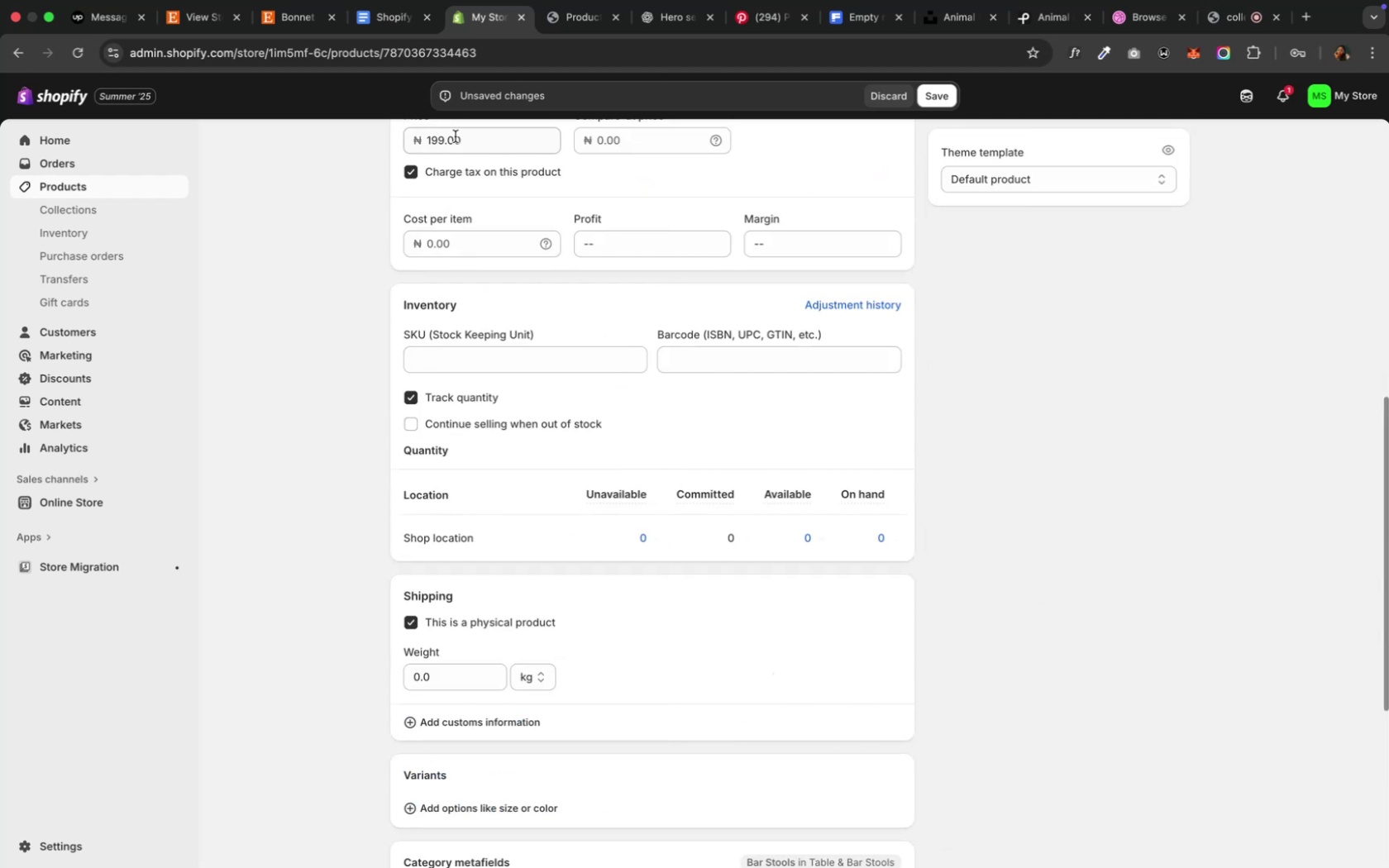 
left_click([441, 141])
 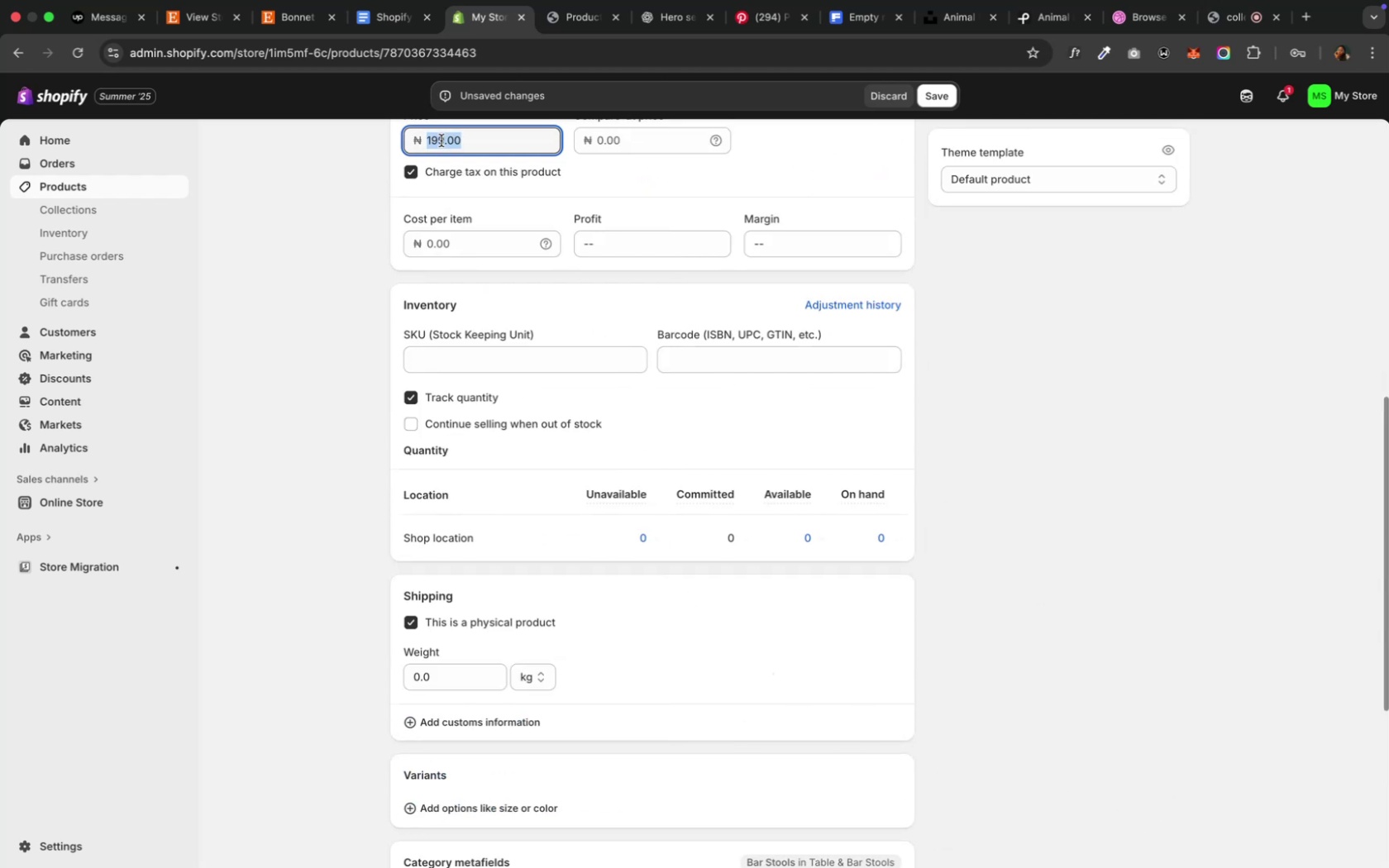 
left_click([441, 141])
 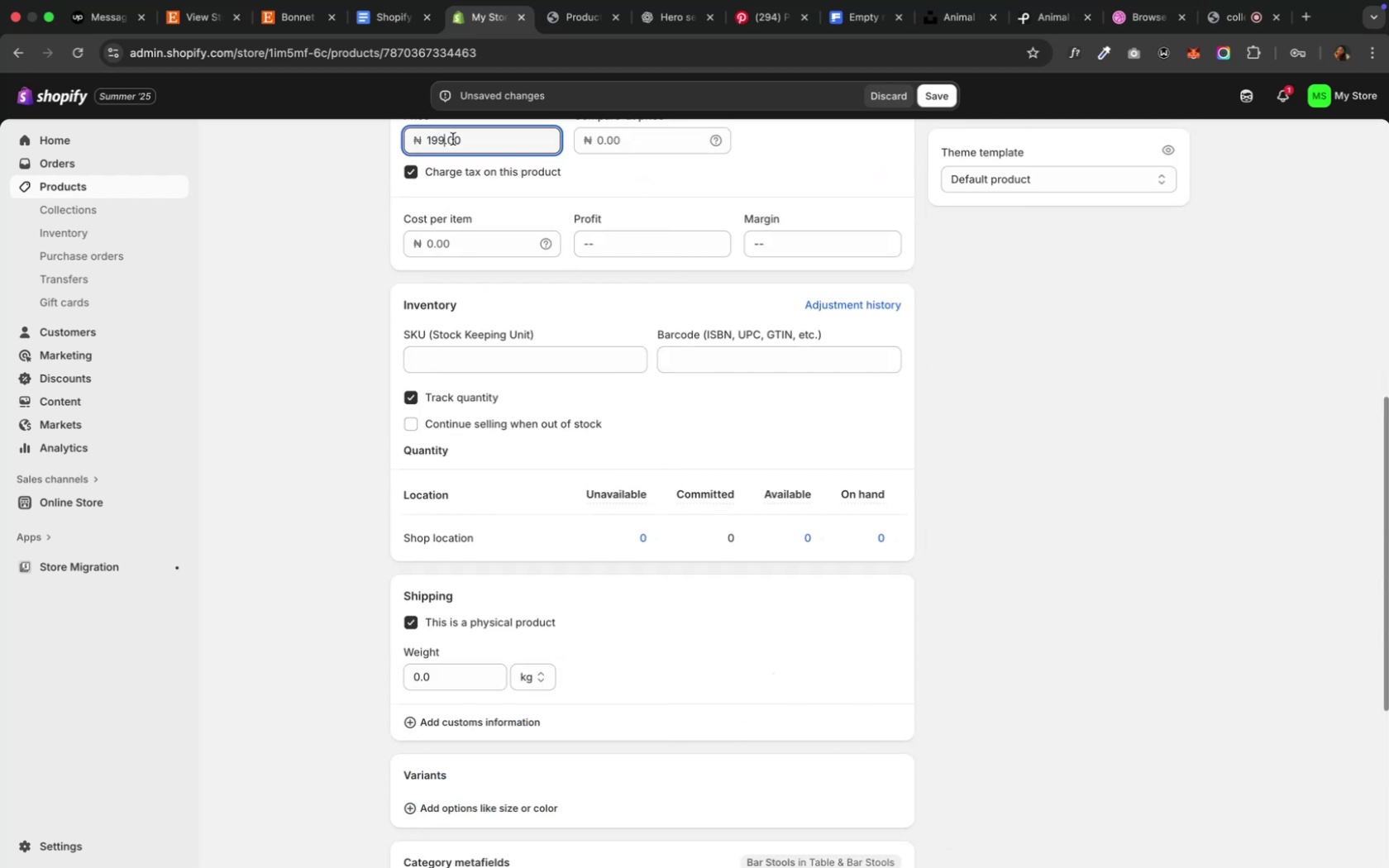 
type(00)
 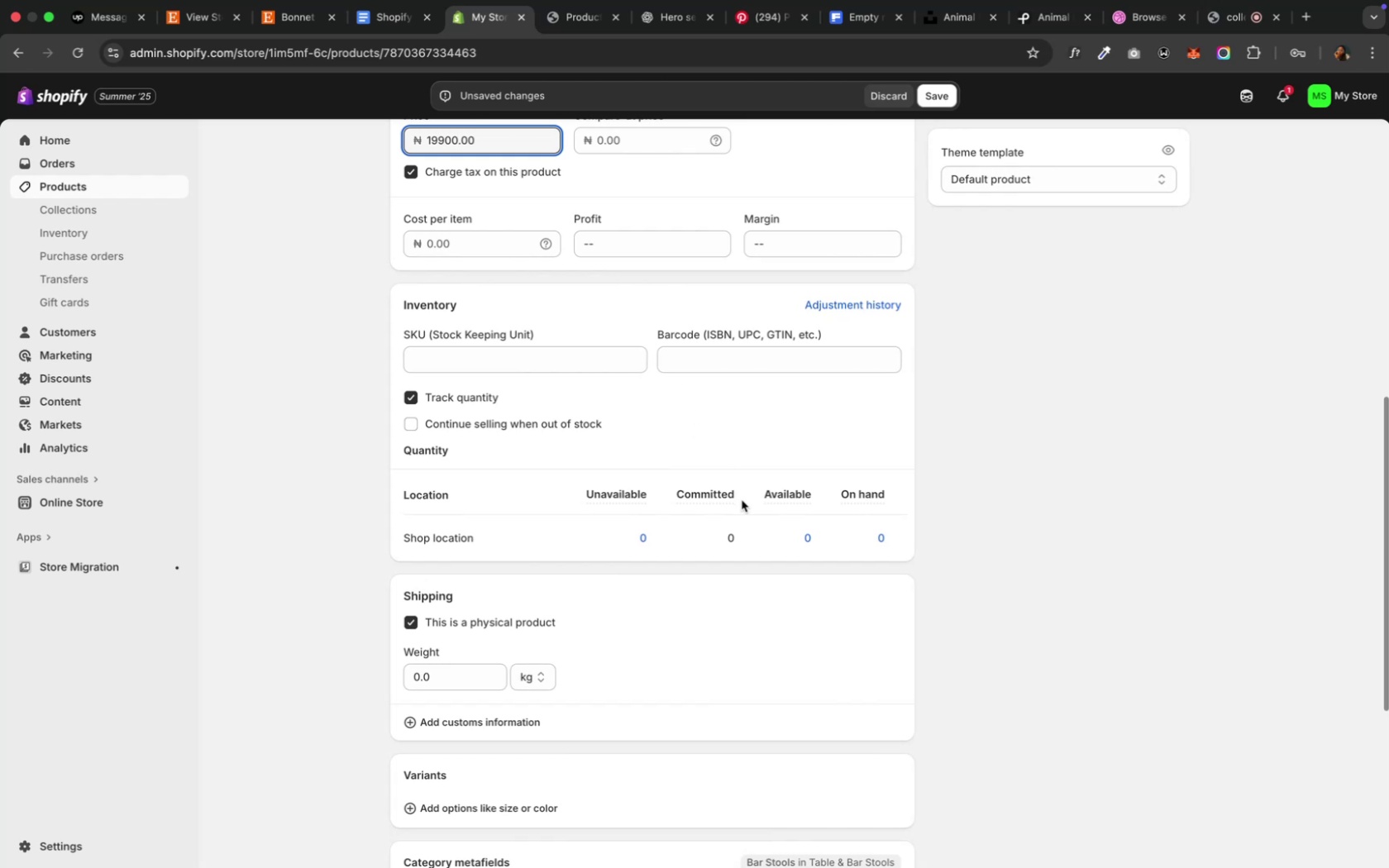 
scroll: coordinate [742, 499], scroll_direction: down, amount: 16.0
 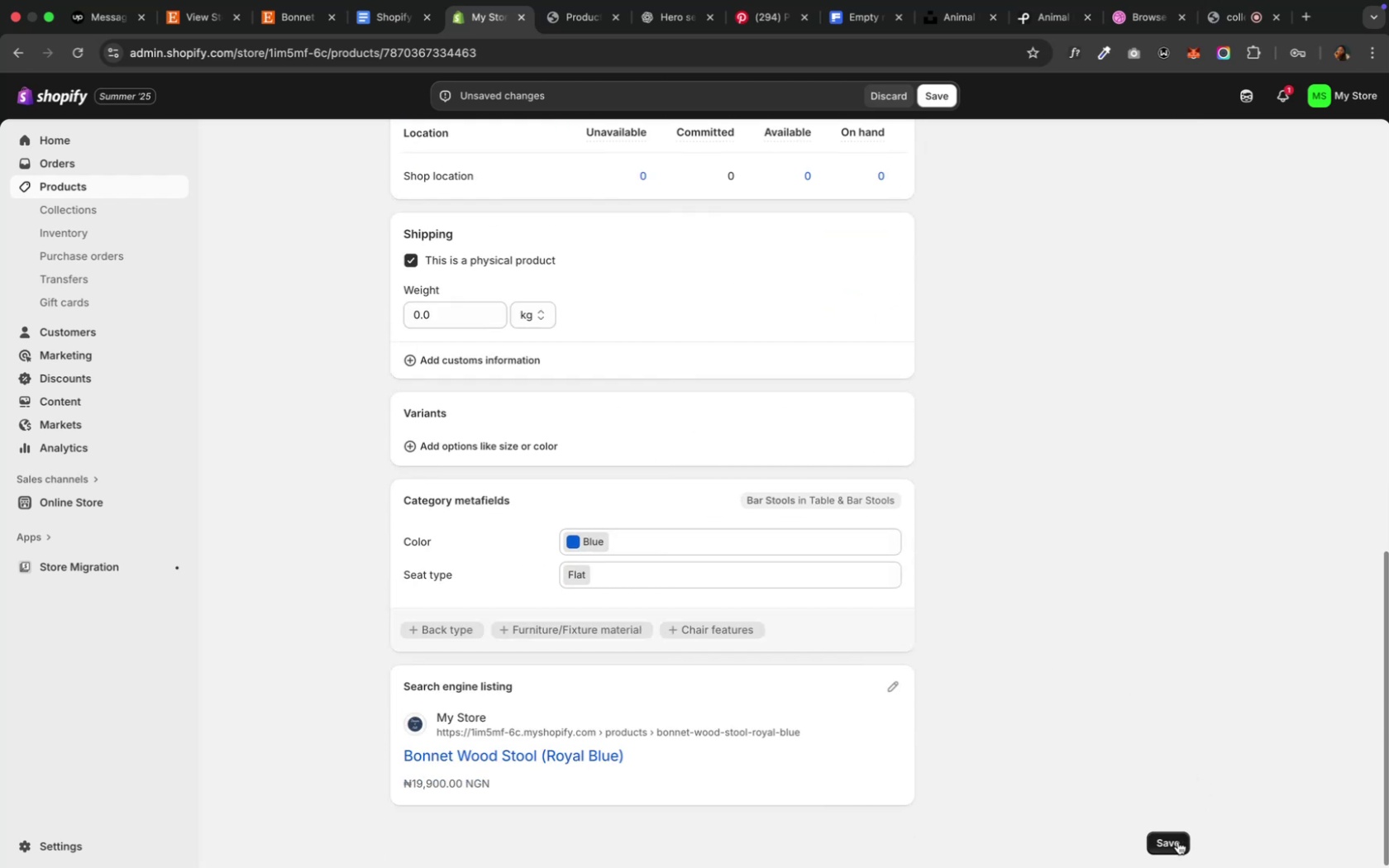 
left_click([1170, 843])
 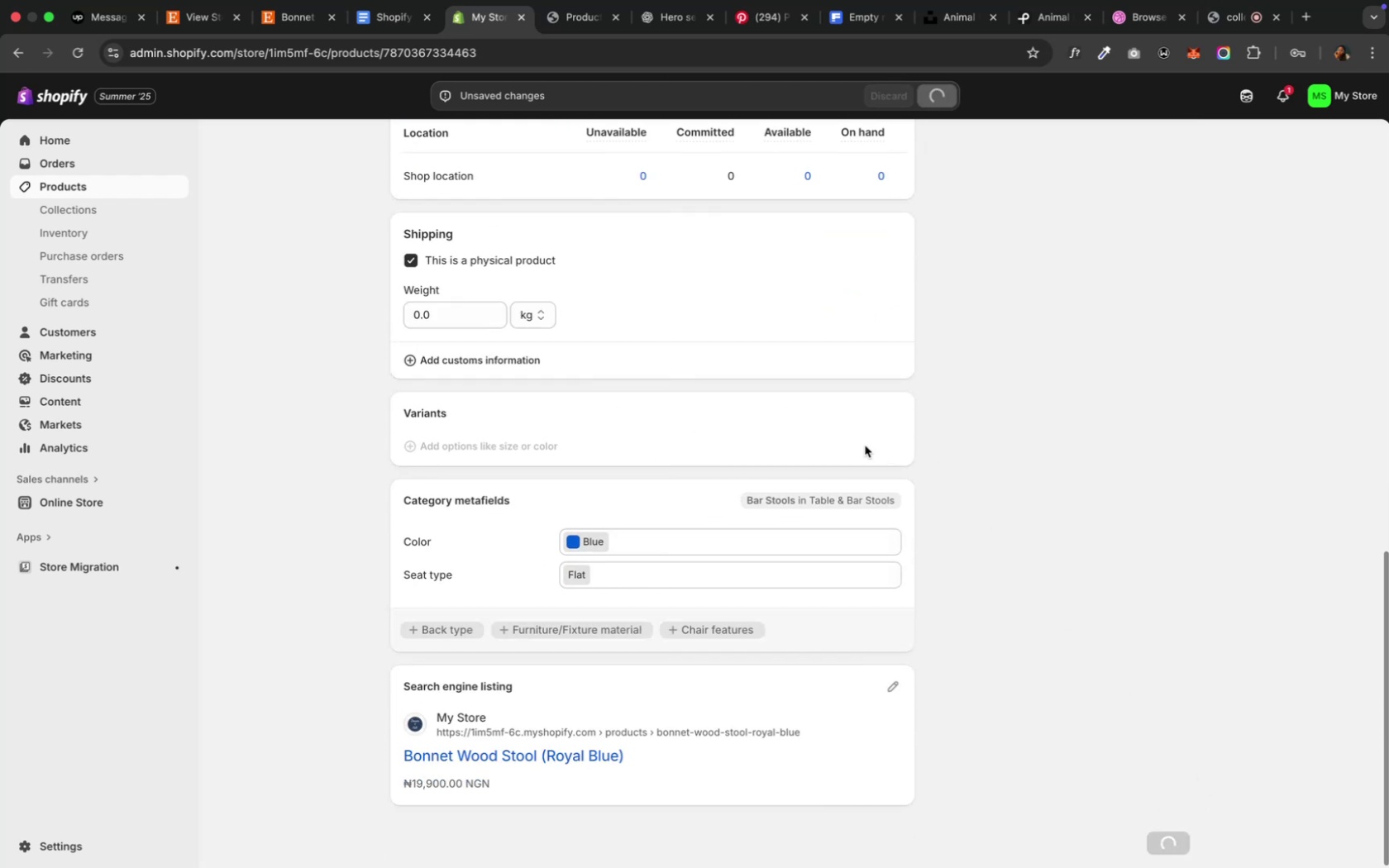 
scroll: coordinate [819, 439], scroll_direction: up, amount: 31.0
 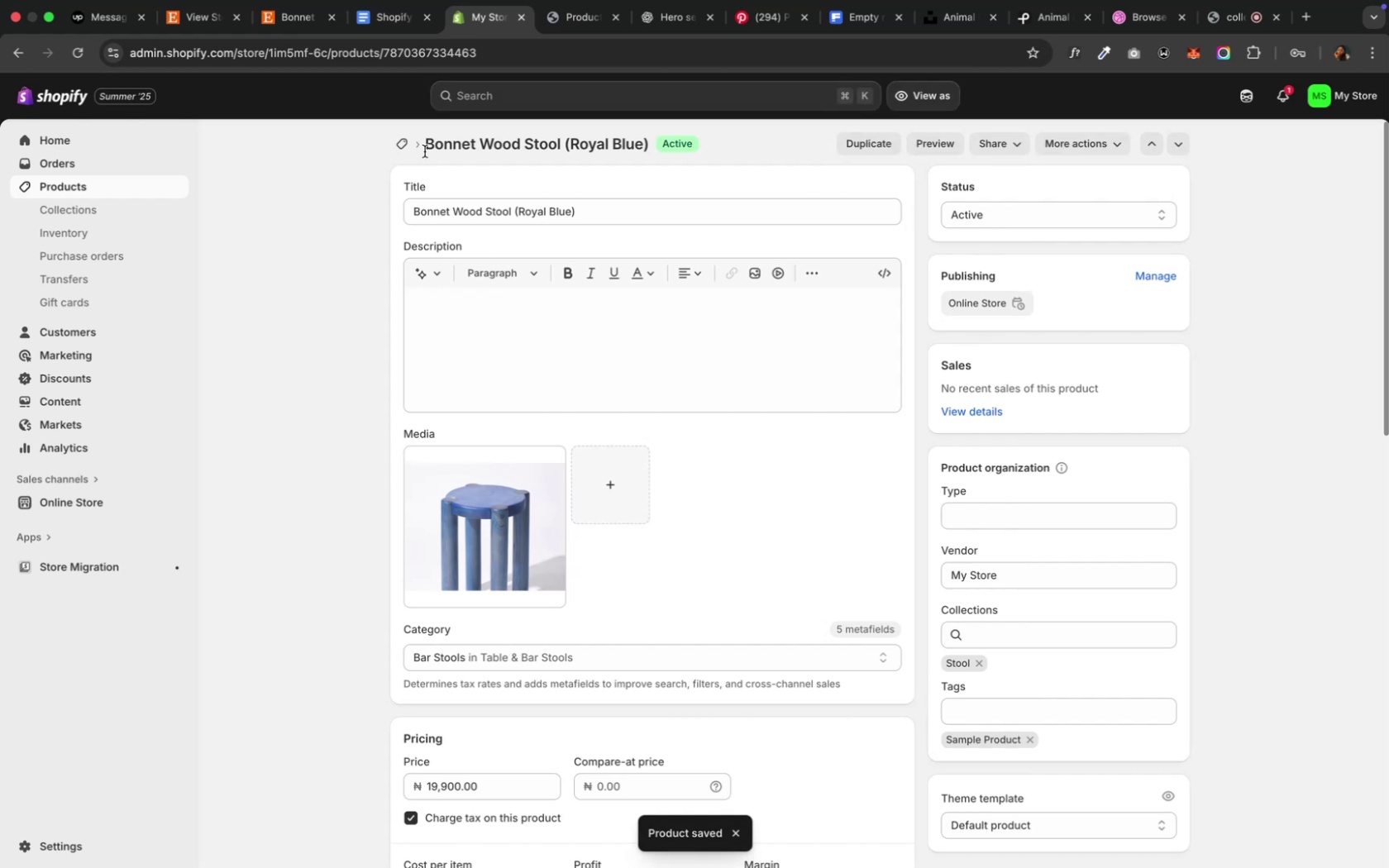 
wait(5.61)
 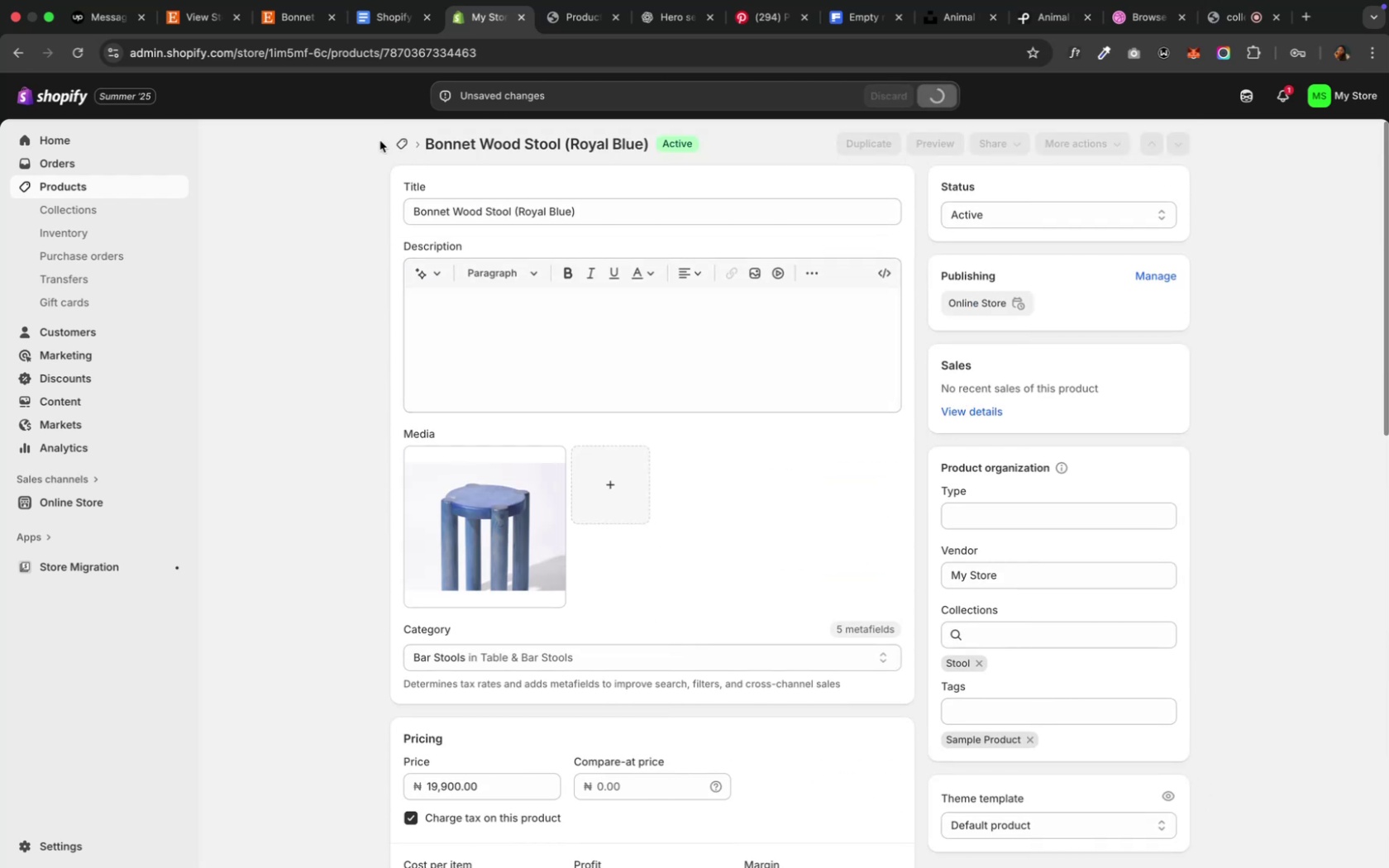 
left_click([405, 148])
 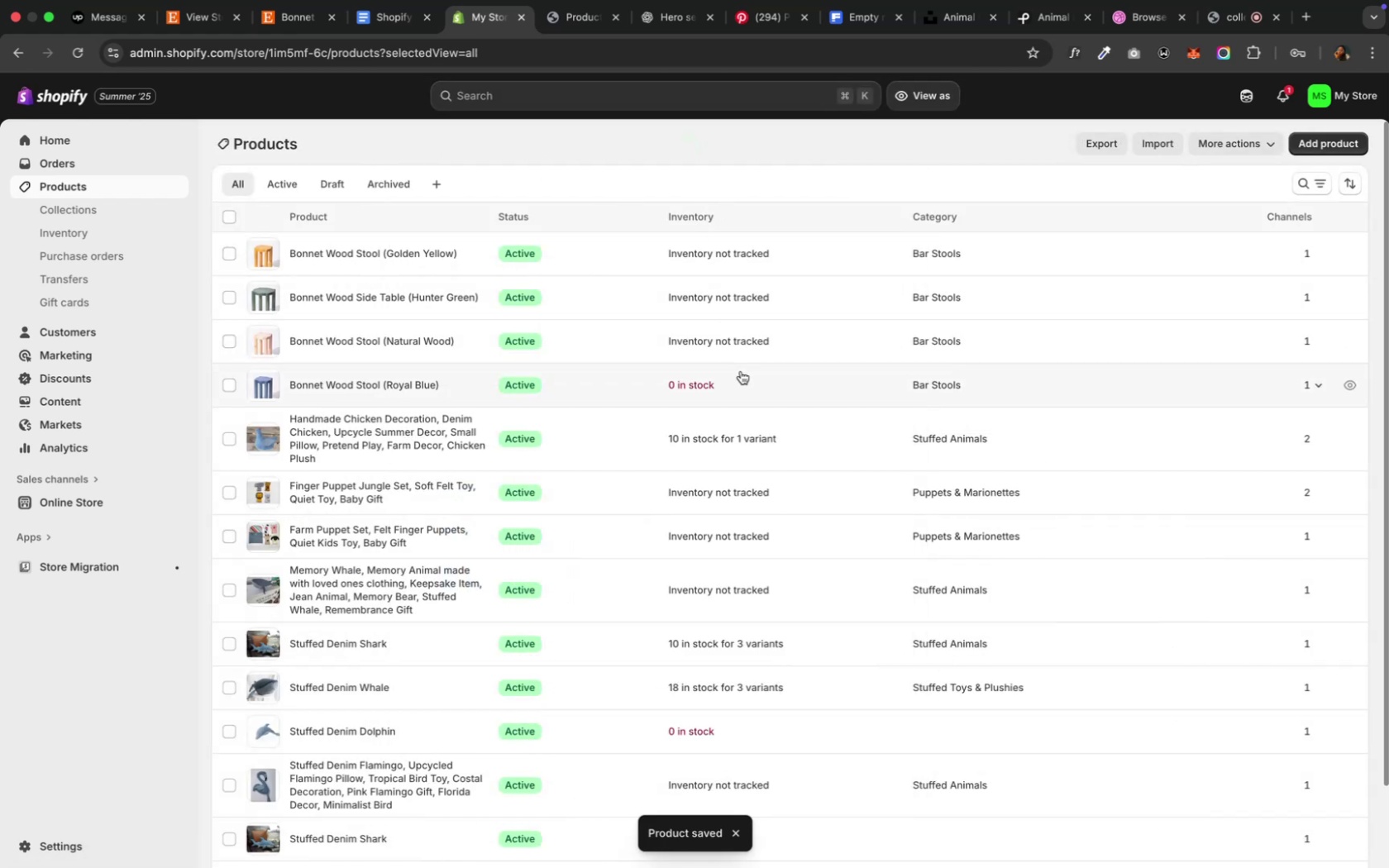 
left_click([745, 370])
 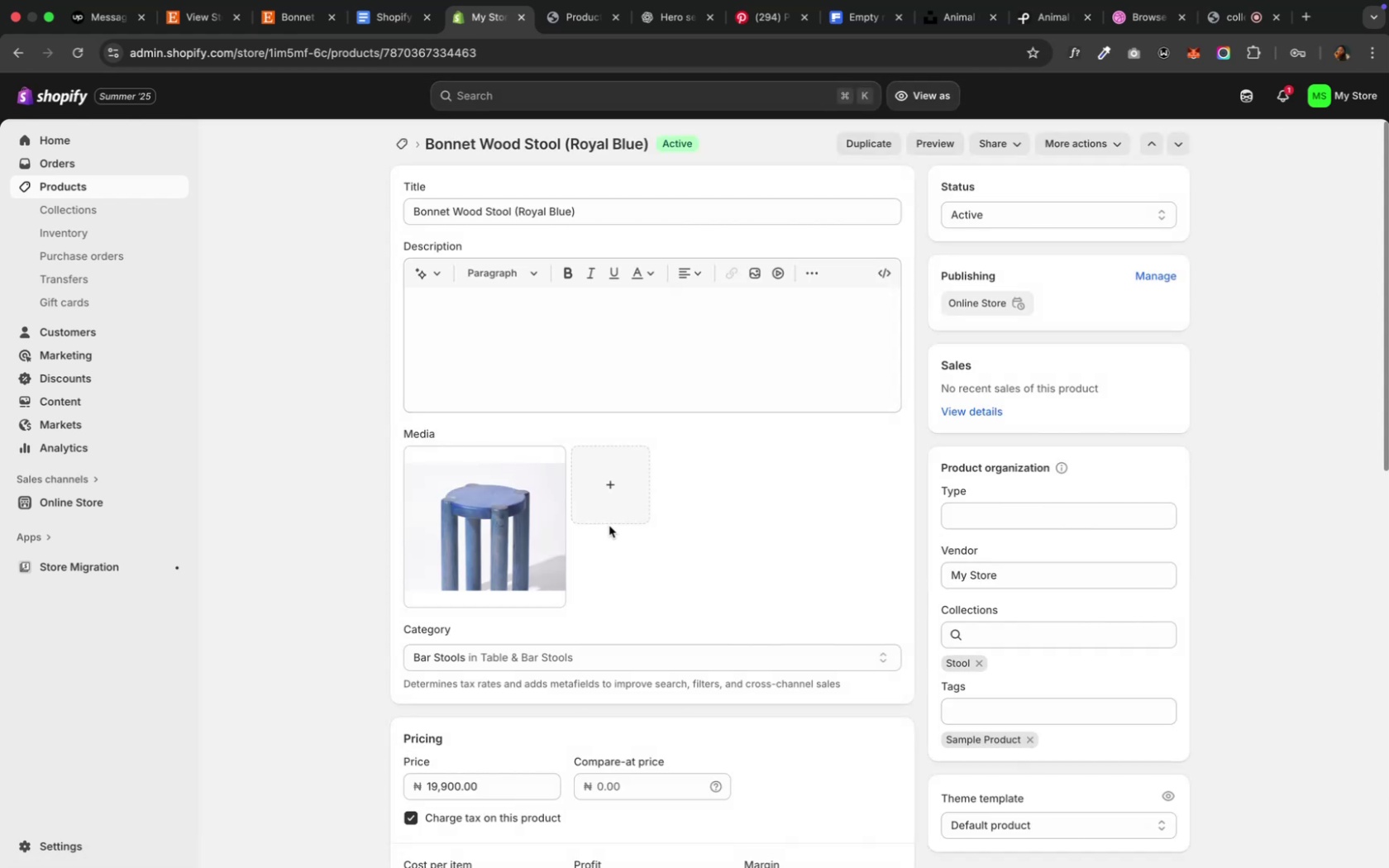 
scroll: coordinate [609, 526], scroll_direction: down, amount: 13.0
 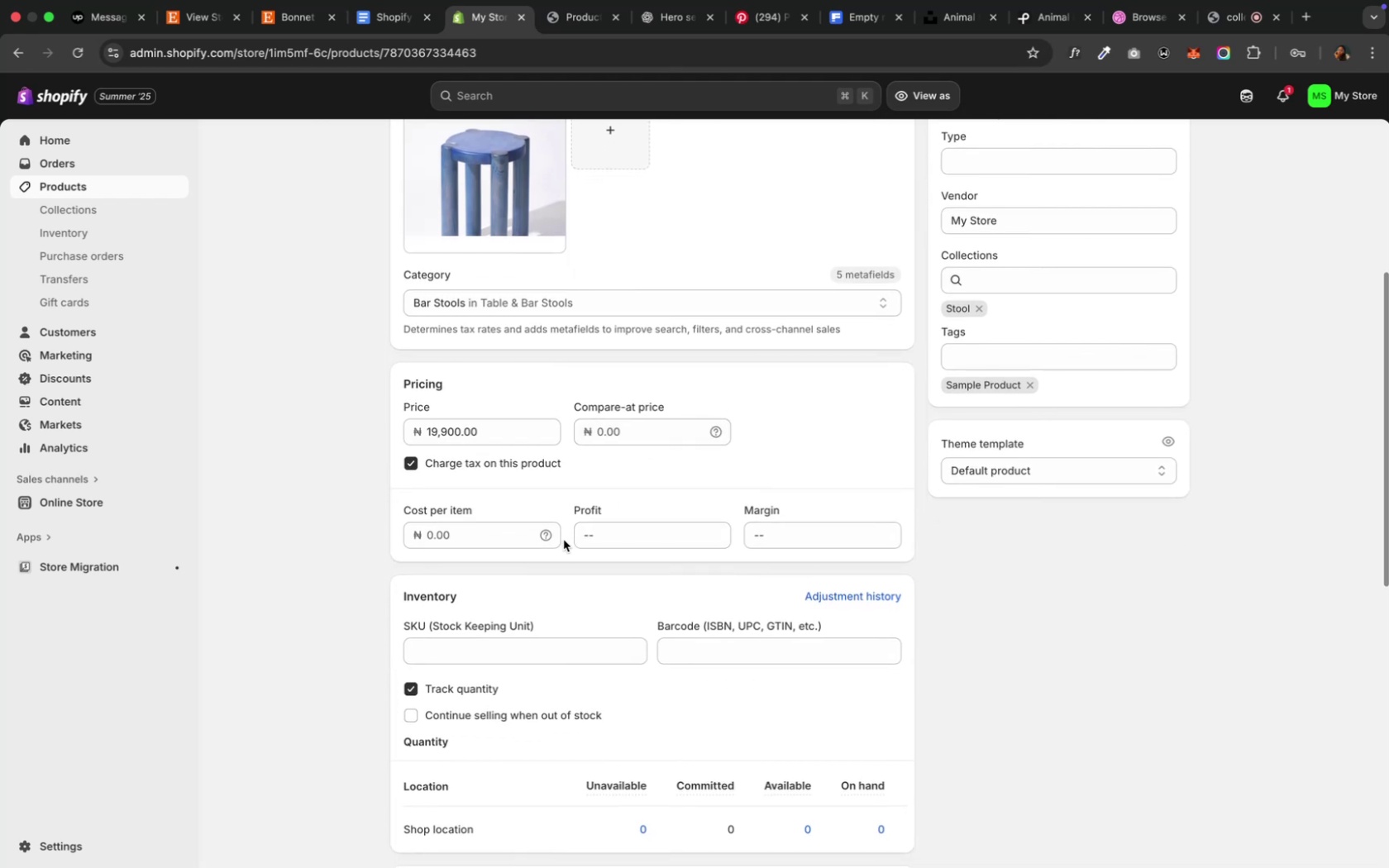 
wait(6.08)
 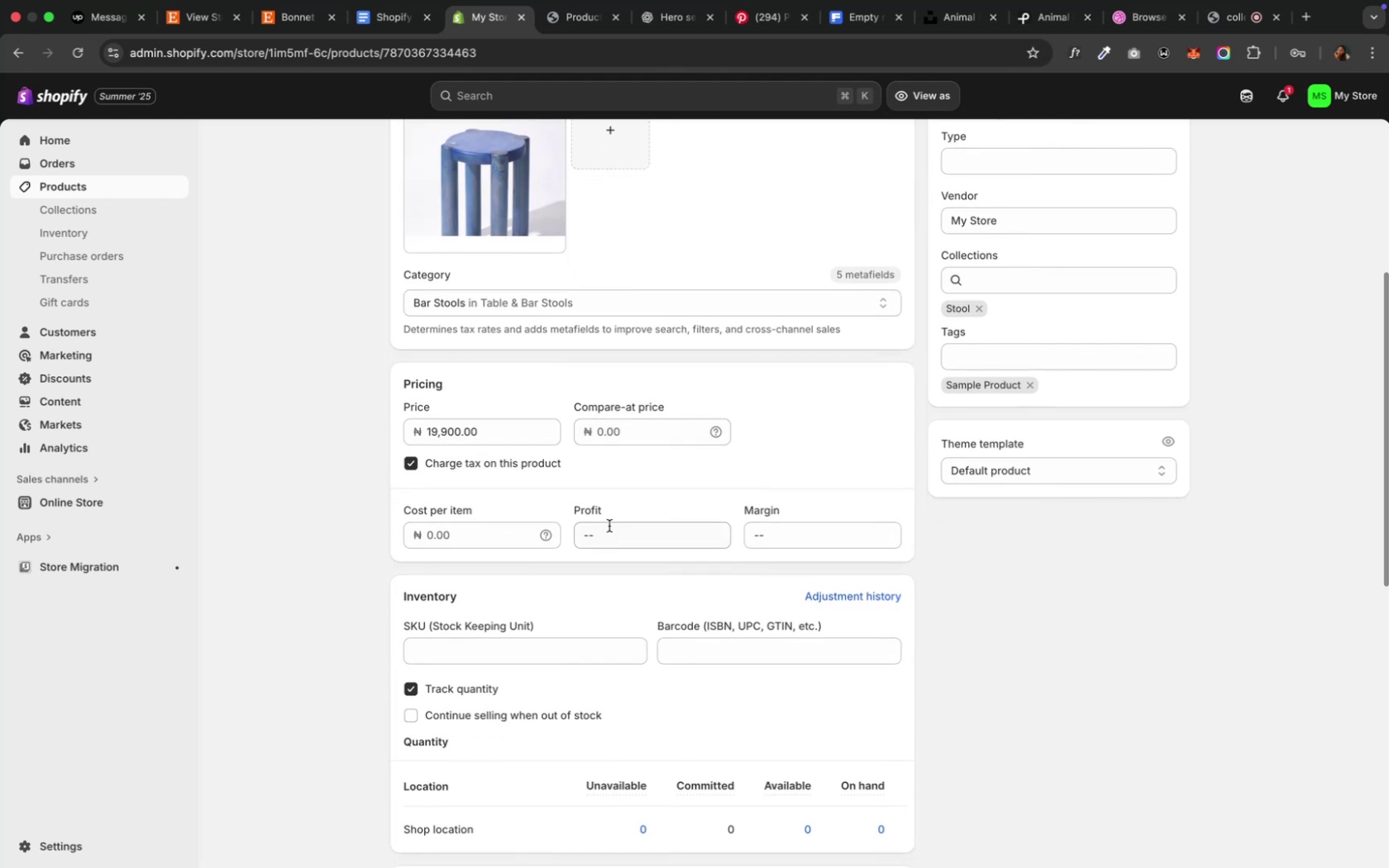 
scroll: coordinate [564, 540], scroll_direction: down, amount: 7.0
 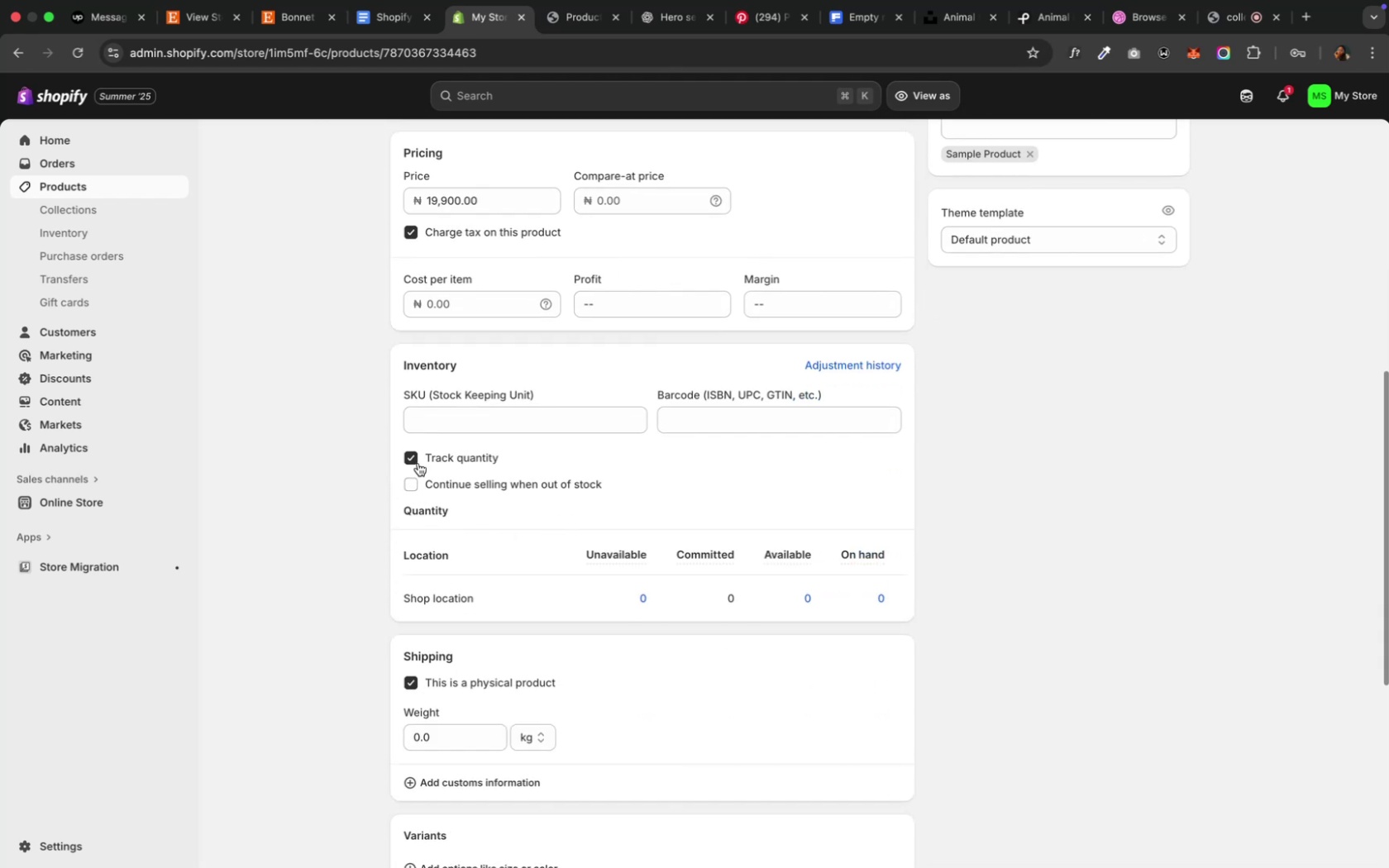 
left_click([414, 460])
 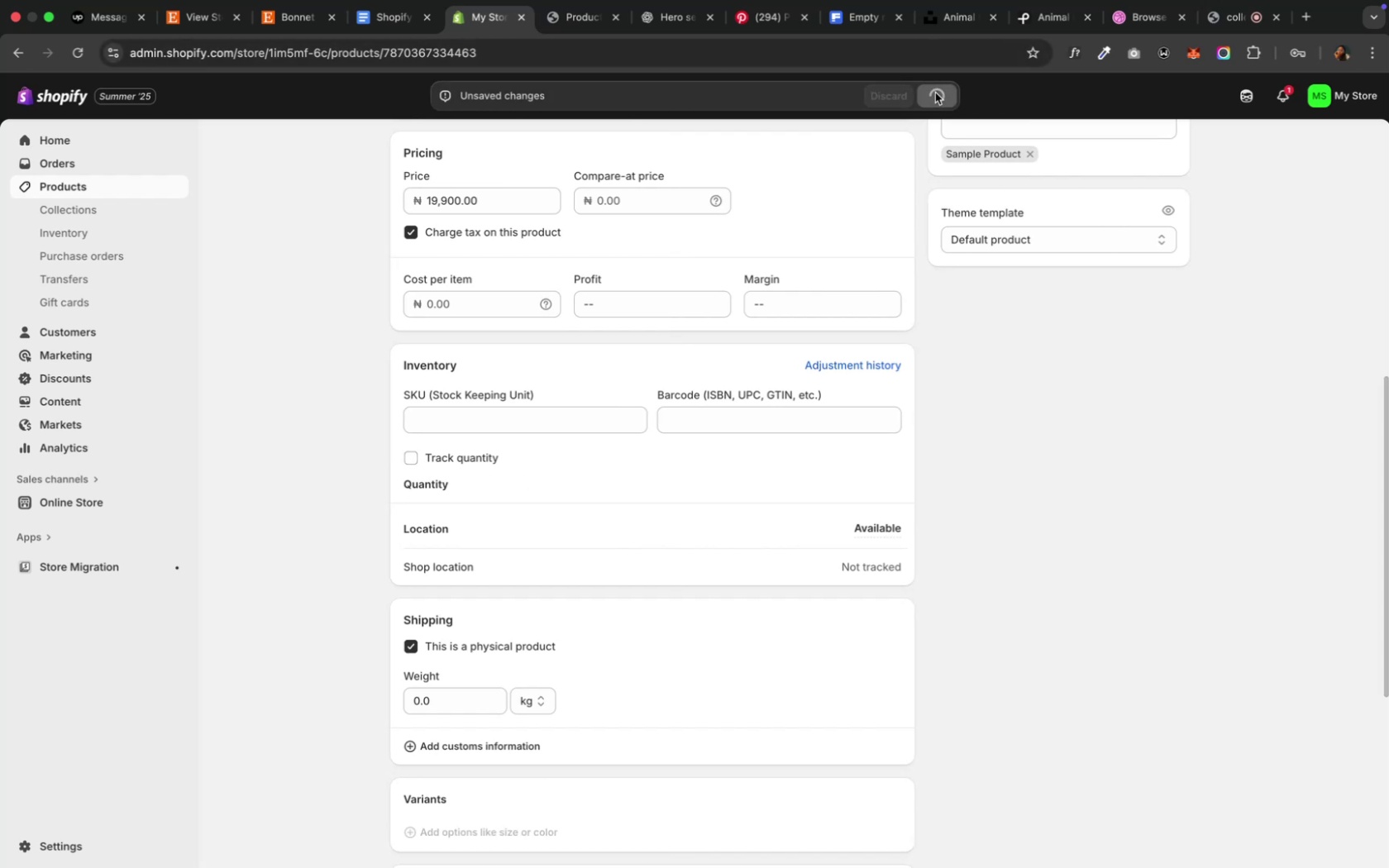 
wait(7.05)
 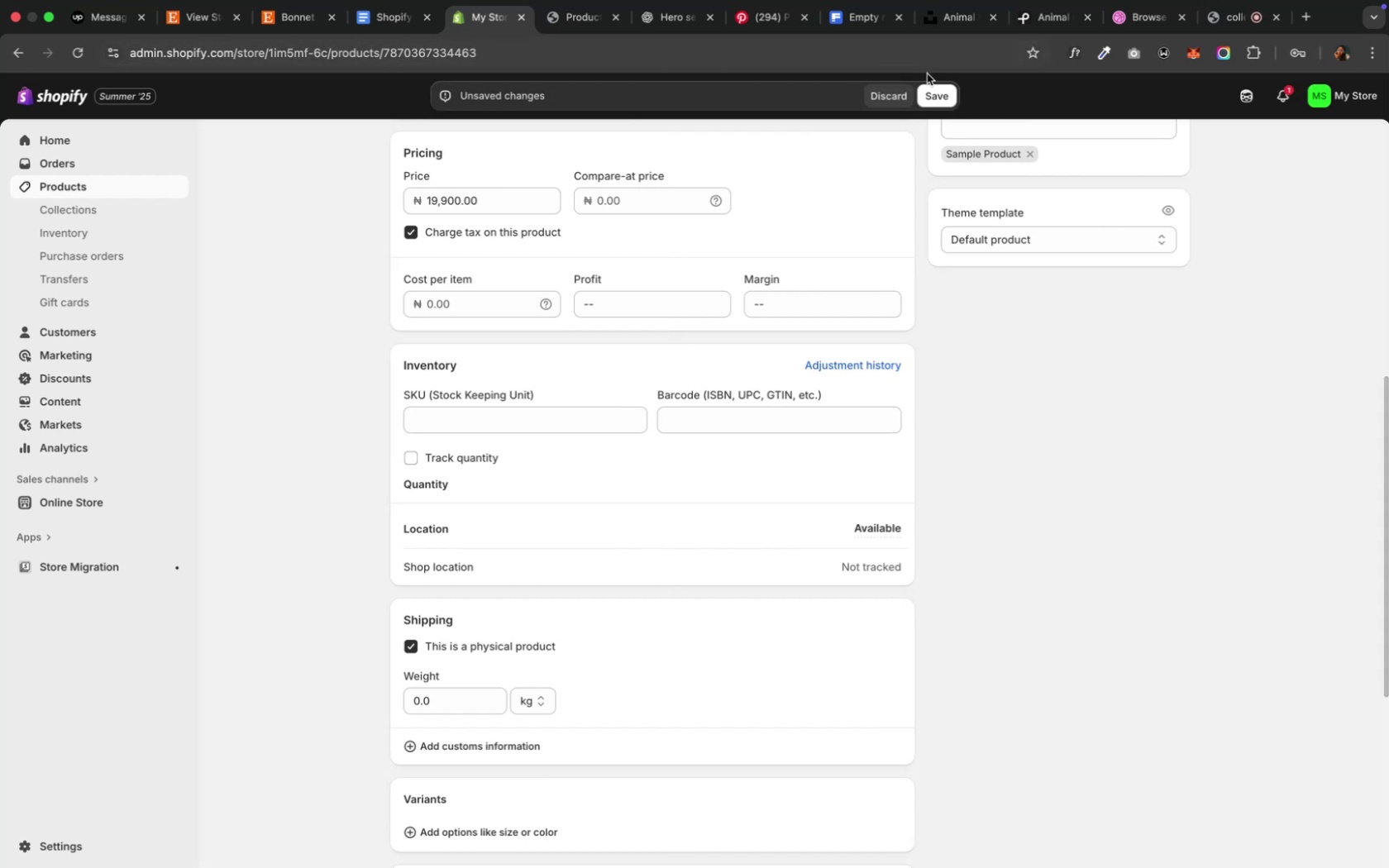 
scroll: coordinate [769, 284], scroll_direction: up, amount: 10.0
 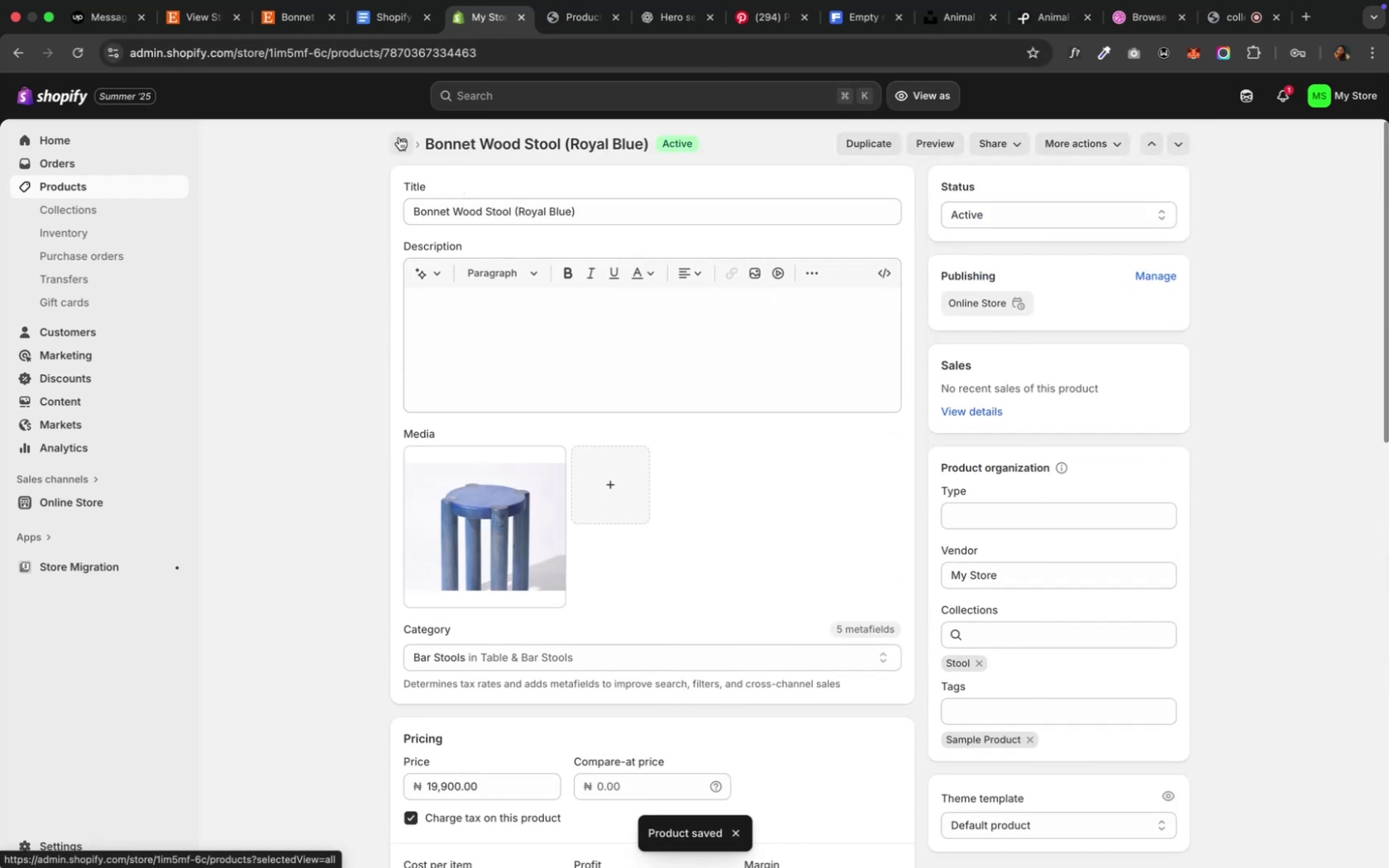 
left_click([399, 137])
 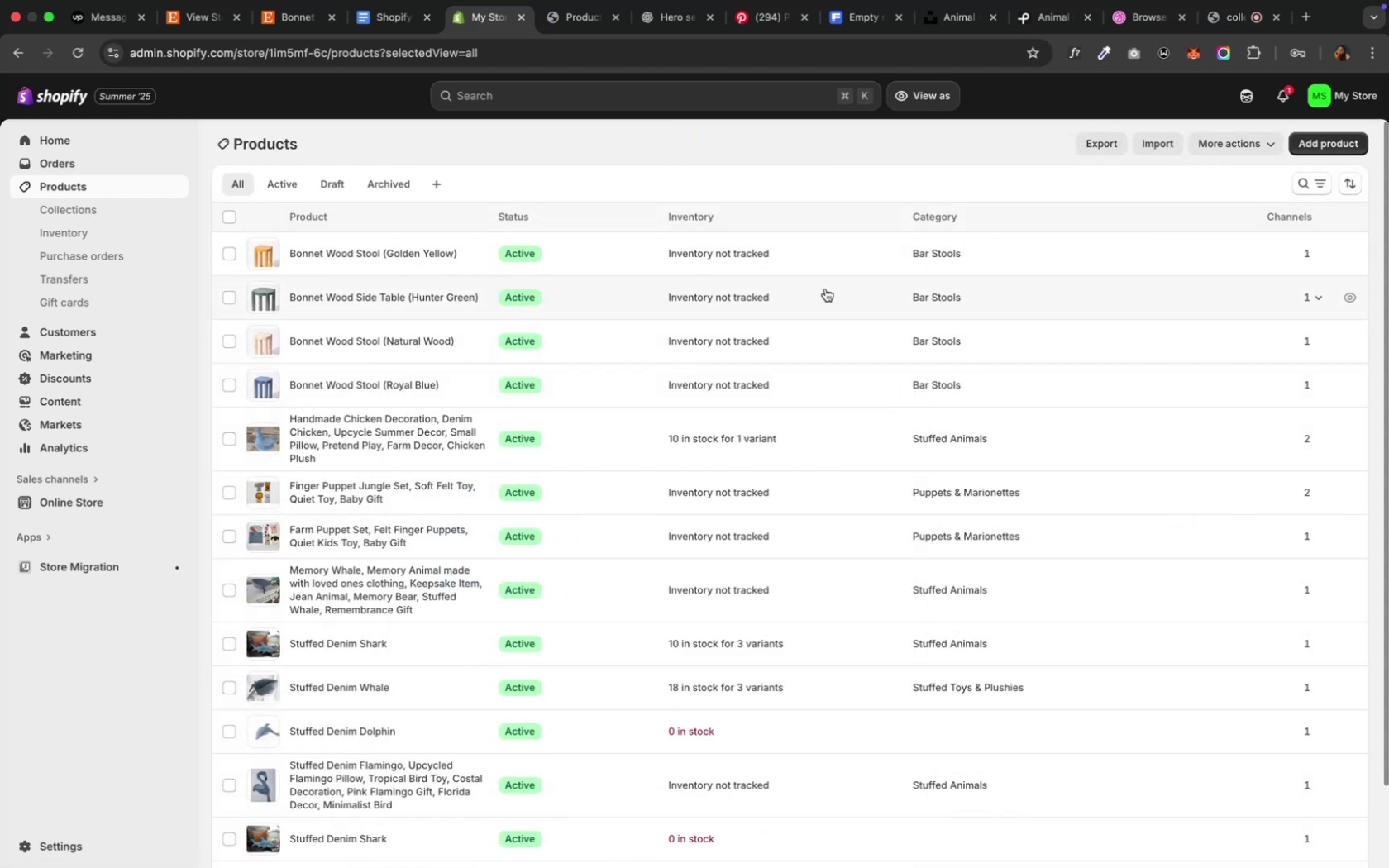 
wait(7.78)
 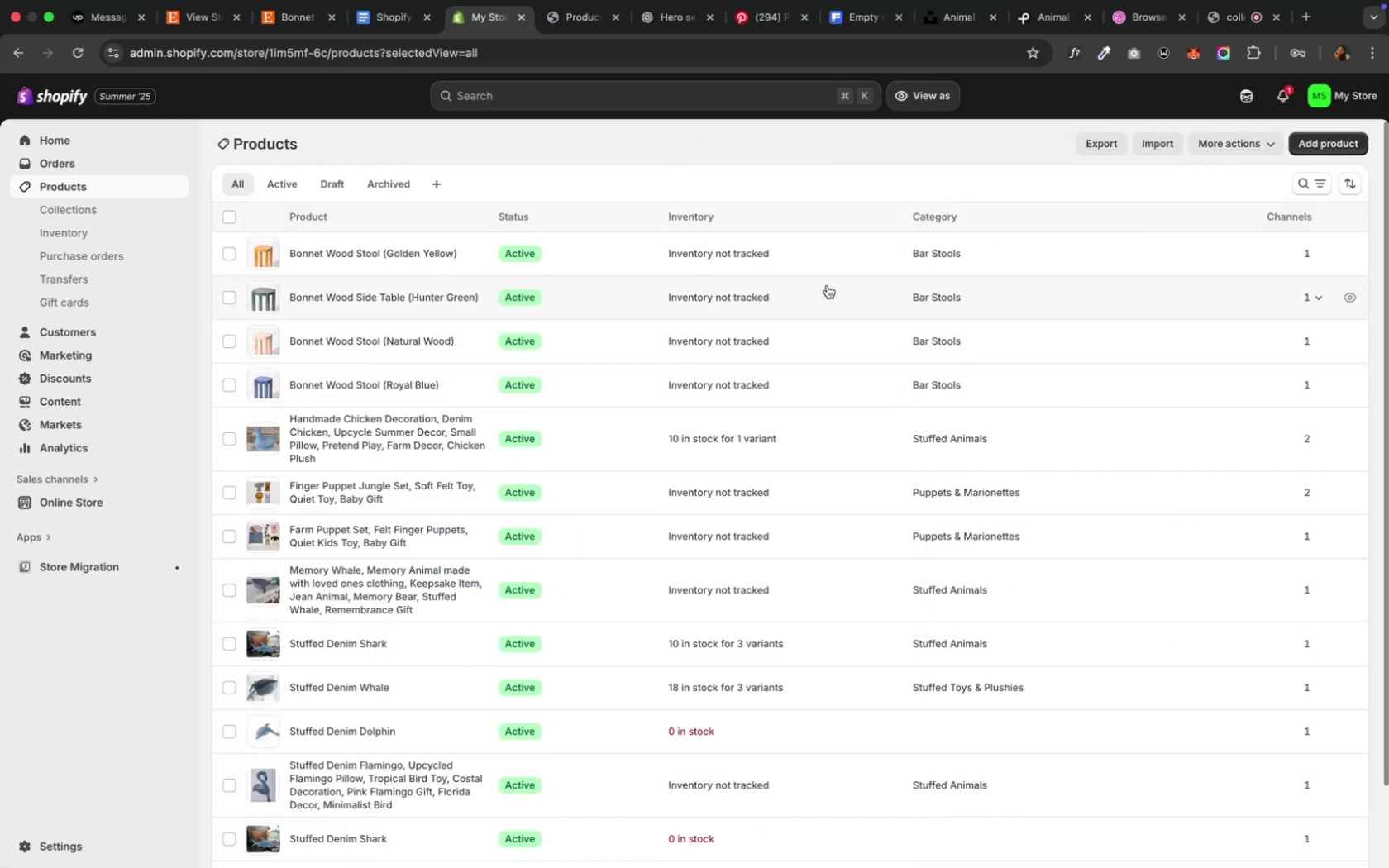 
left_click([634, 730])
 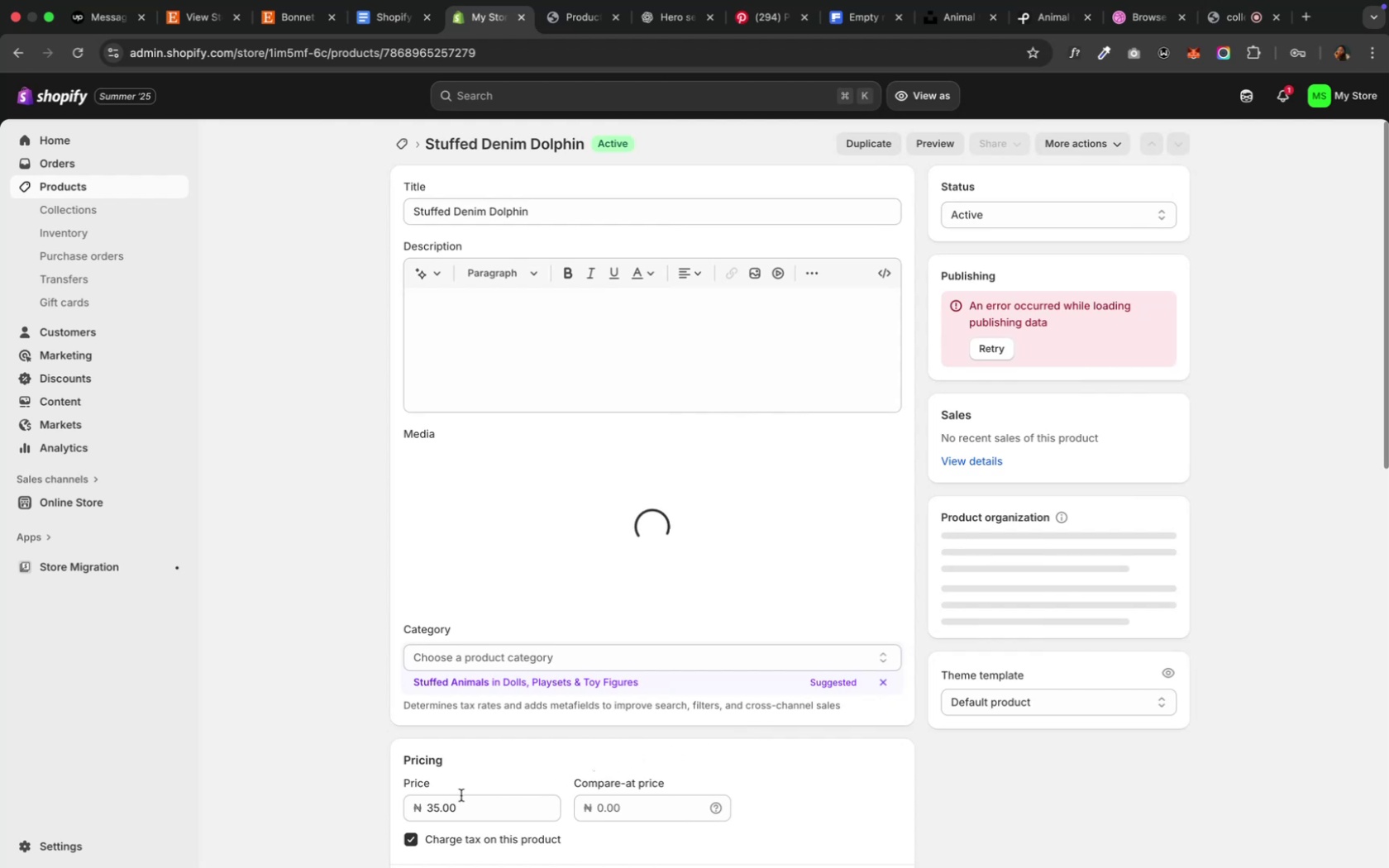 
left_click([435, 803])
 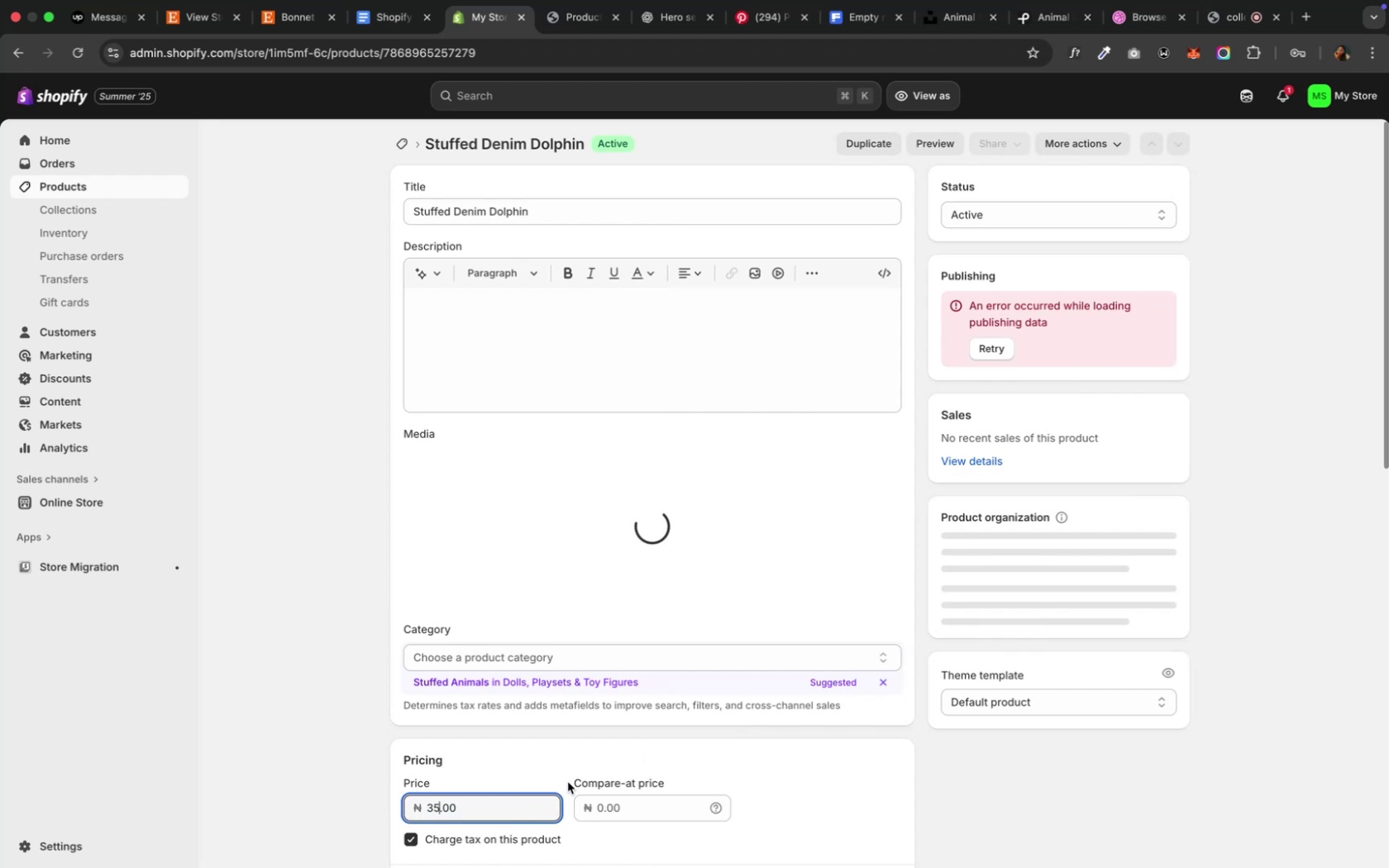 
type(00)
 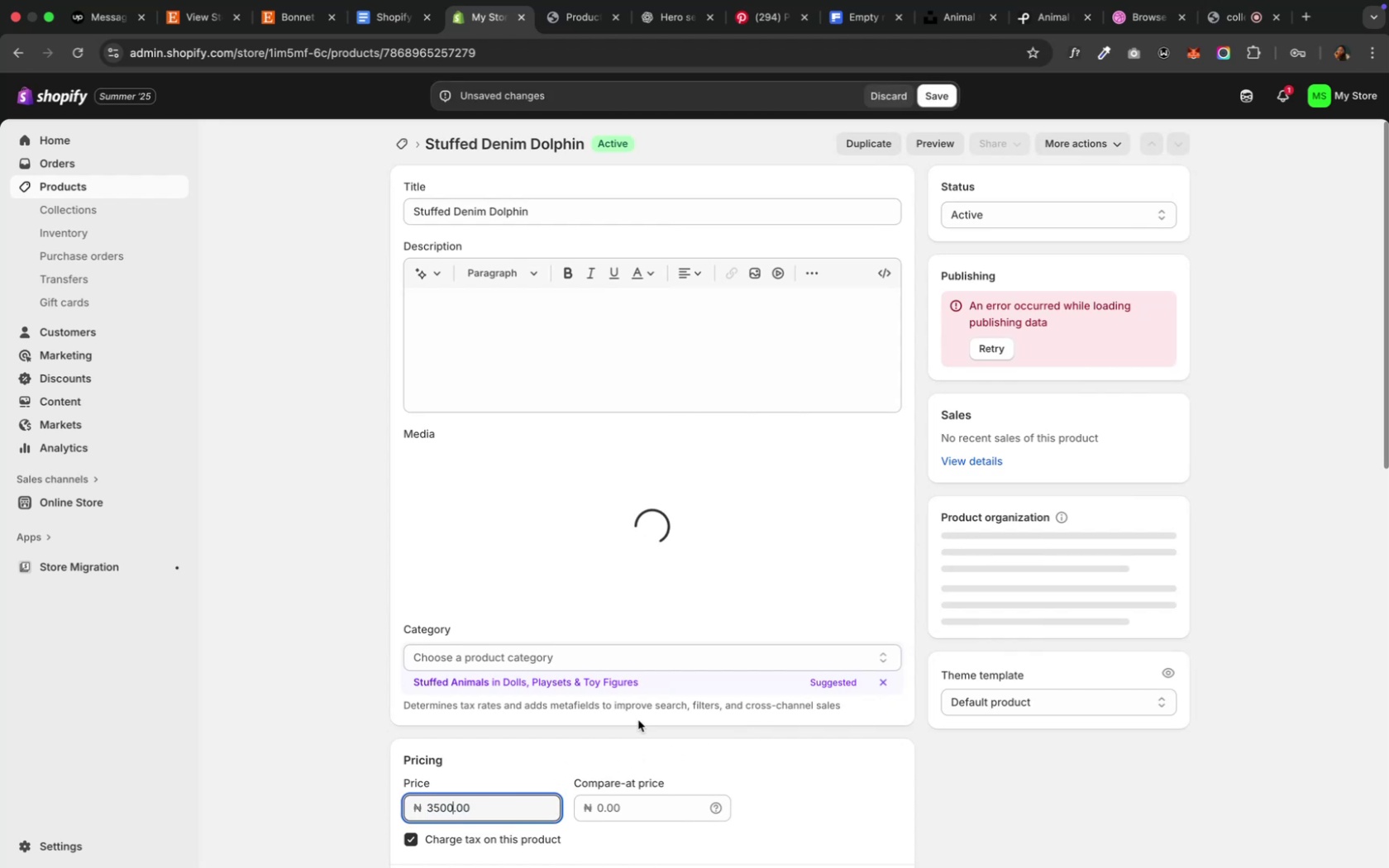 
scroll: coordinate [631, 733], scroll_direction: down, amount: 9.0
 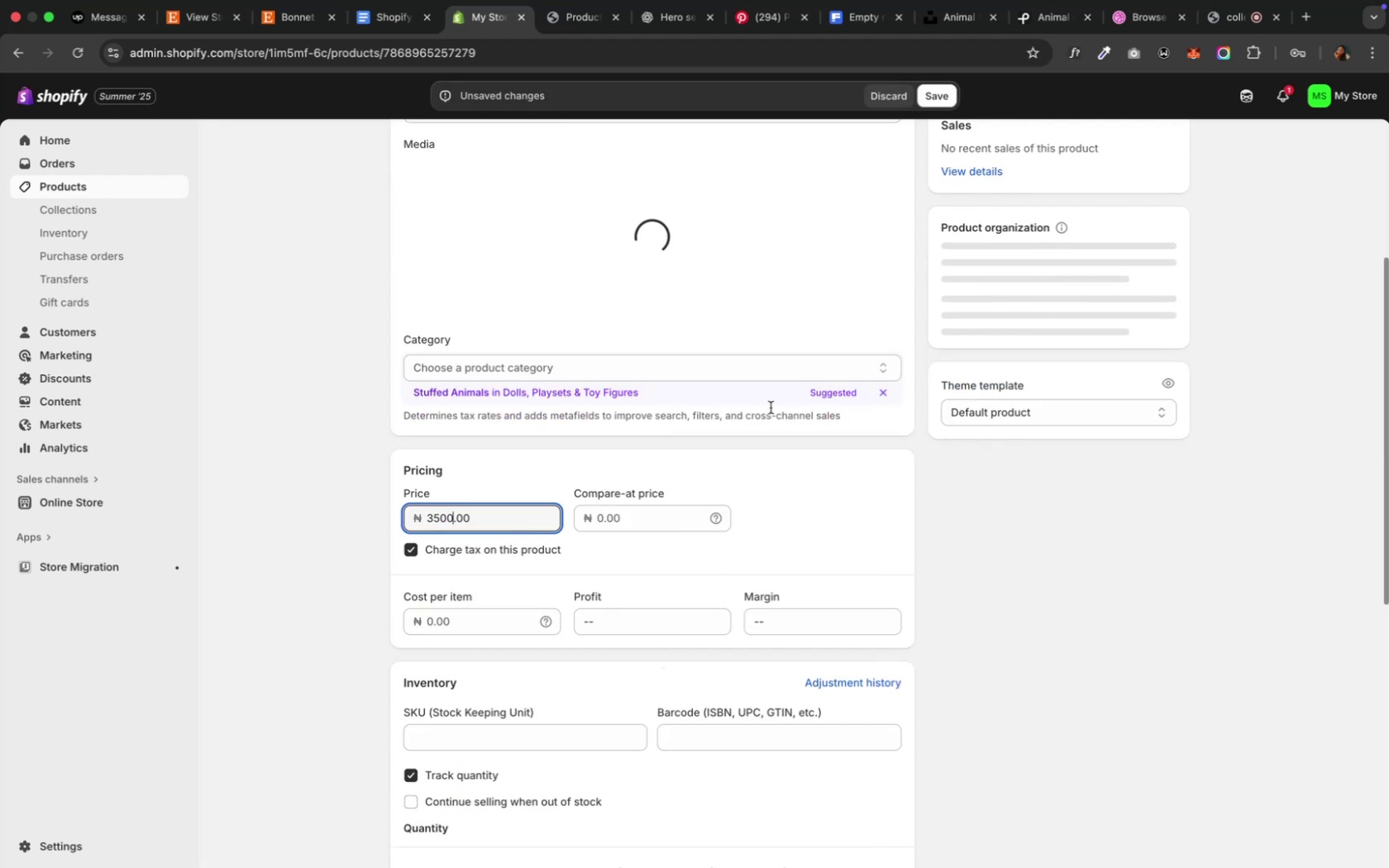 
left_click([833, 388])
 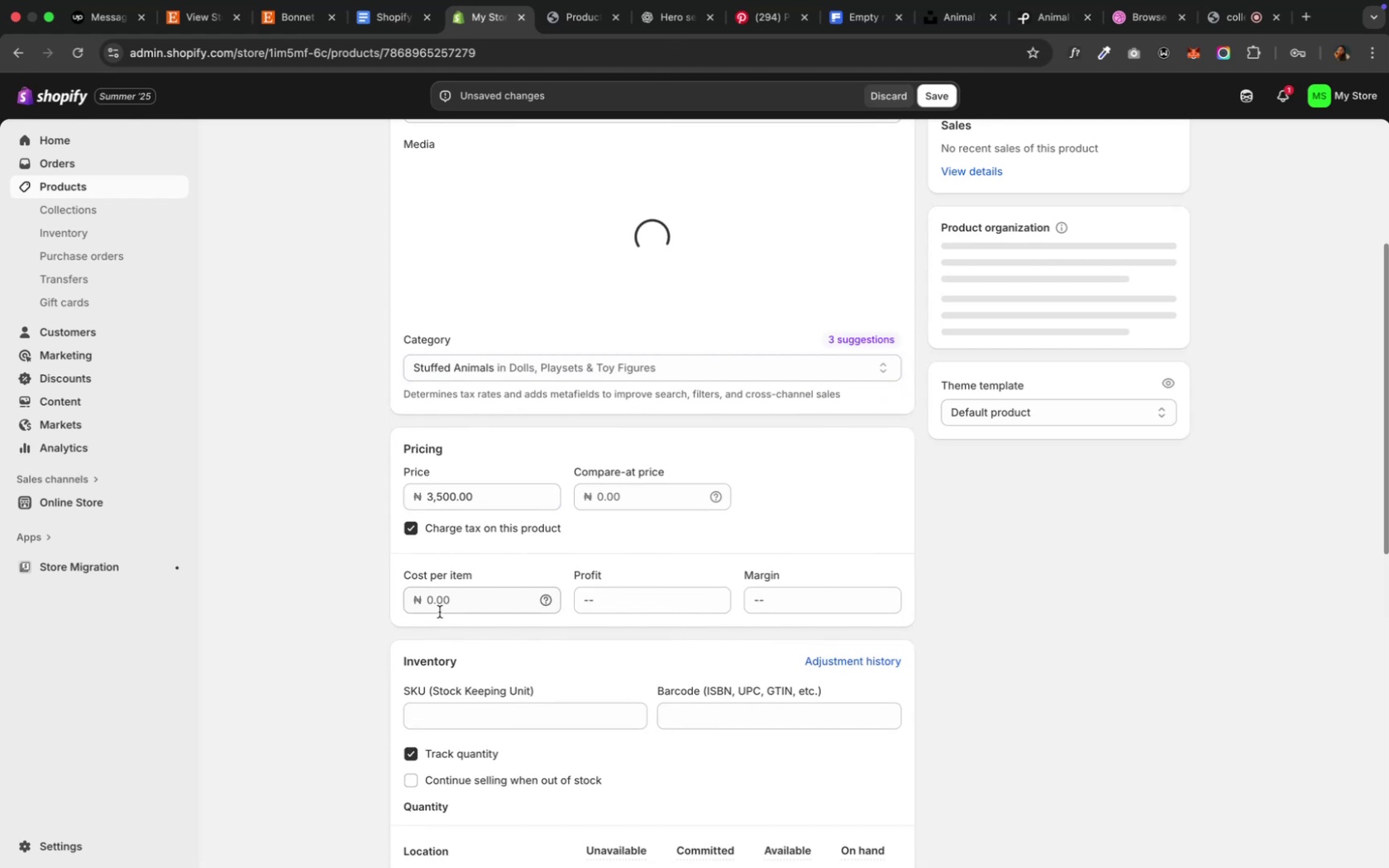 
left_click([406, 757])
 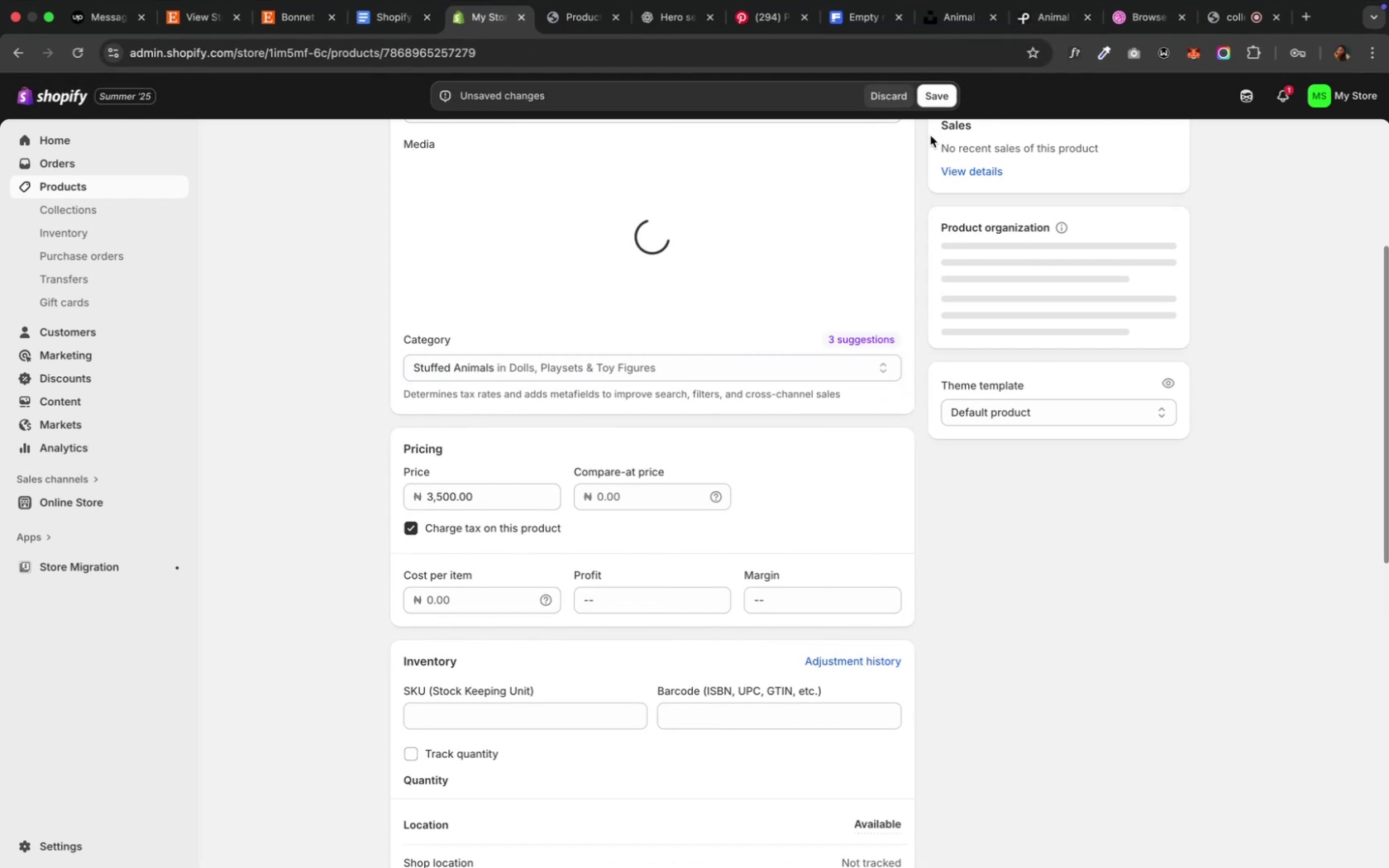 
left_click([933, 101])
 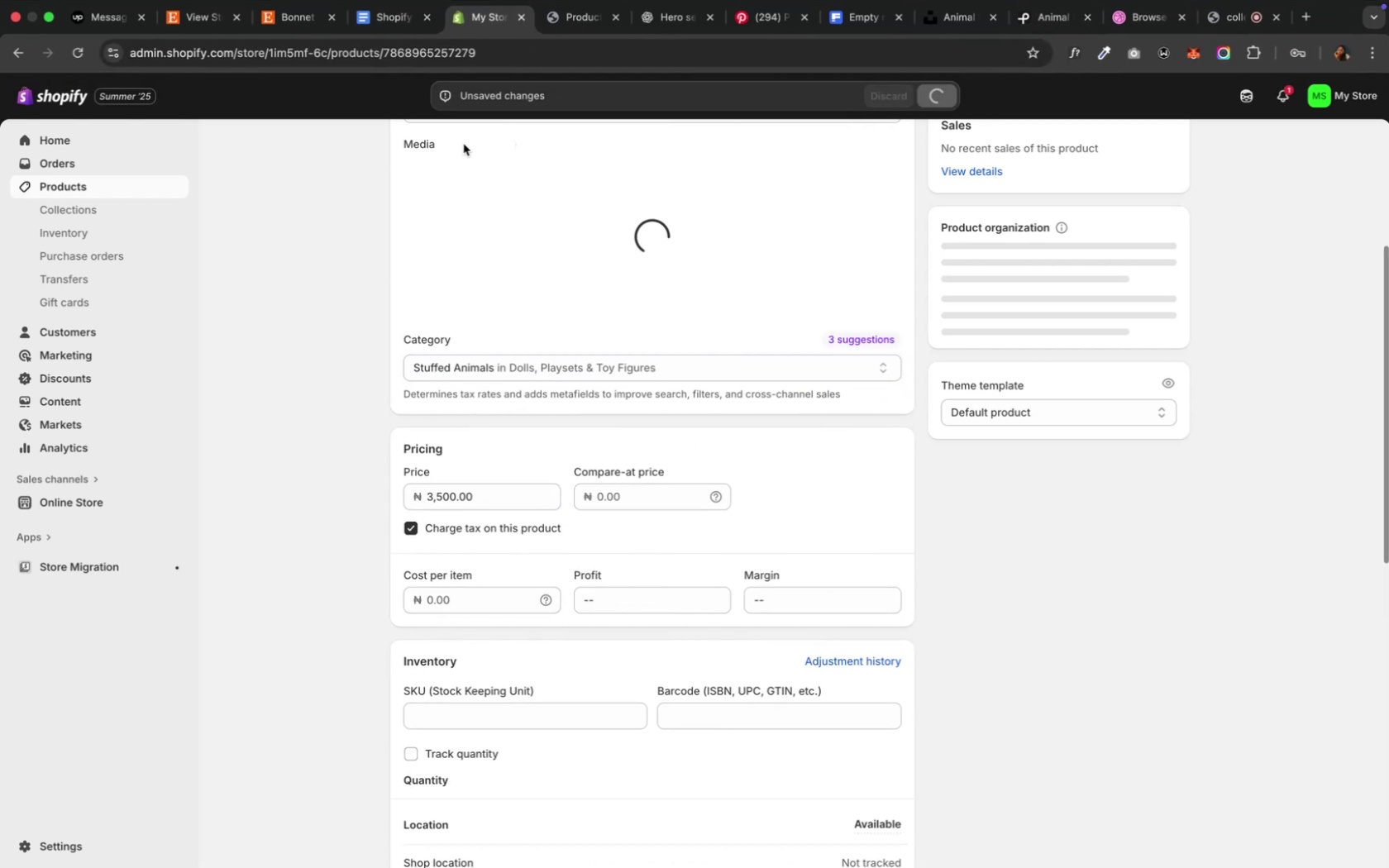 
scroll: coordinate [457, 169], scroll_direction: up, amount: 21.0
 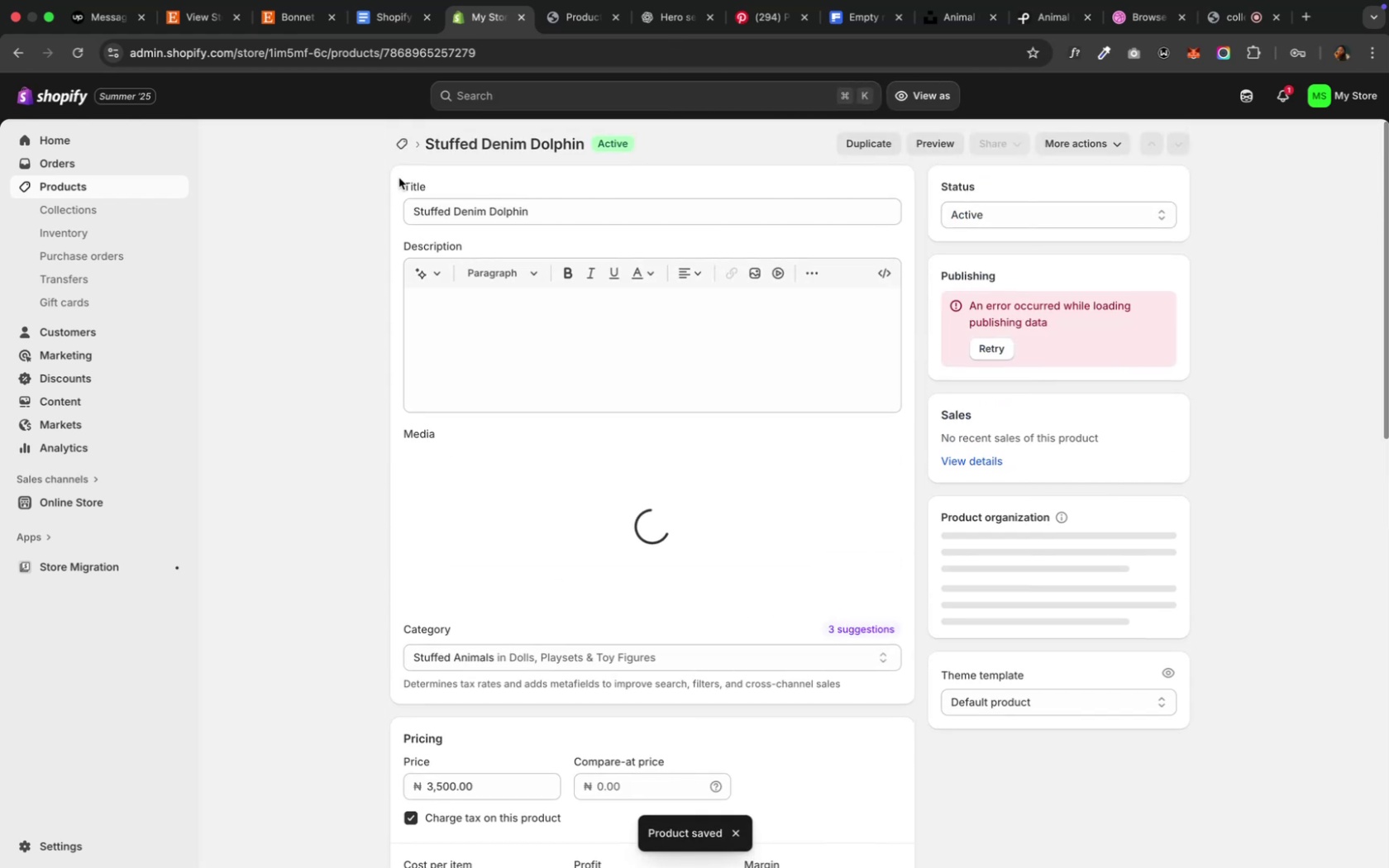 
left_click([400, 145])
 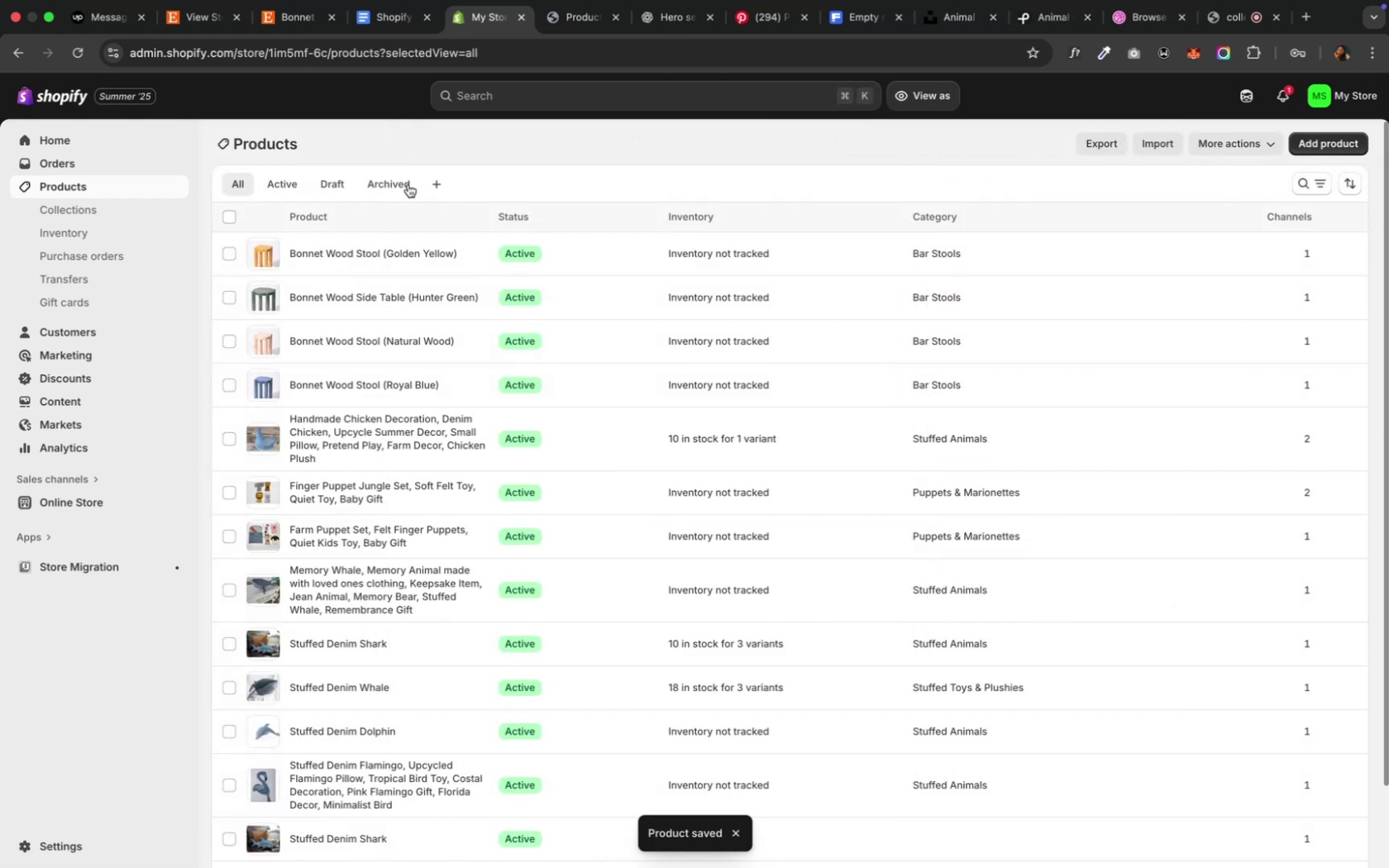 
scroll: coordinate [512, 570], scroll_direction: down, amount: 13.0
 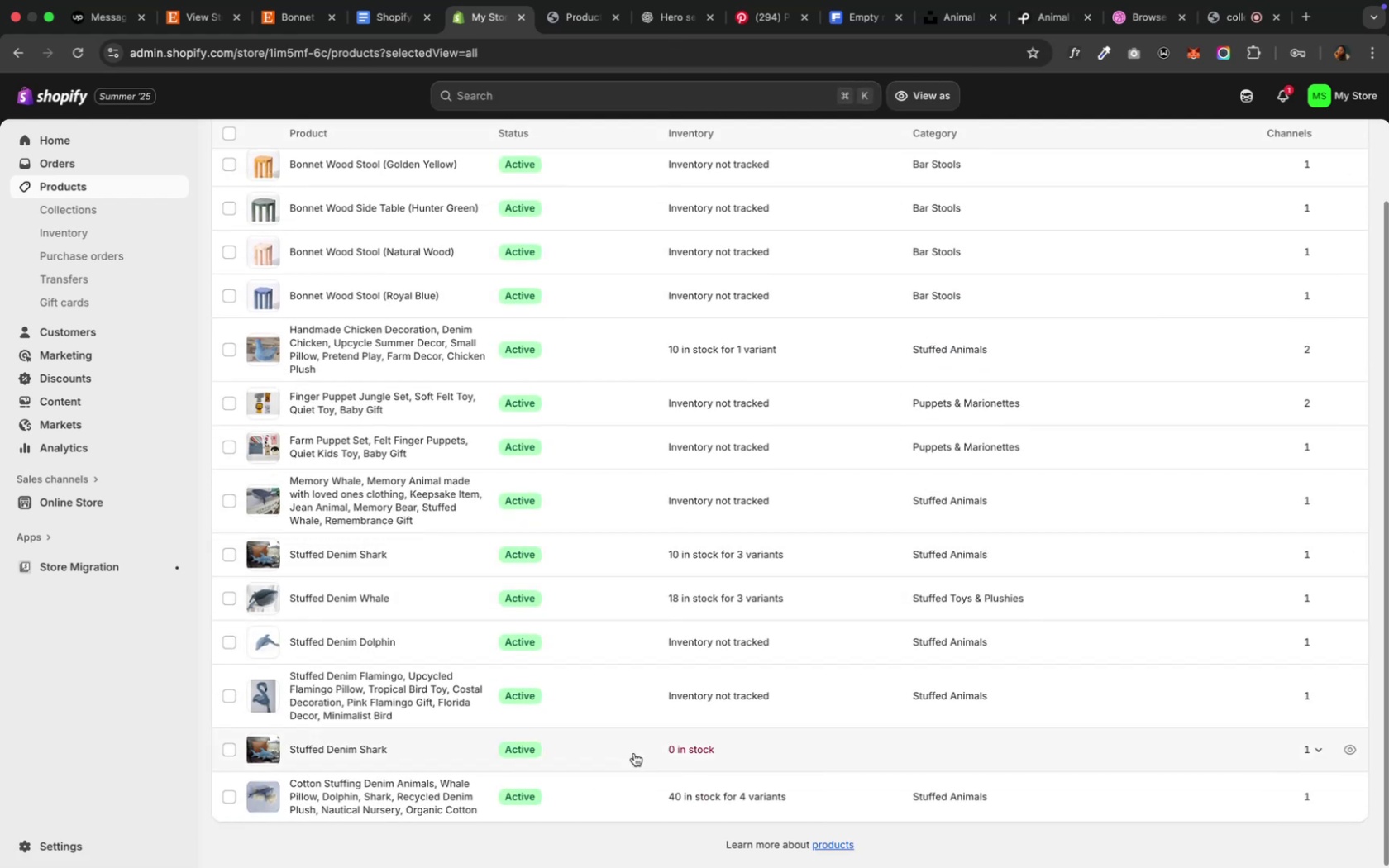 
left_click([633, 753])
 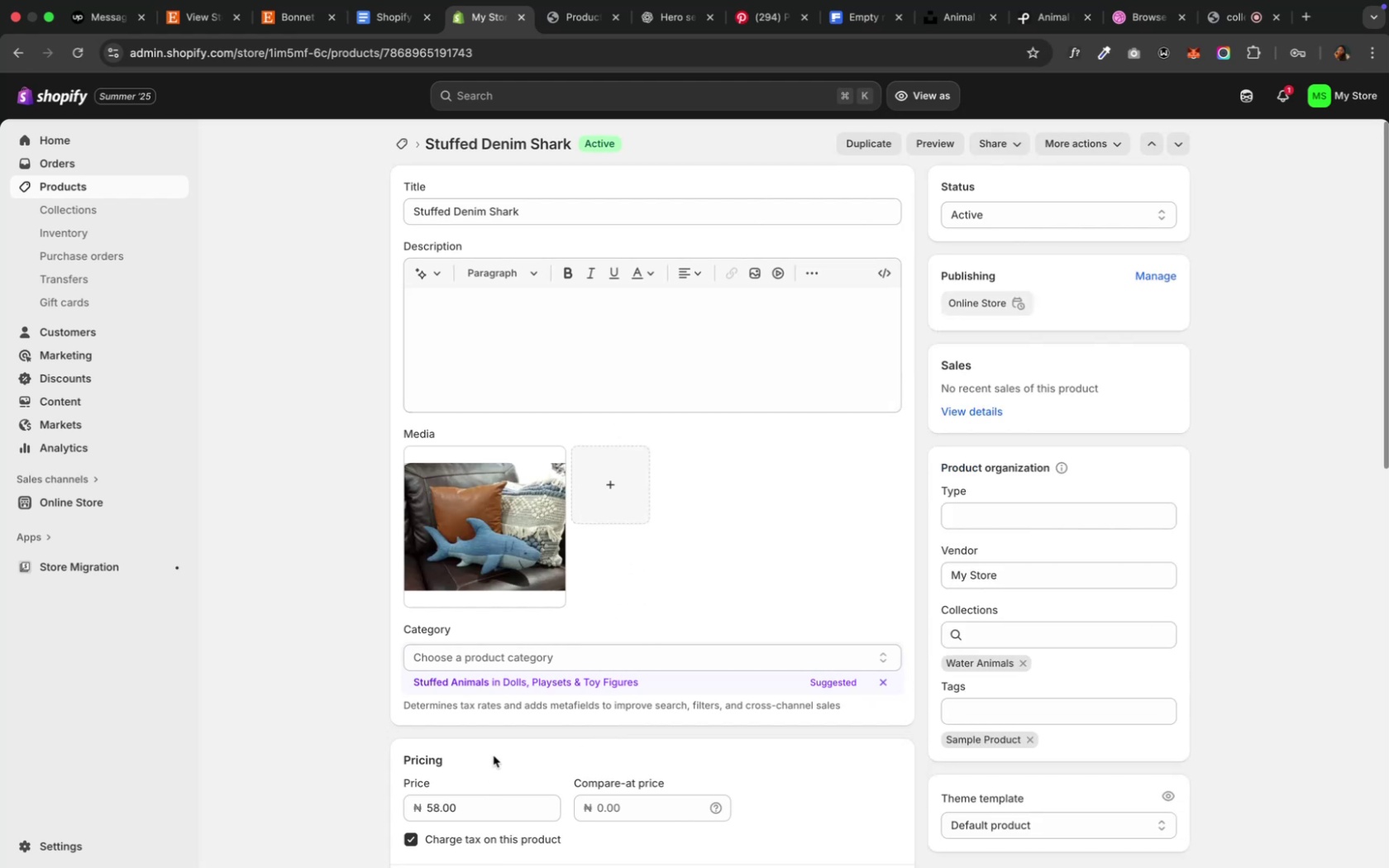 
left_click([496, 678])
 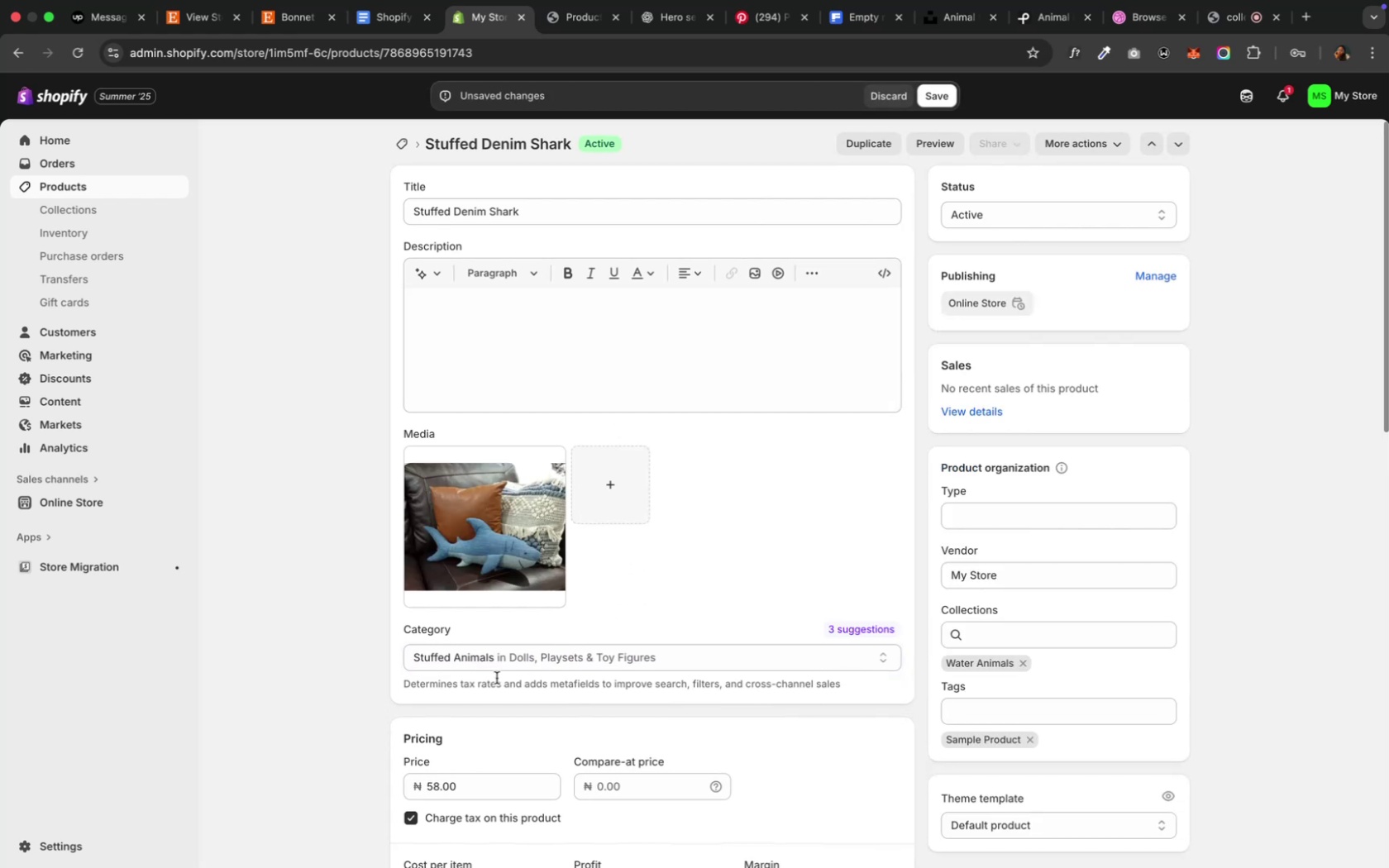 
scroll: coordinate [496, 678], scroll_direction: down, amount: 9.0
 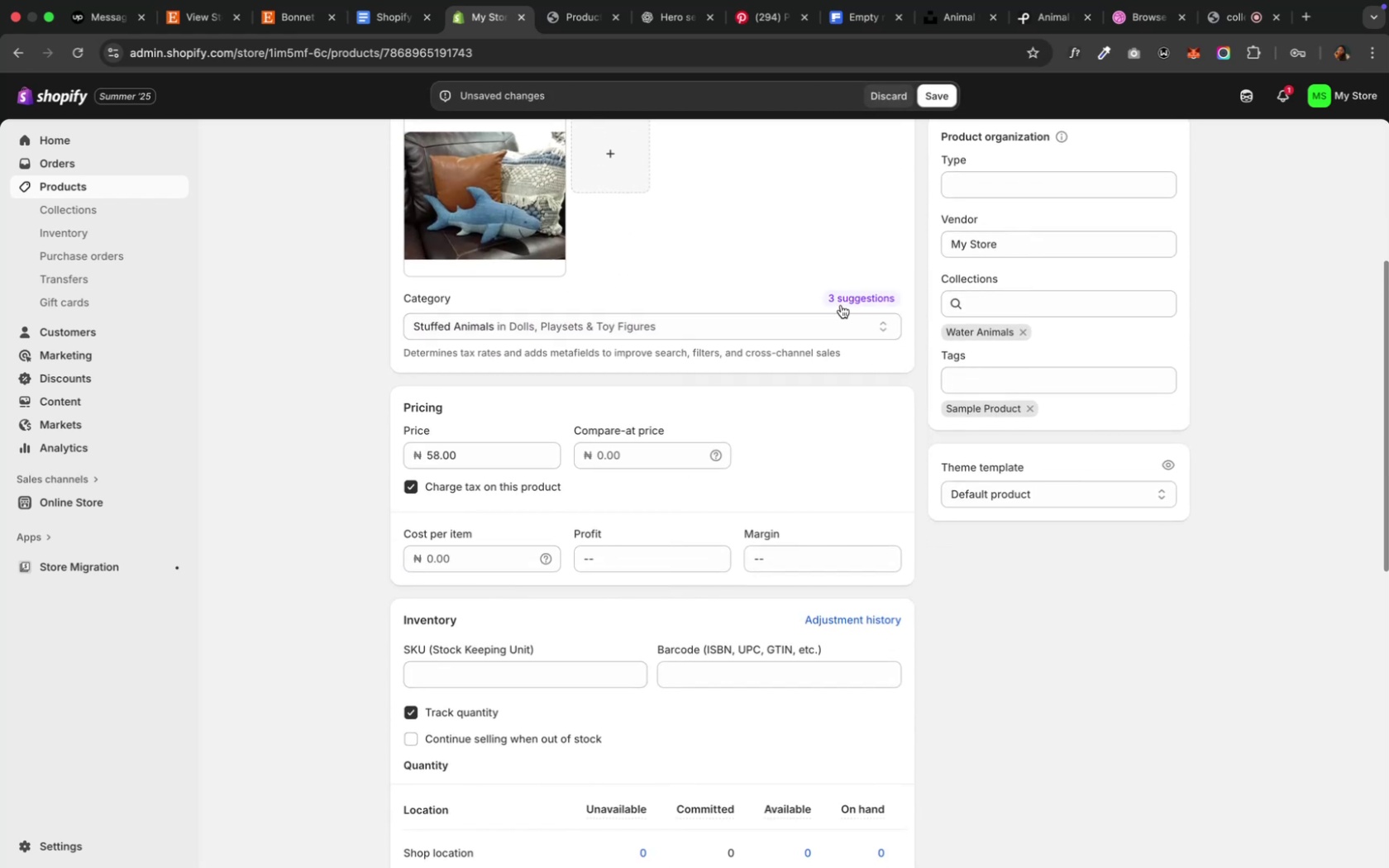 
left_click([841, 302])
 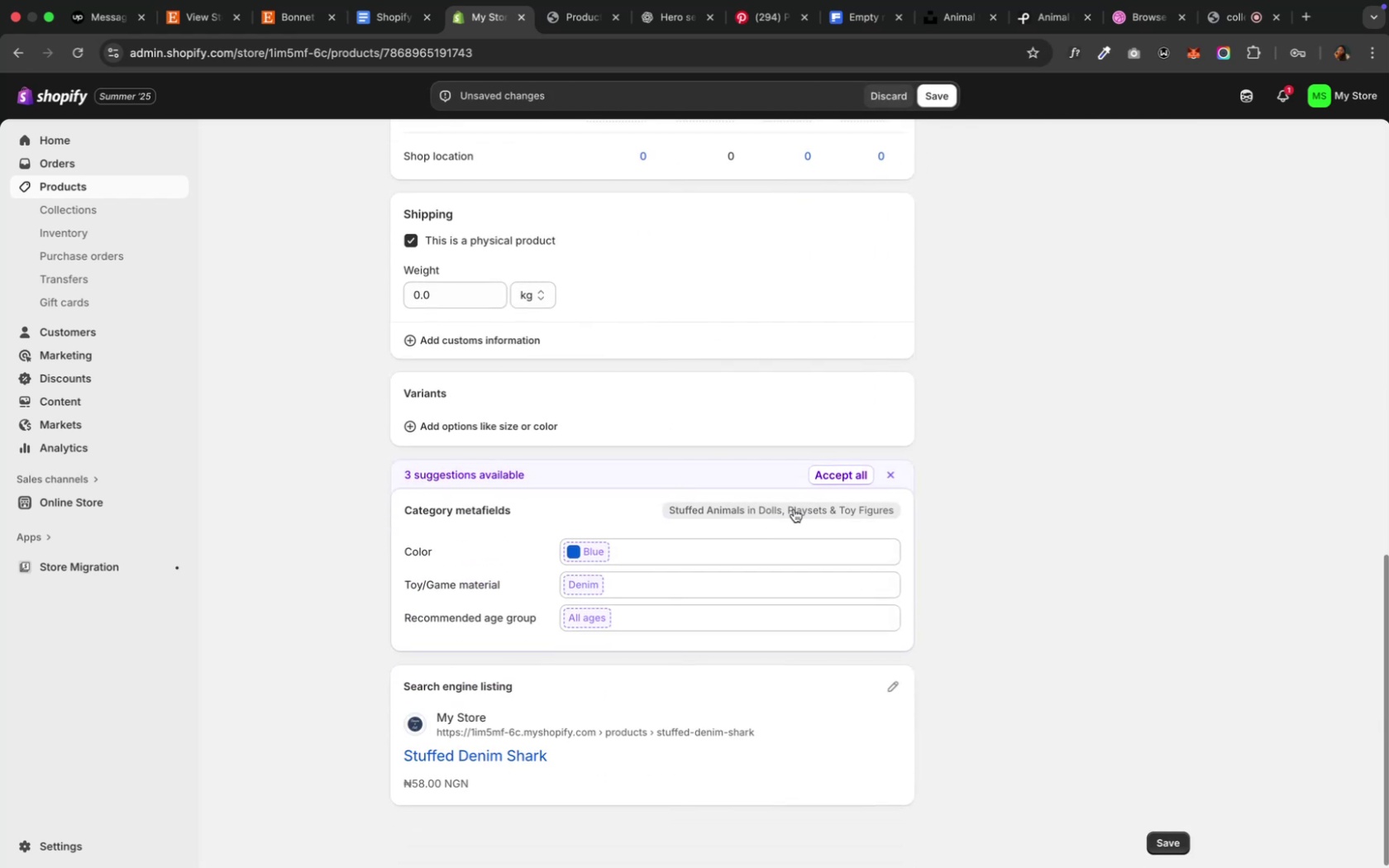 
left_click([819, 479])
 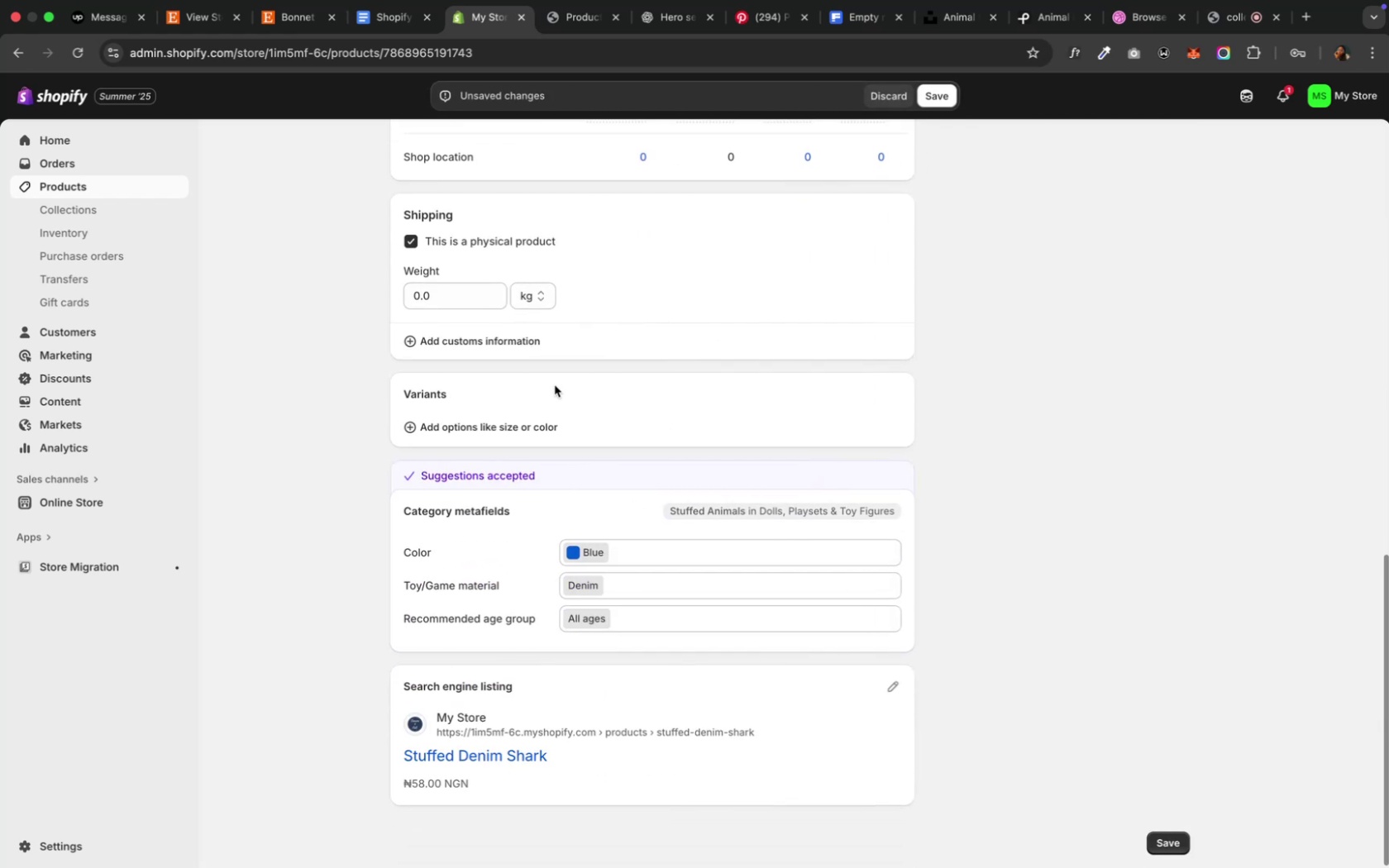 
scroll: coordinate [546, 345], scroll_direction: up, amount: 4.0
 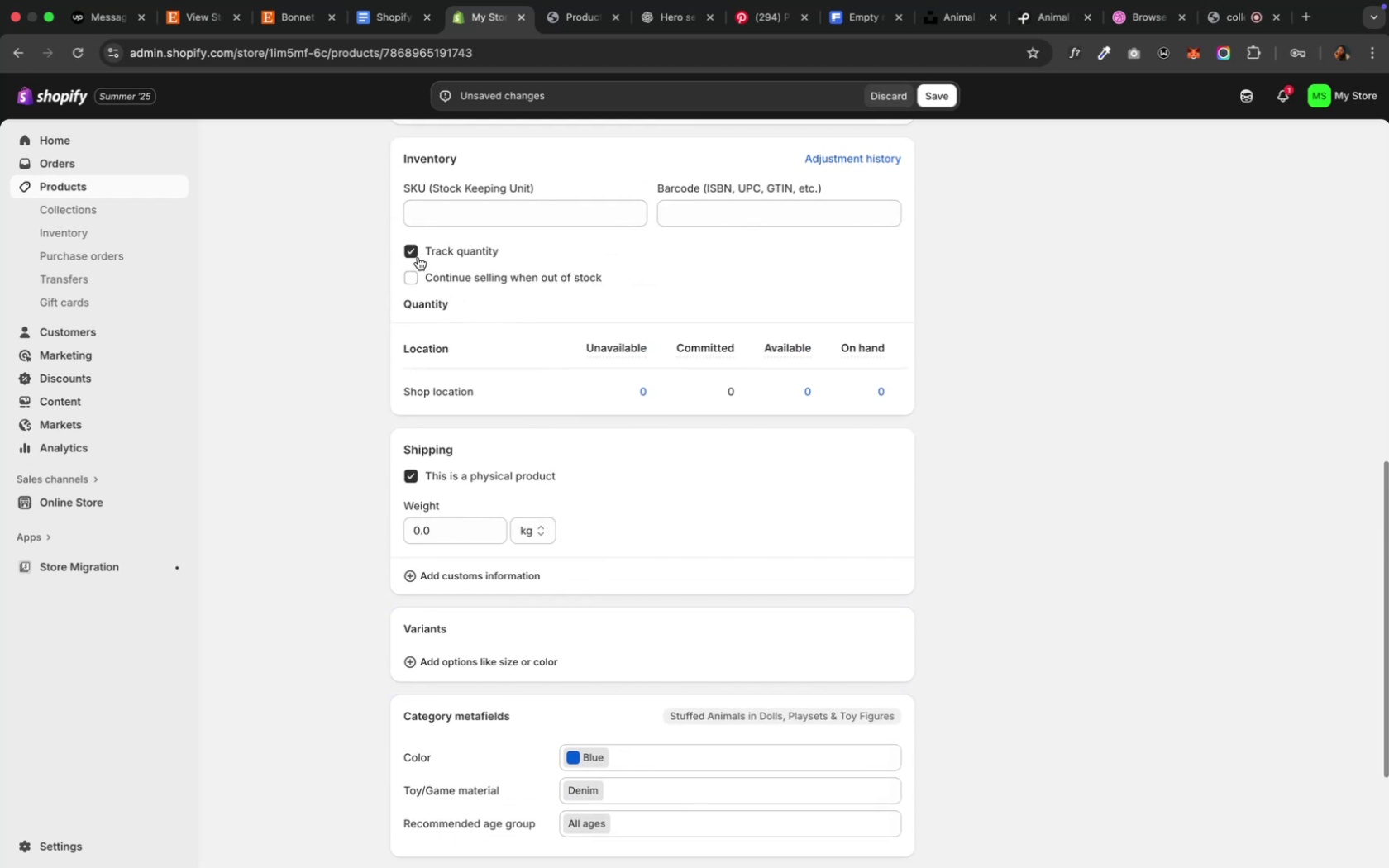 
left_click([416, 256])
 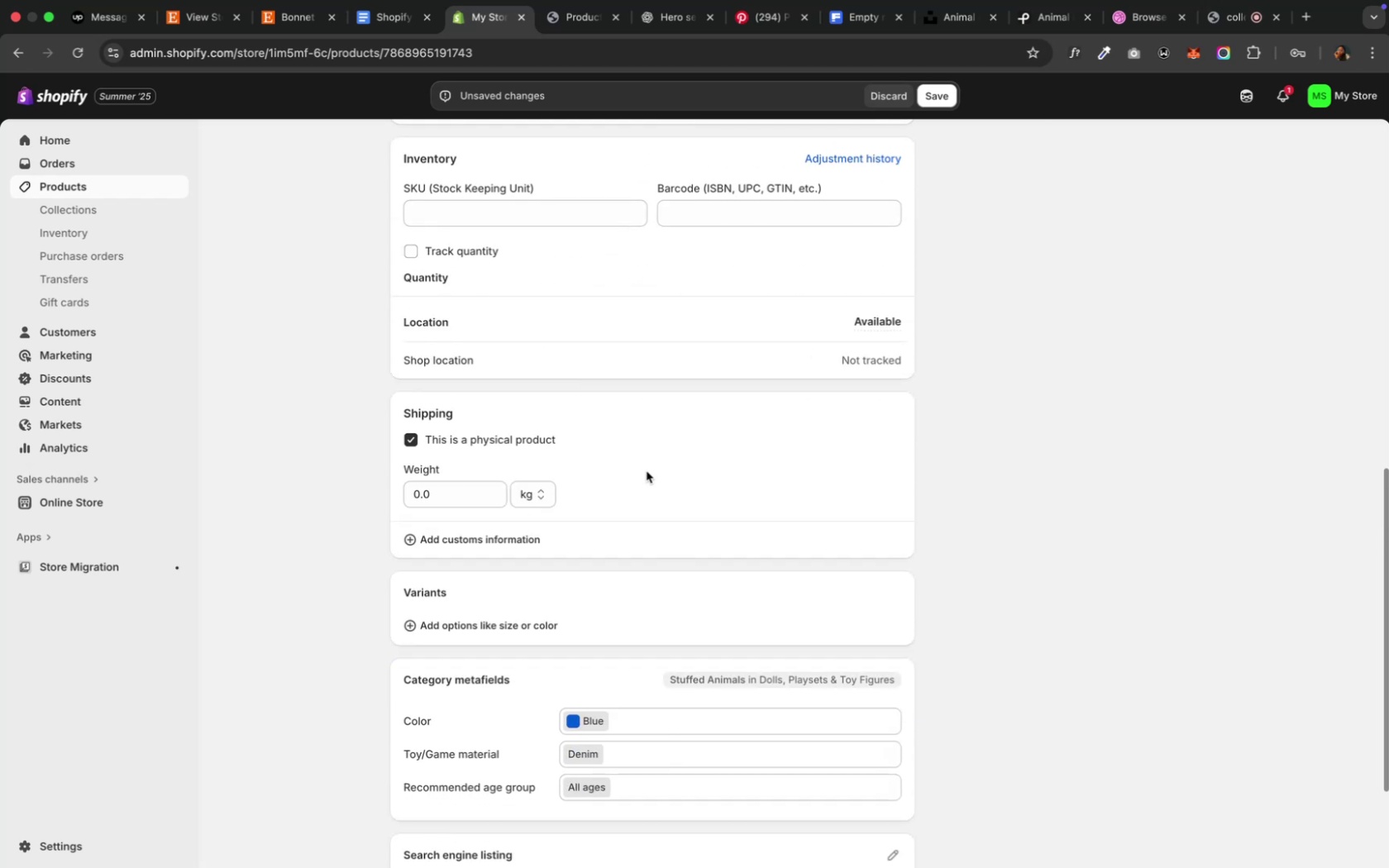 
scroll: coordinate [647, 470], scroll_direction: down, amount: 14.0
 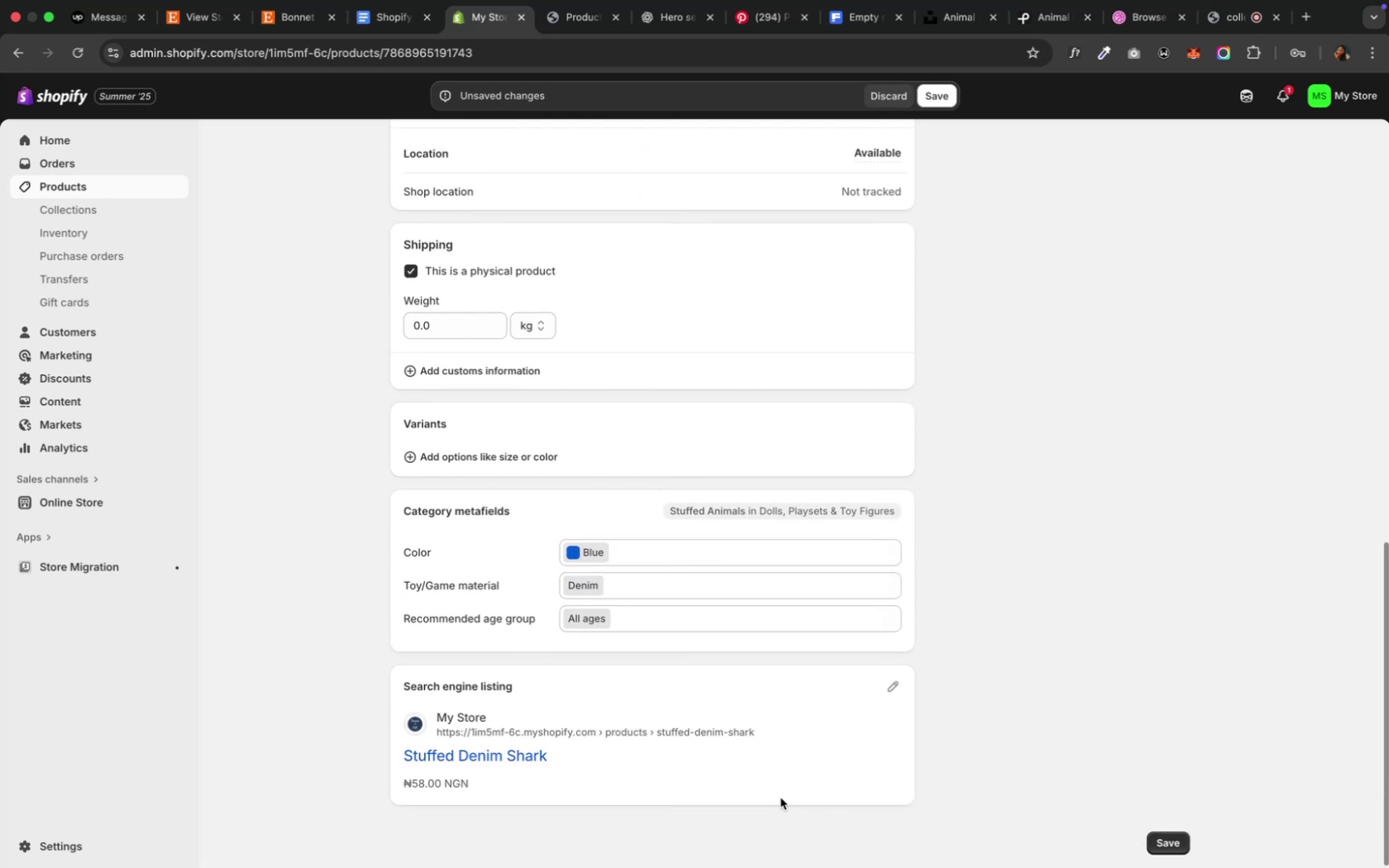 
scroll: coordinate [617, 641], scroll_direction: up, amount: 19.0
 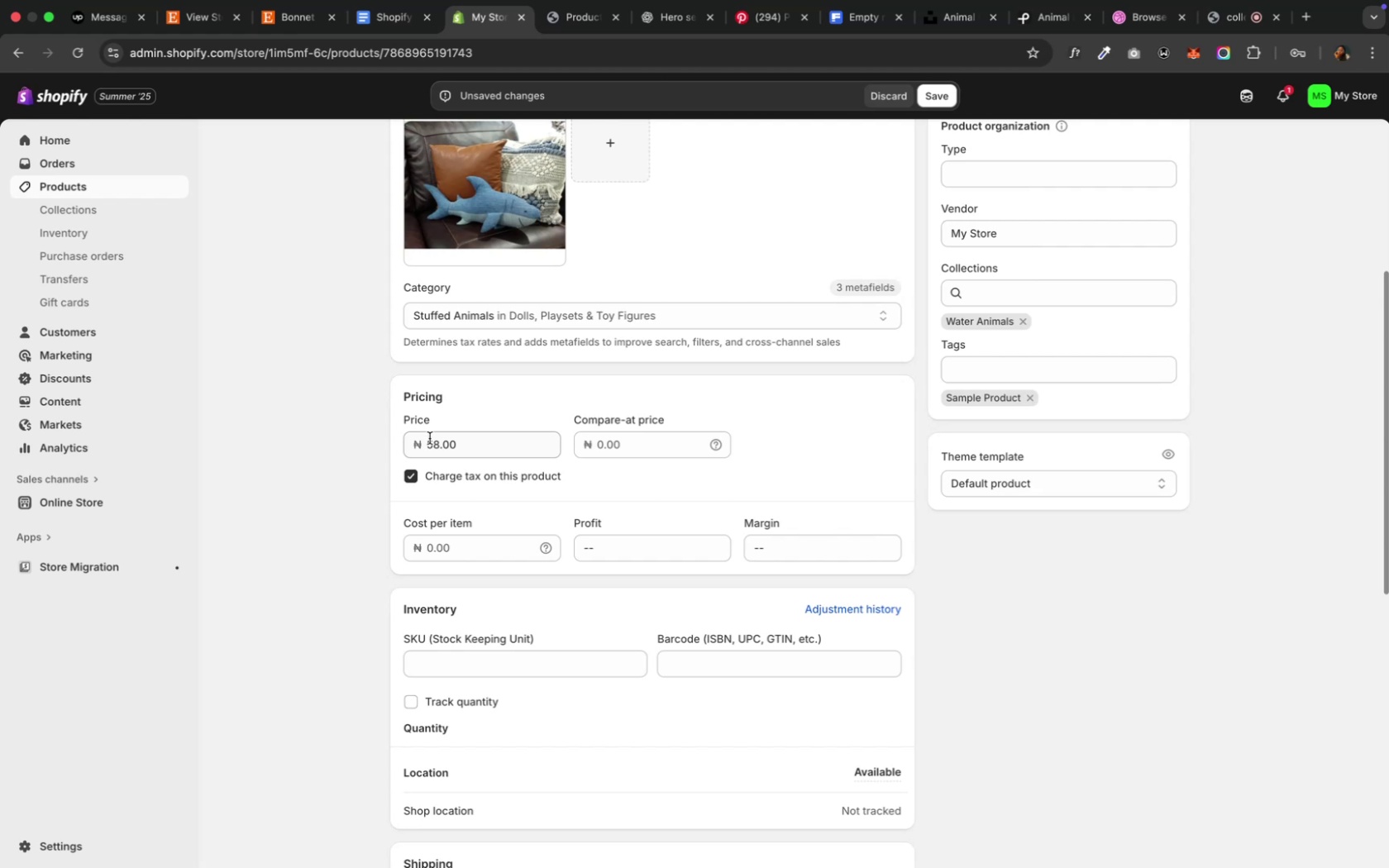 
left_click([433, 441])
 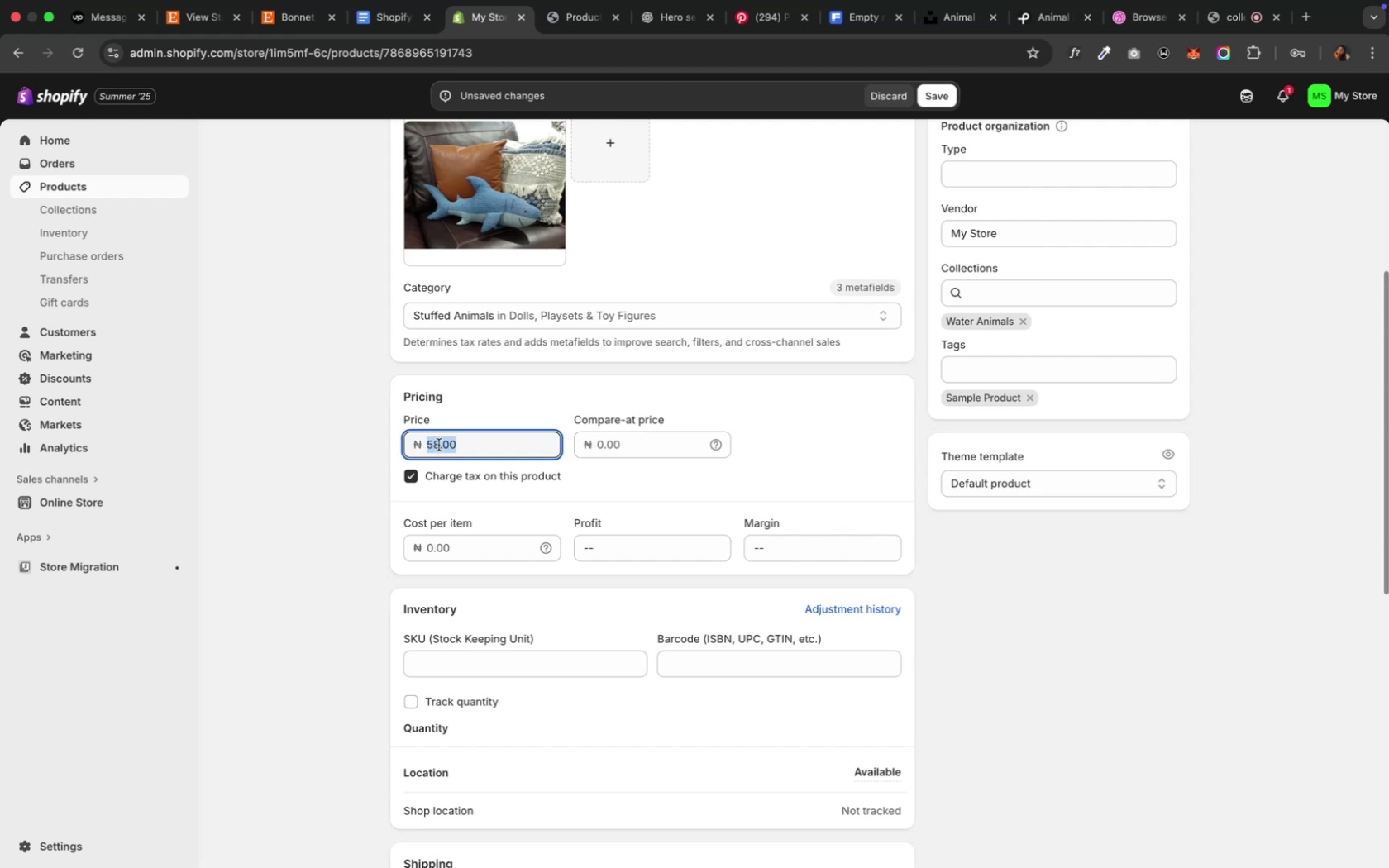 
left_click([438, 445])
 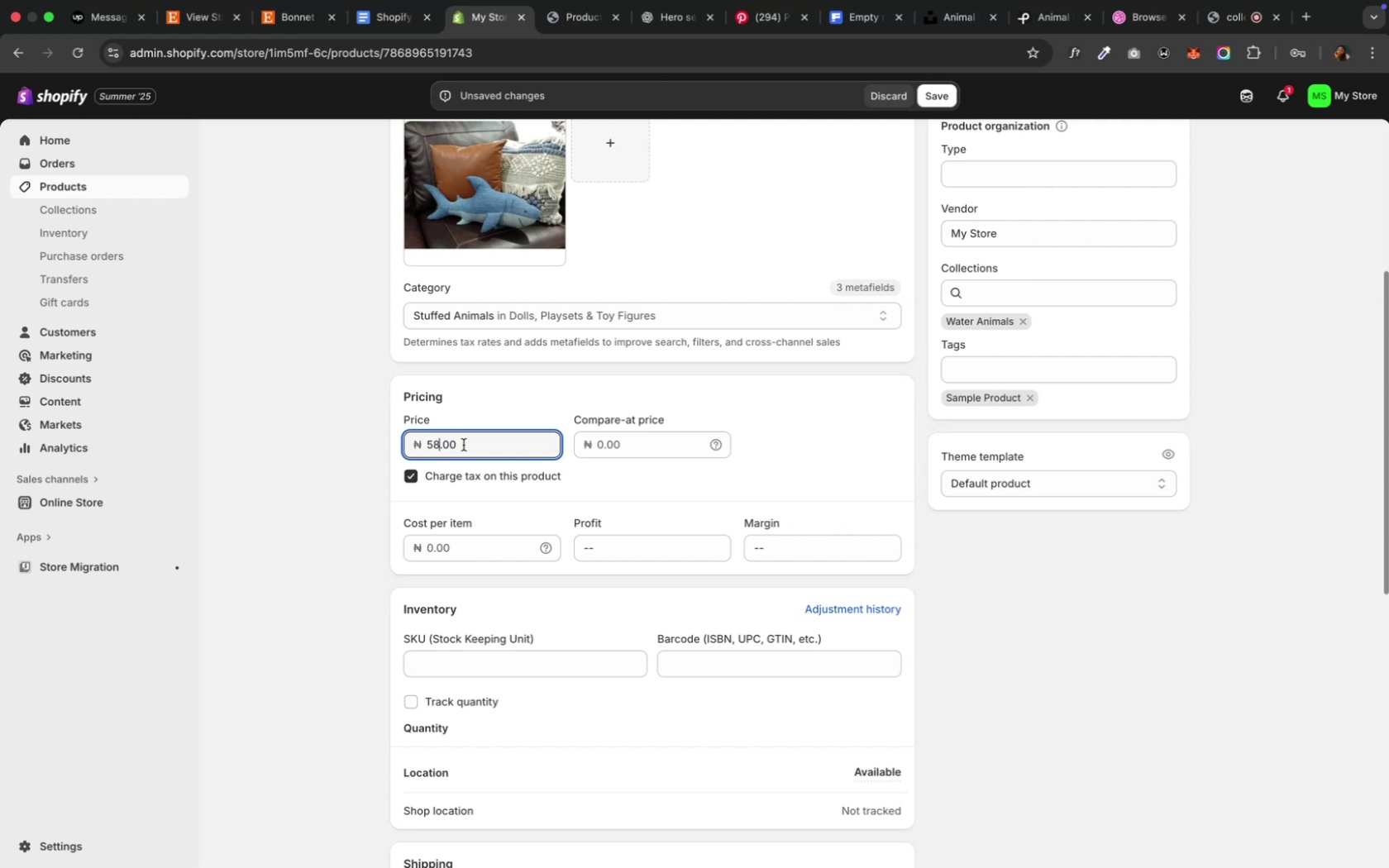 
type(00)
 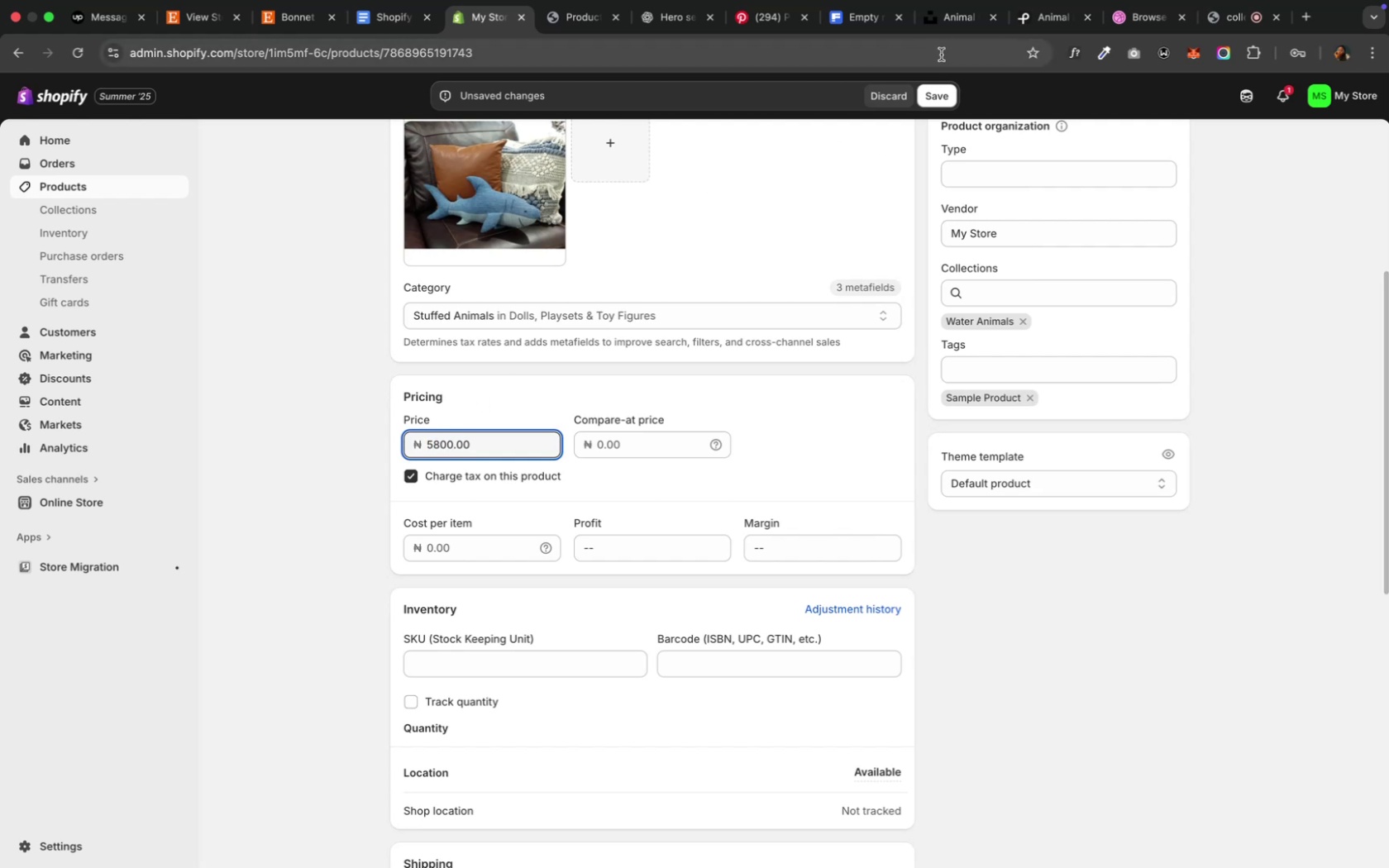 
left_click([936, 89])
 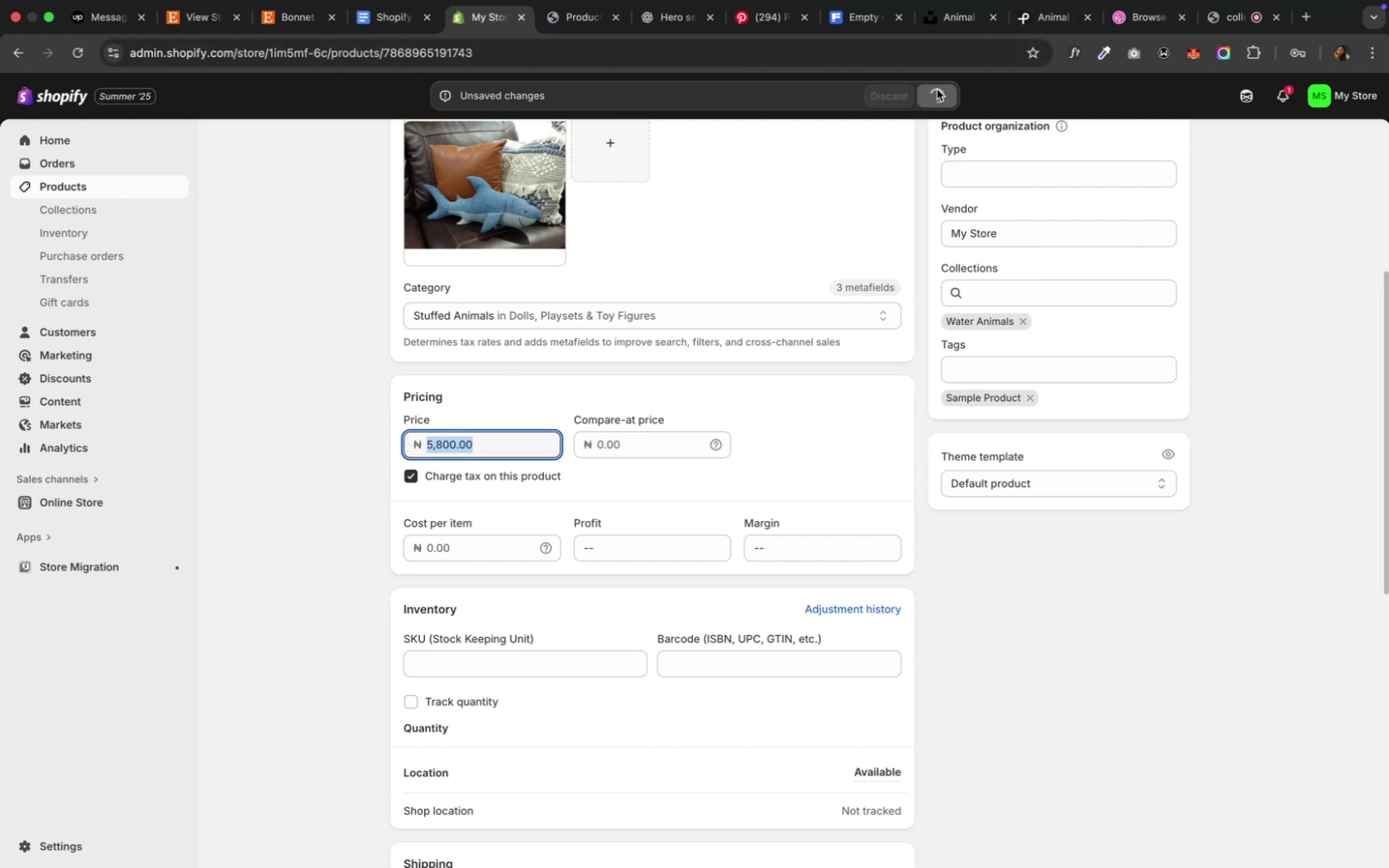 
scroll: coordinate [716, 288], scroll_direction: up, amount: 10.0
 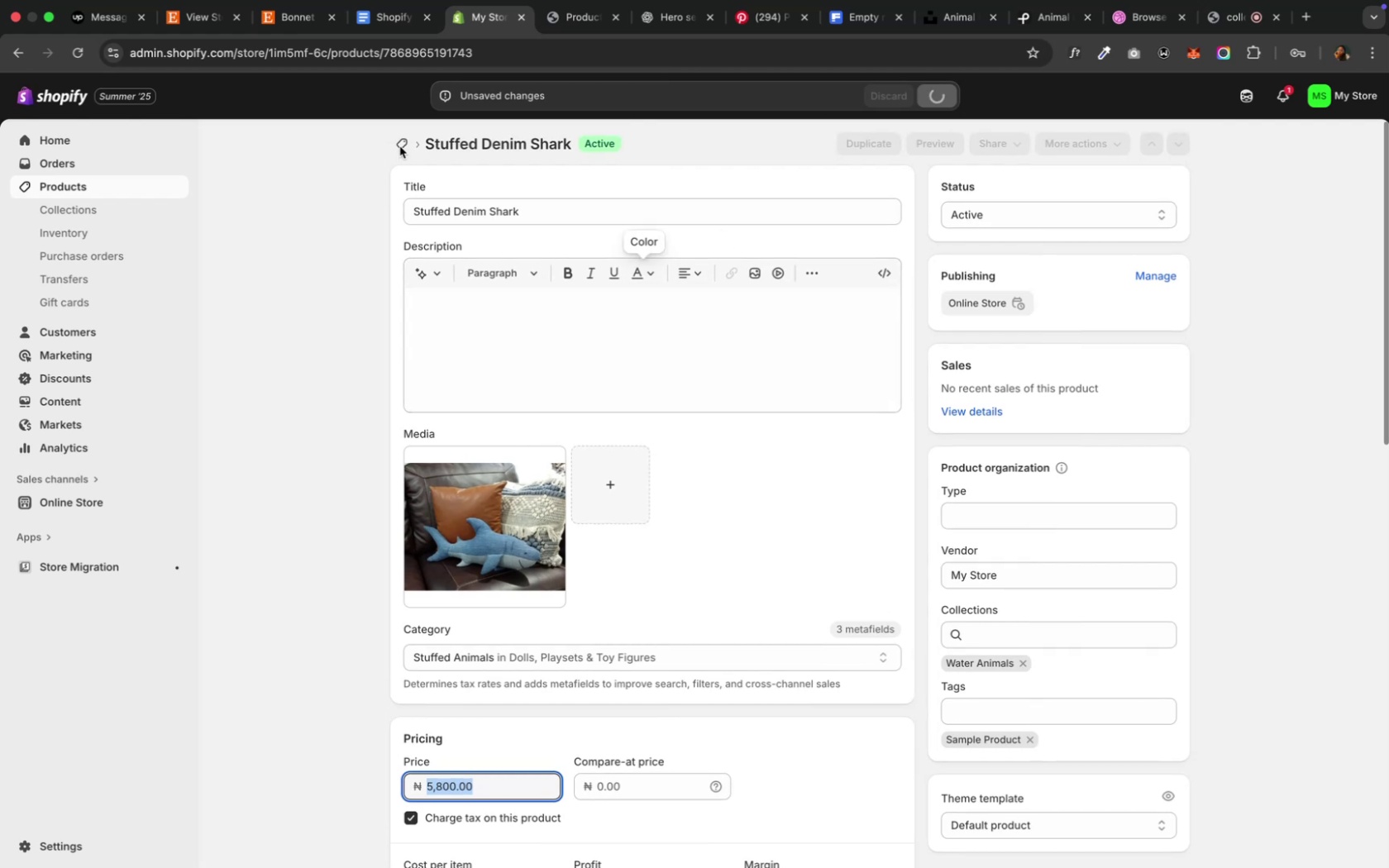 
left_click([399, 145])
 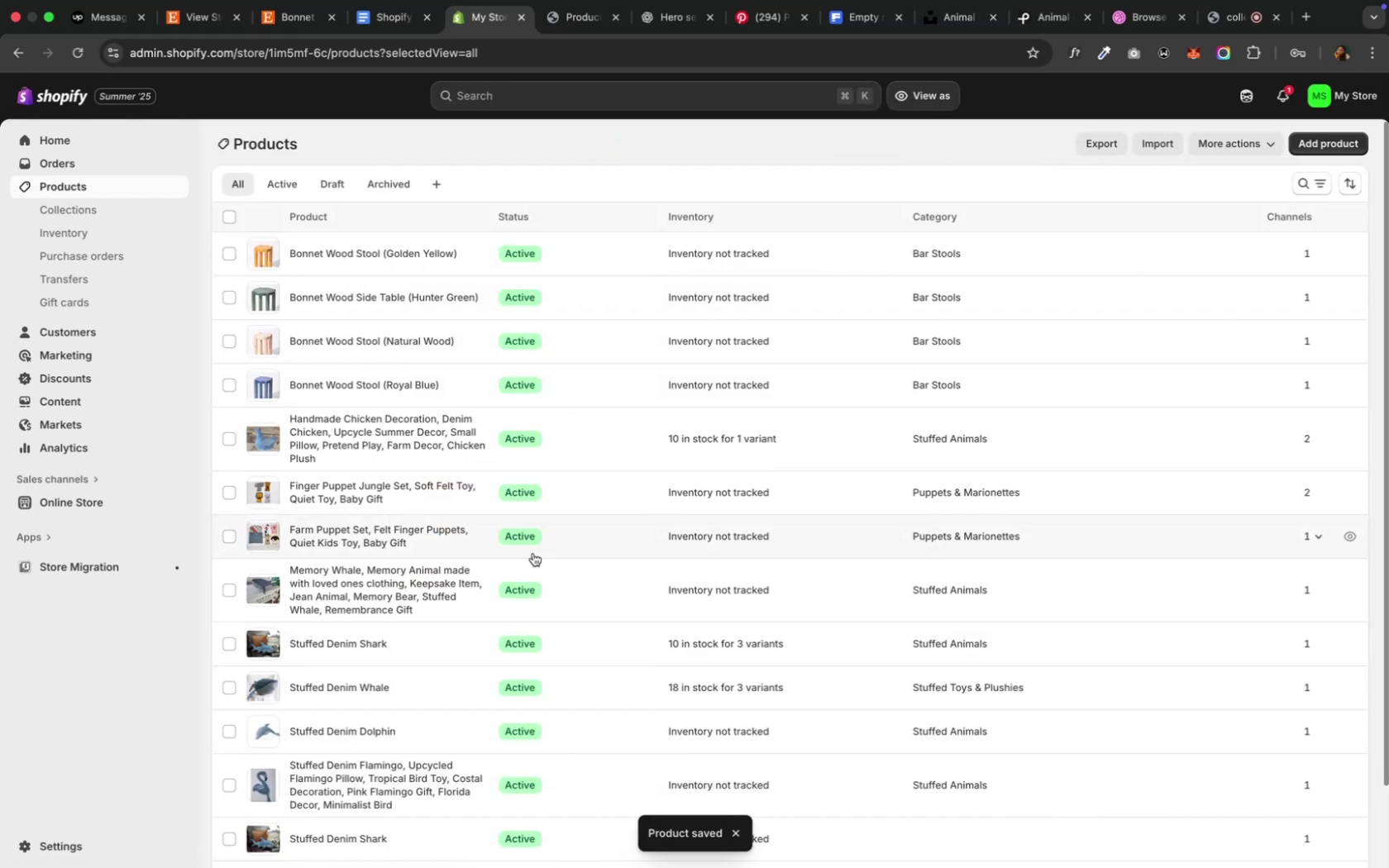 
scroll: coordinate [604, 563], scroll_direction: down, amount: 8.0
 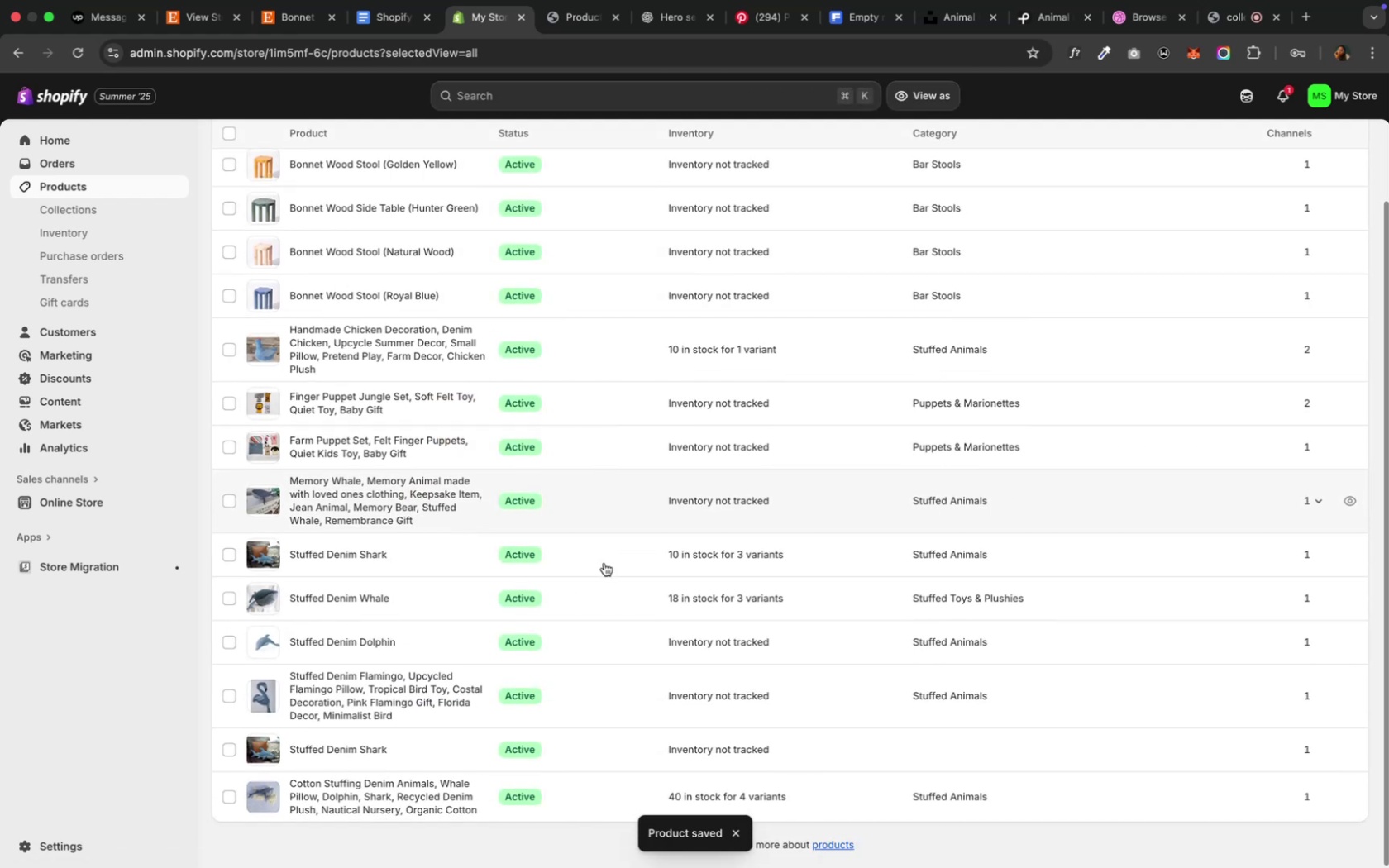 
scroll: coordinate [399, 557], scroll_direction: up, amount: 51.0
 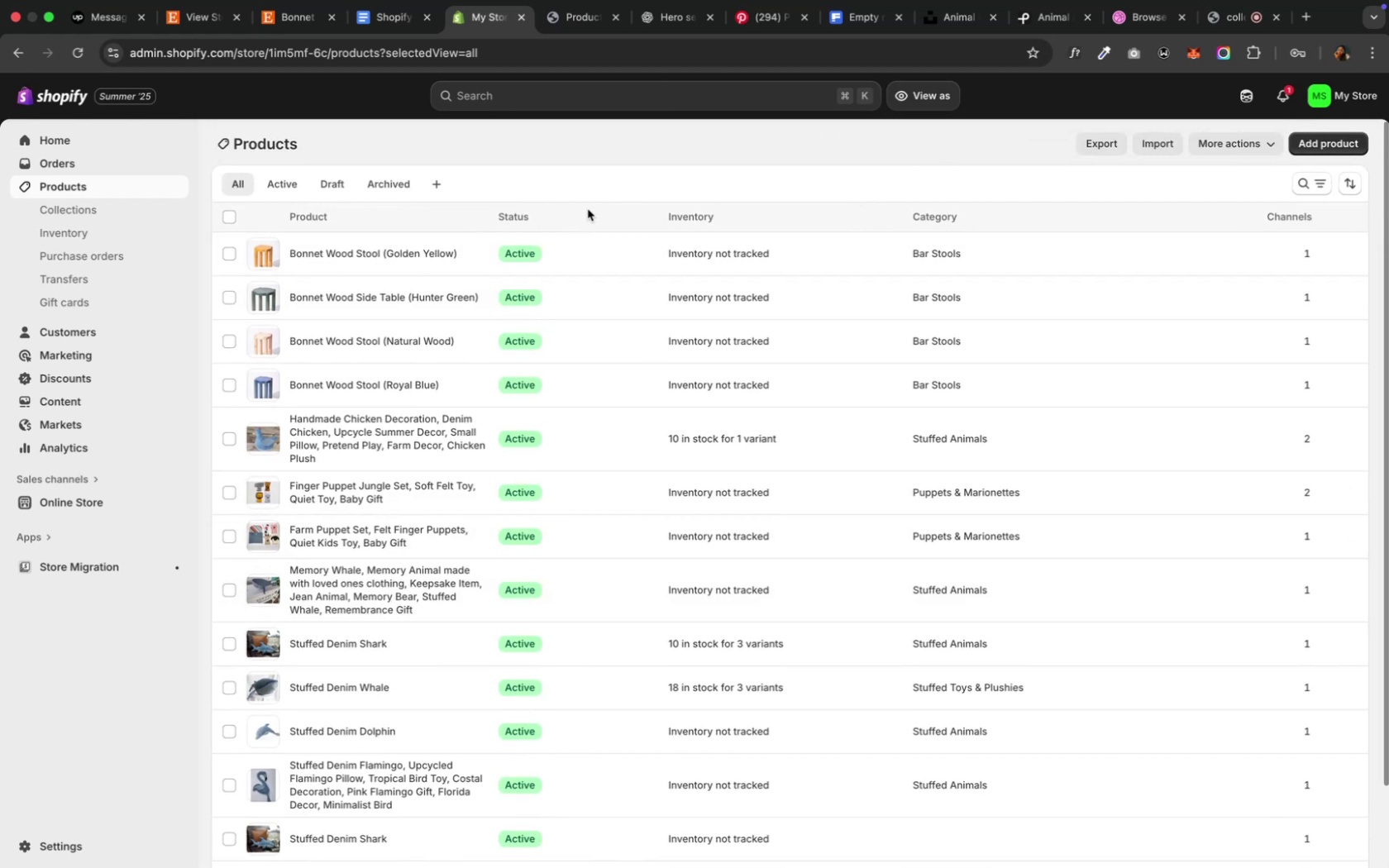 
wait(6.2)
 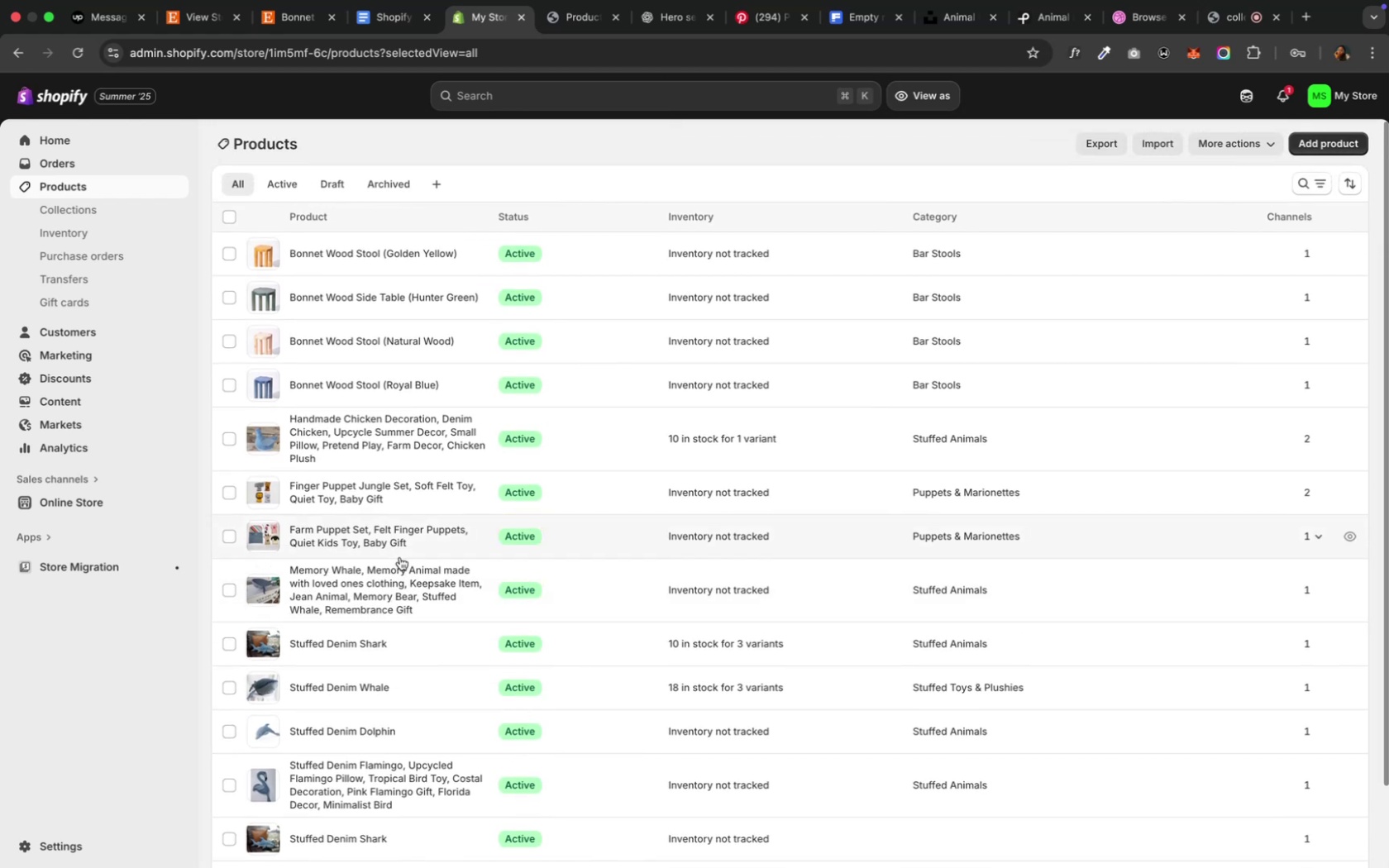 
left_click([588, 145])
 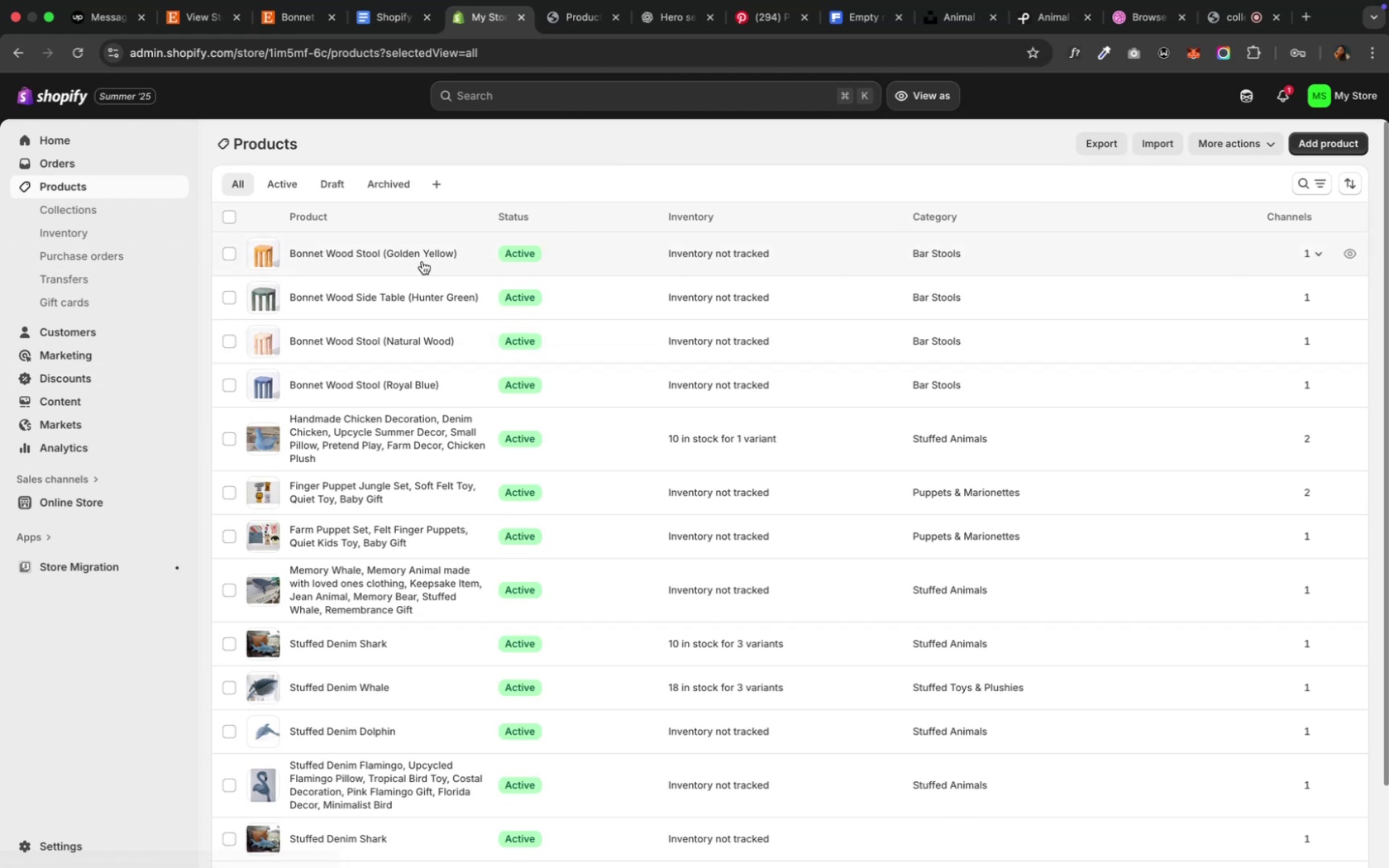 
wait(16.79)
 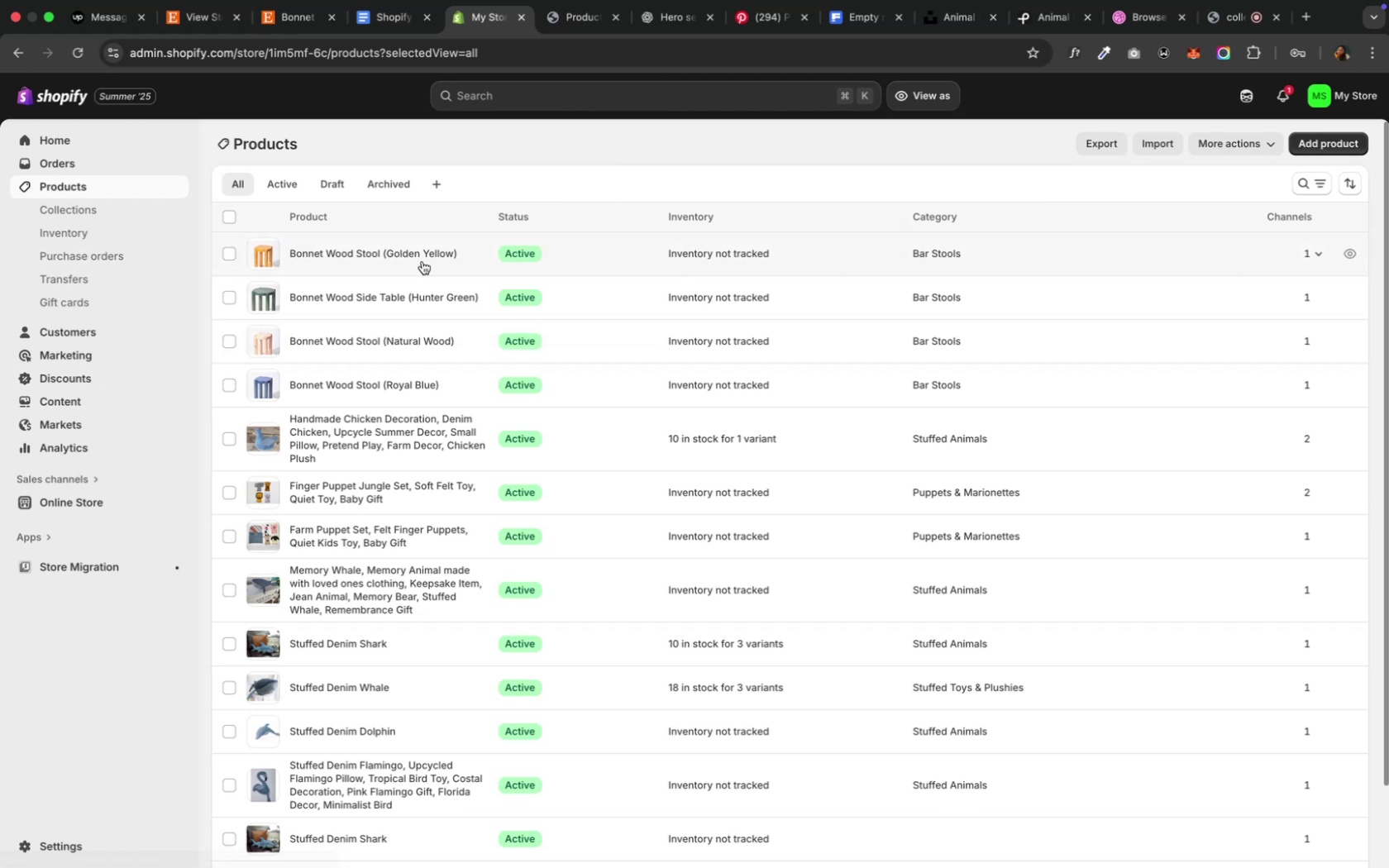 
left_click([47, 500])
 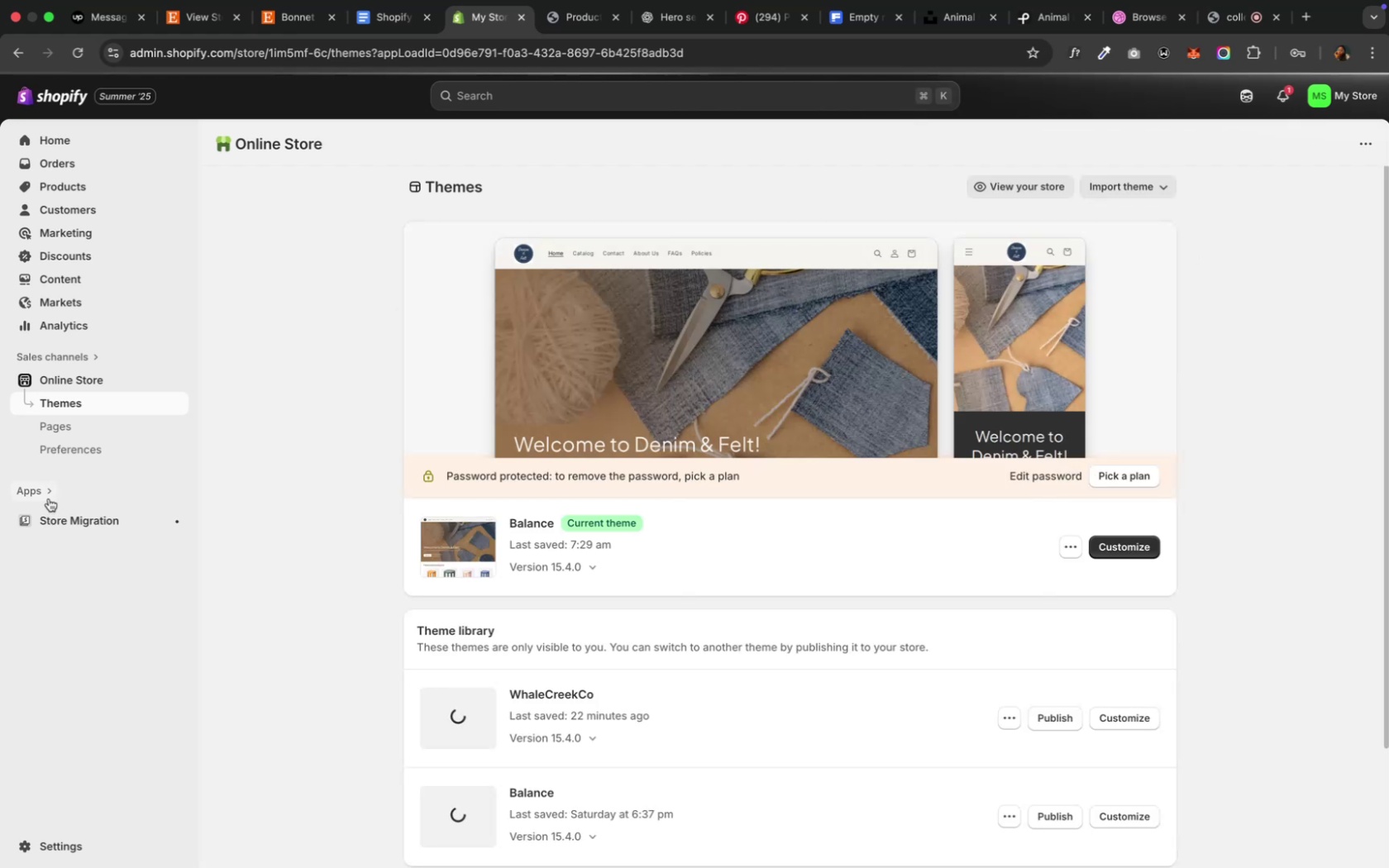 
wait(12.13)
 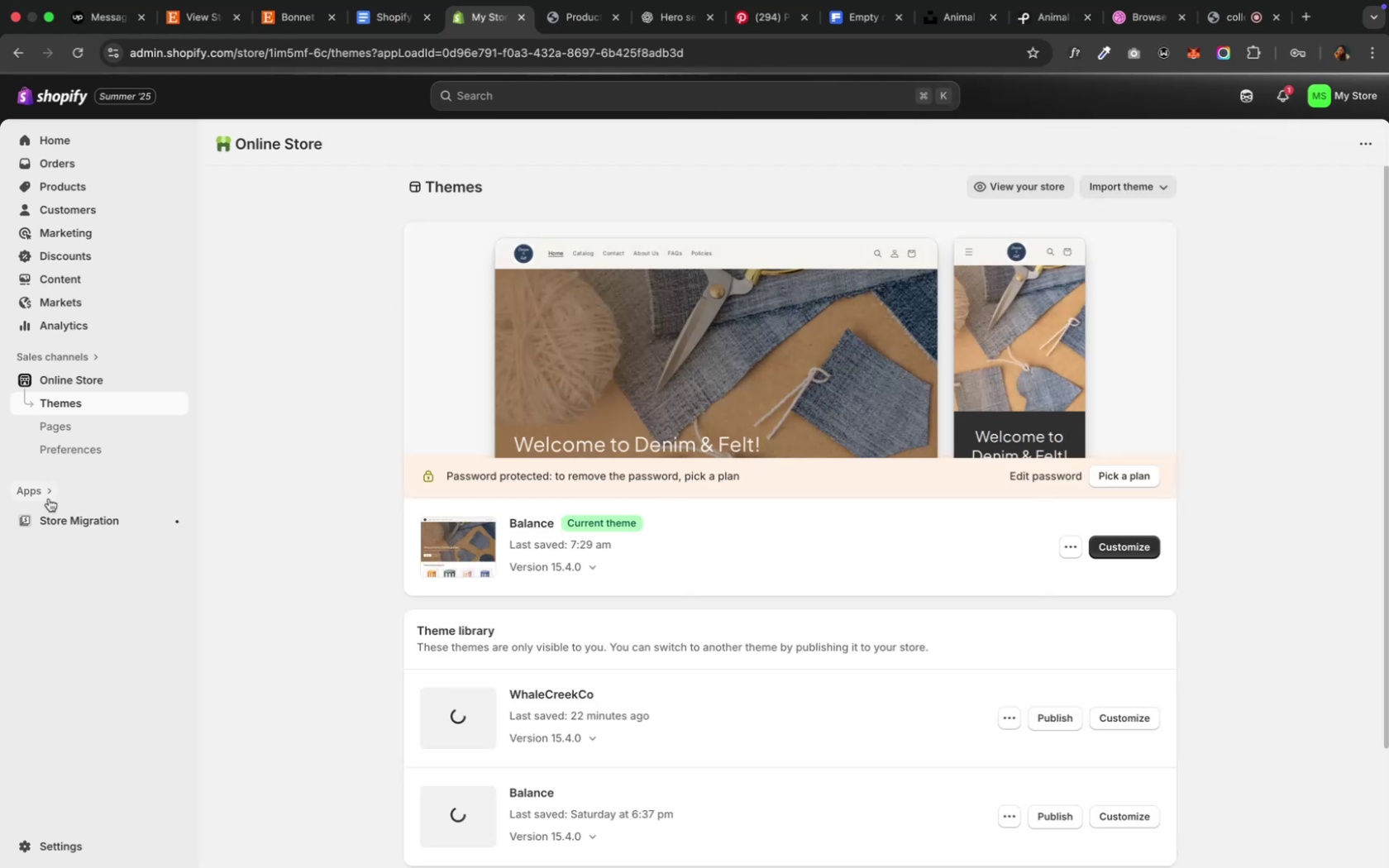 
left_click([1101, 549])
 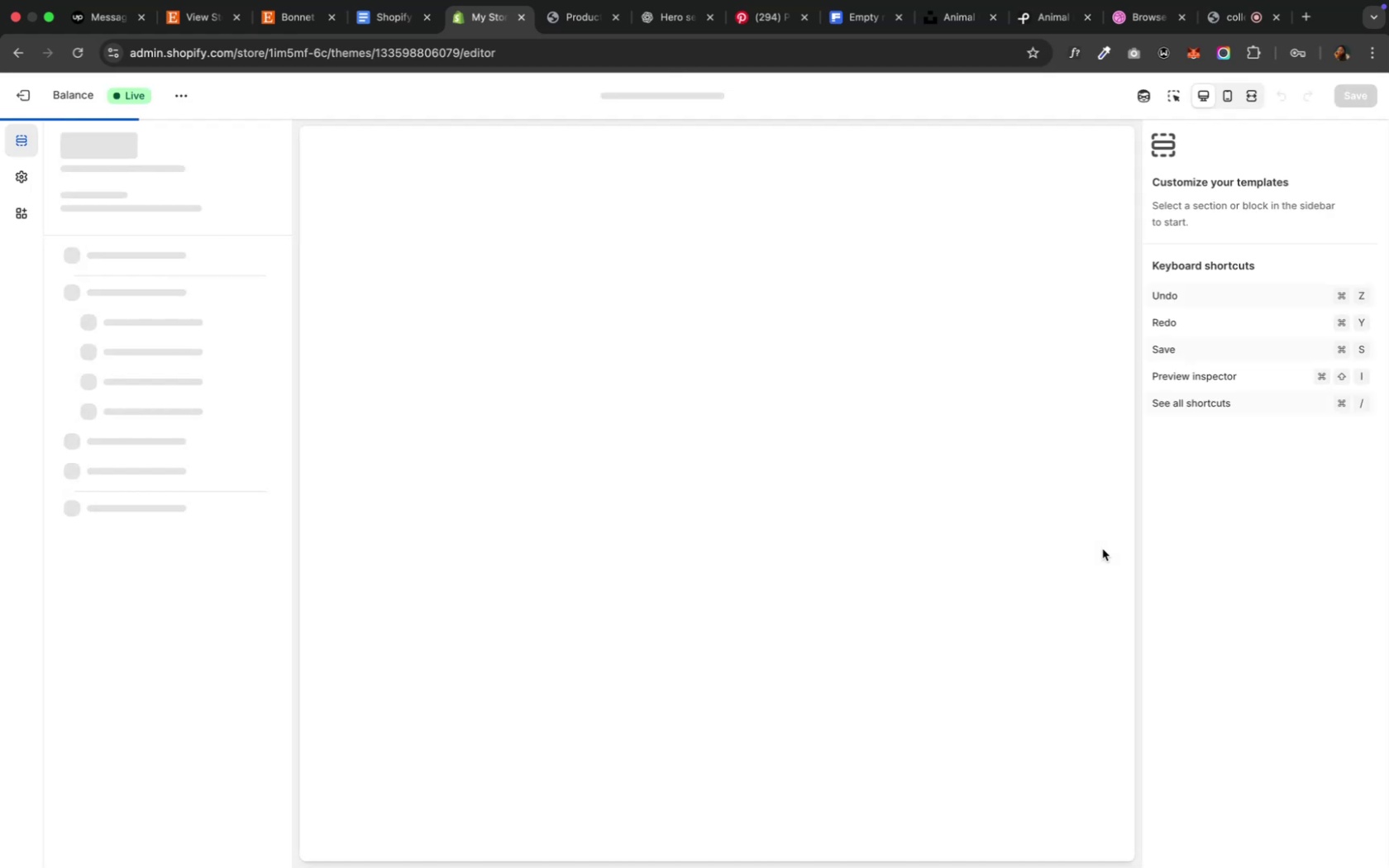 
wait(8.1)
 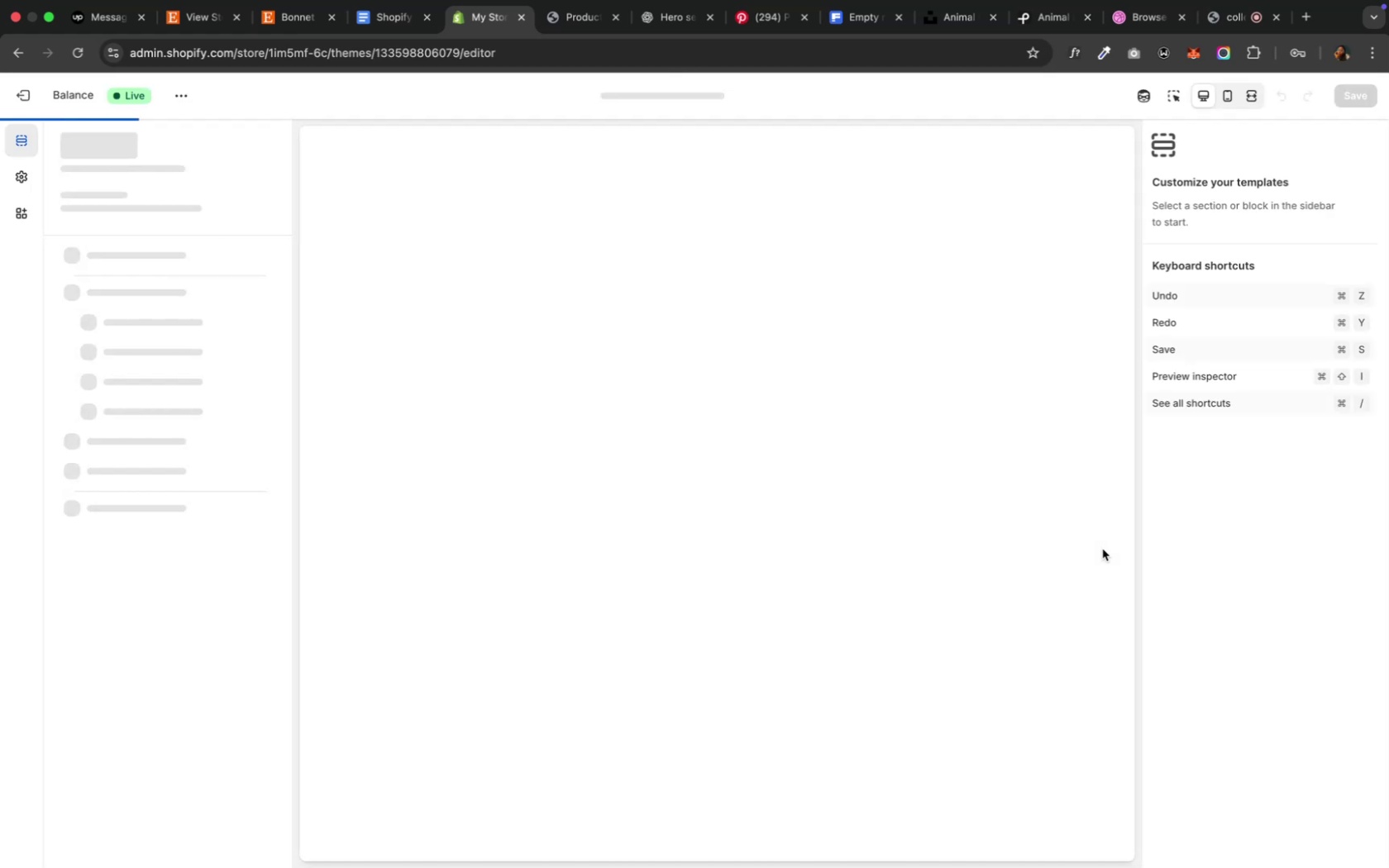 
left_click([104, 338])
 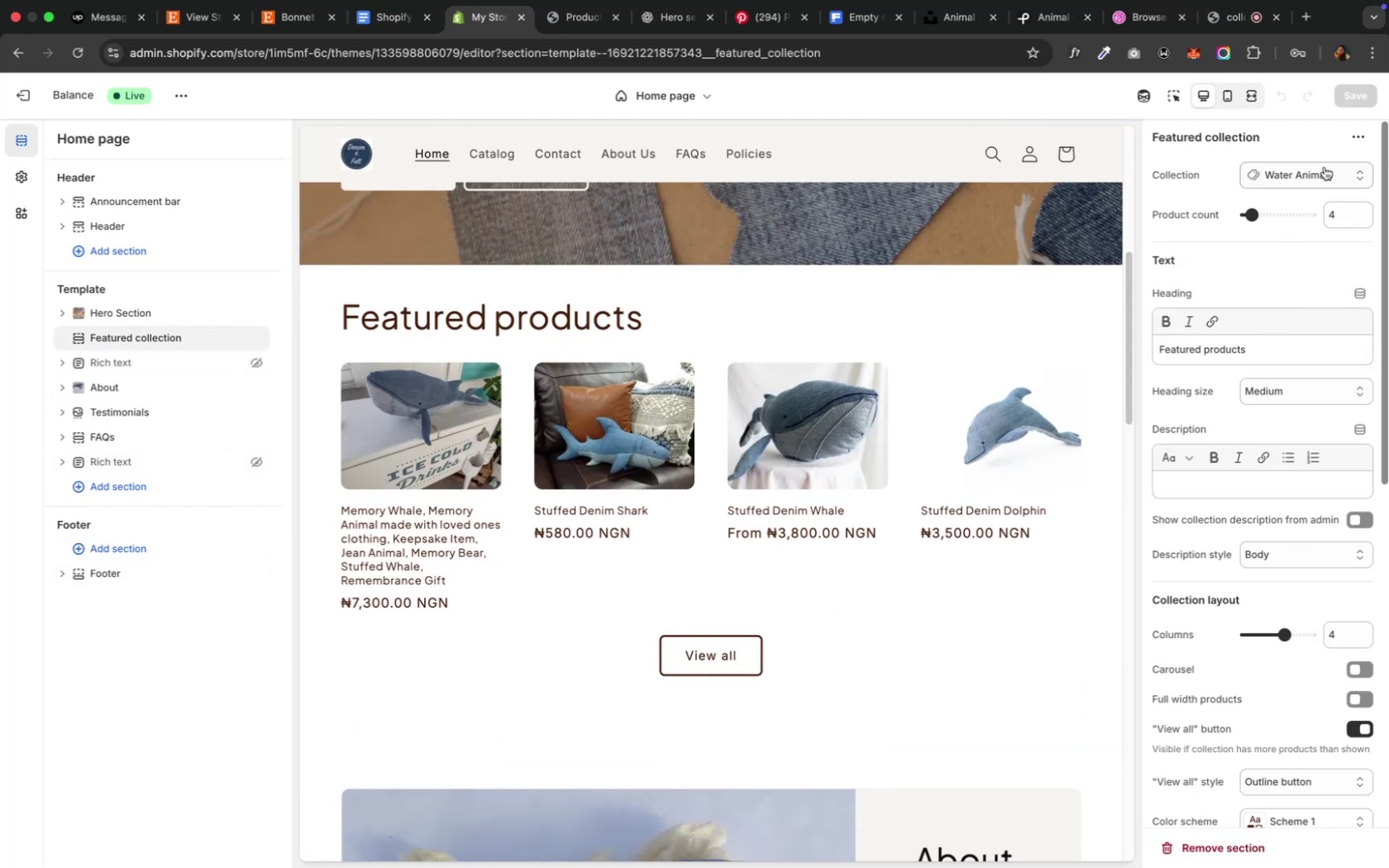 
wait(8.57)
 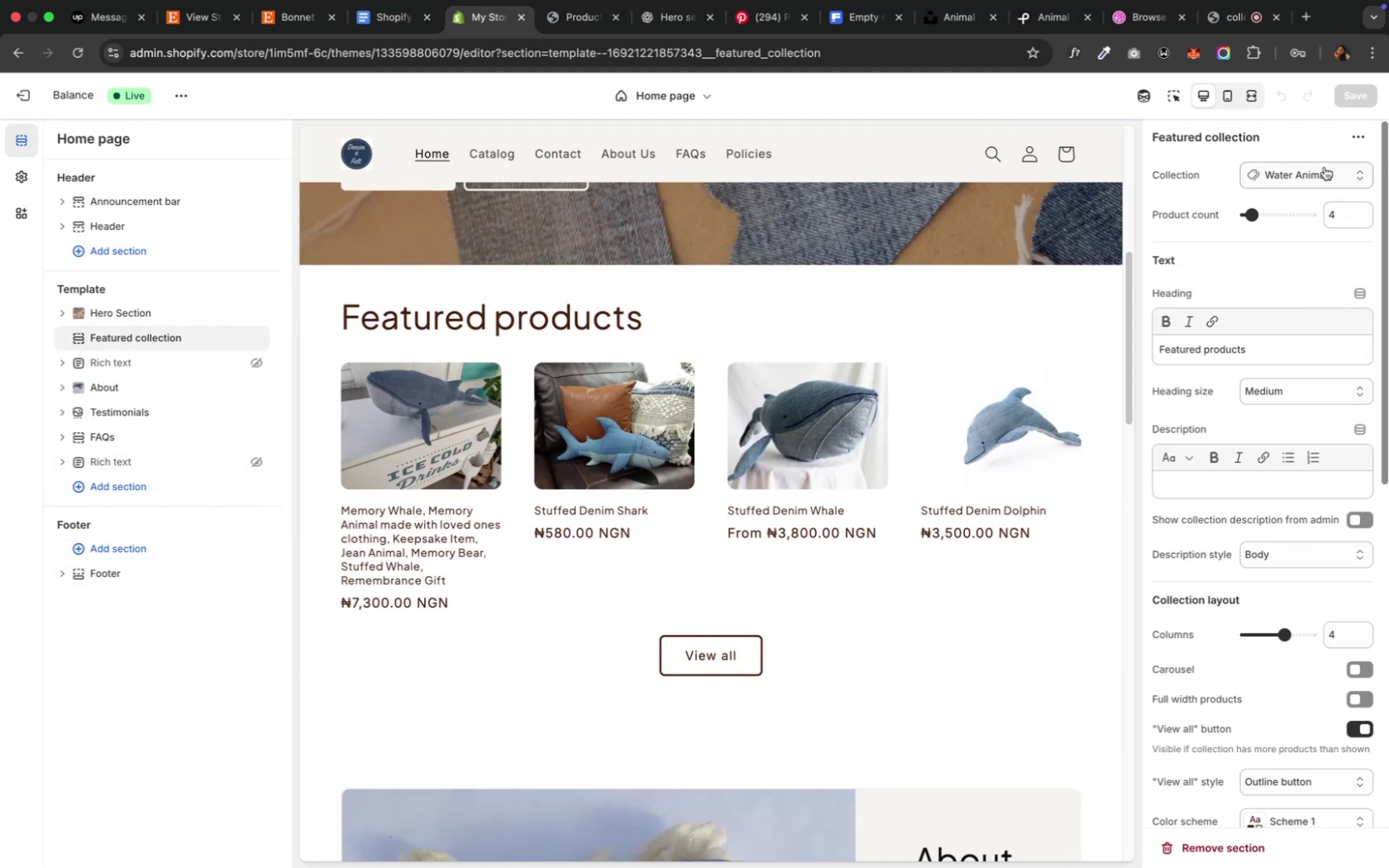 
left_click([701, 656])
 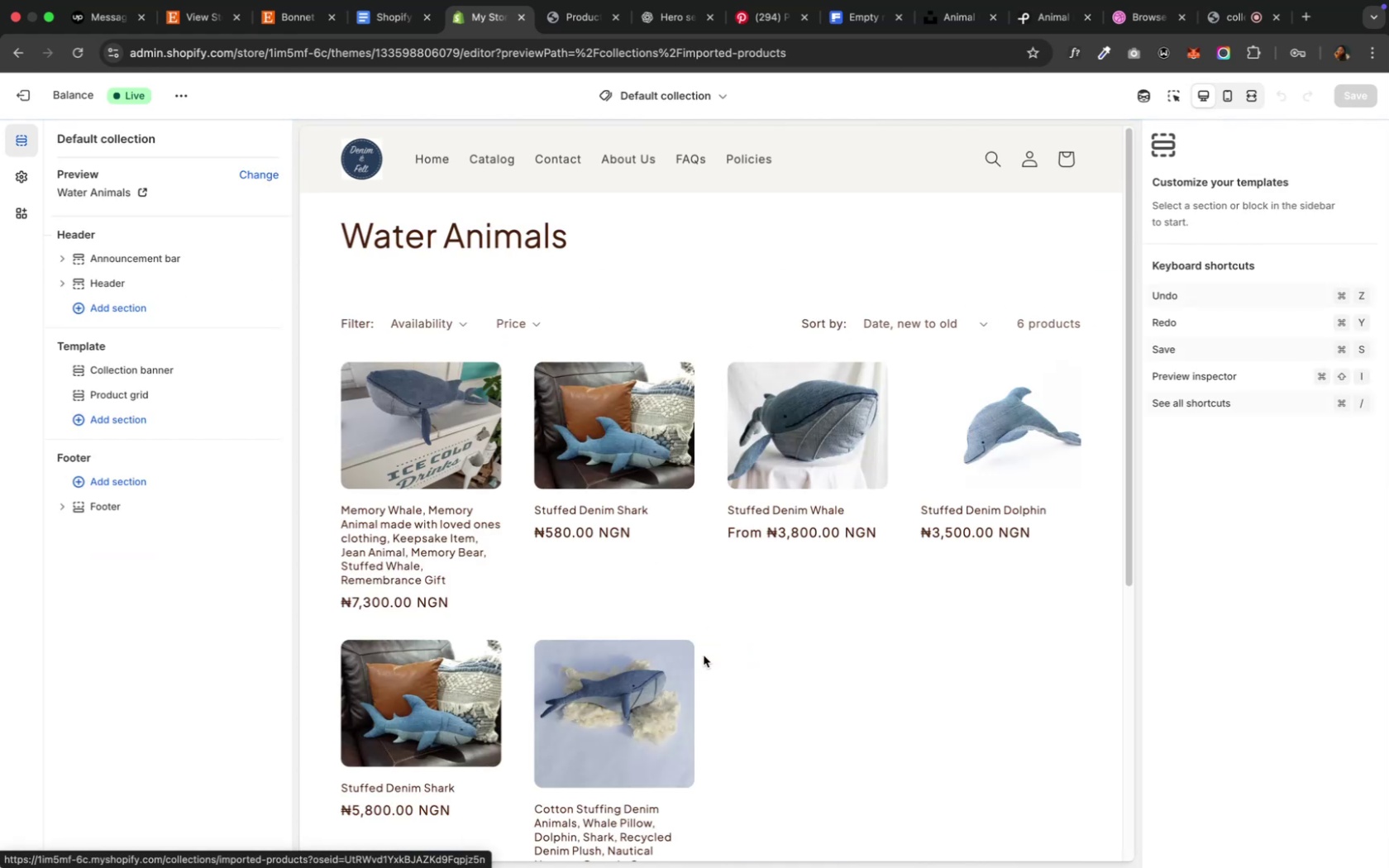 
wait(5.38)
 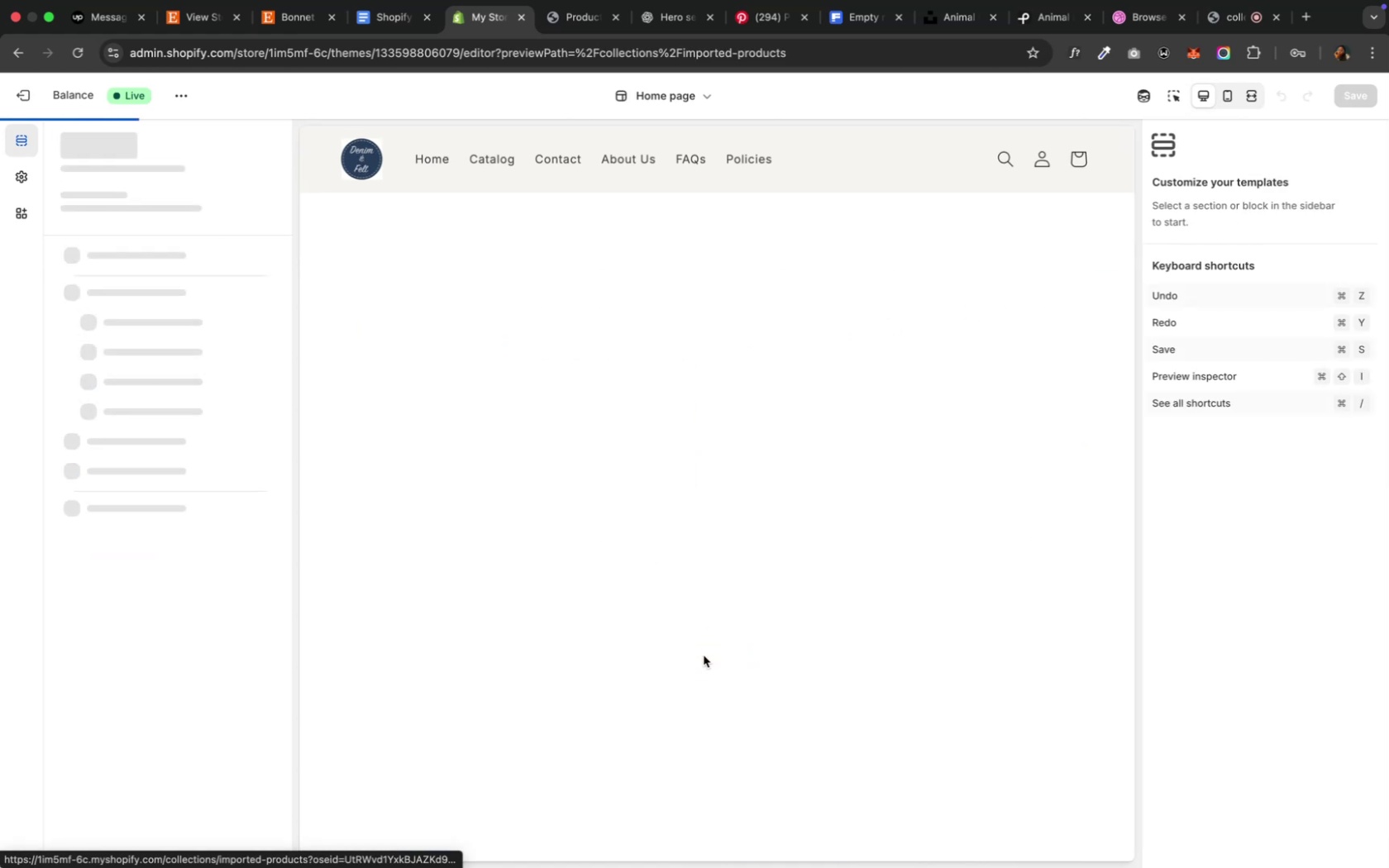 
left_click([493, 160])
 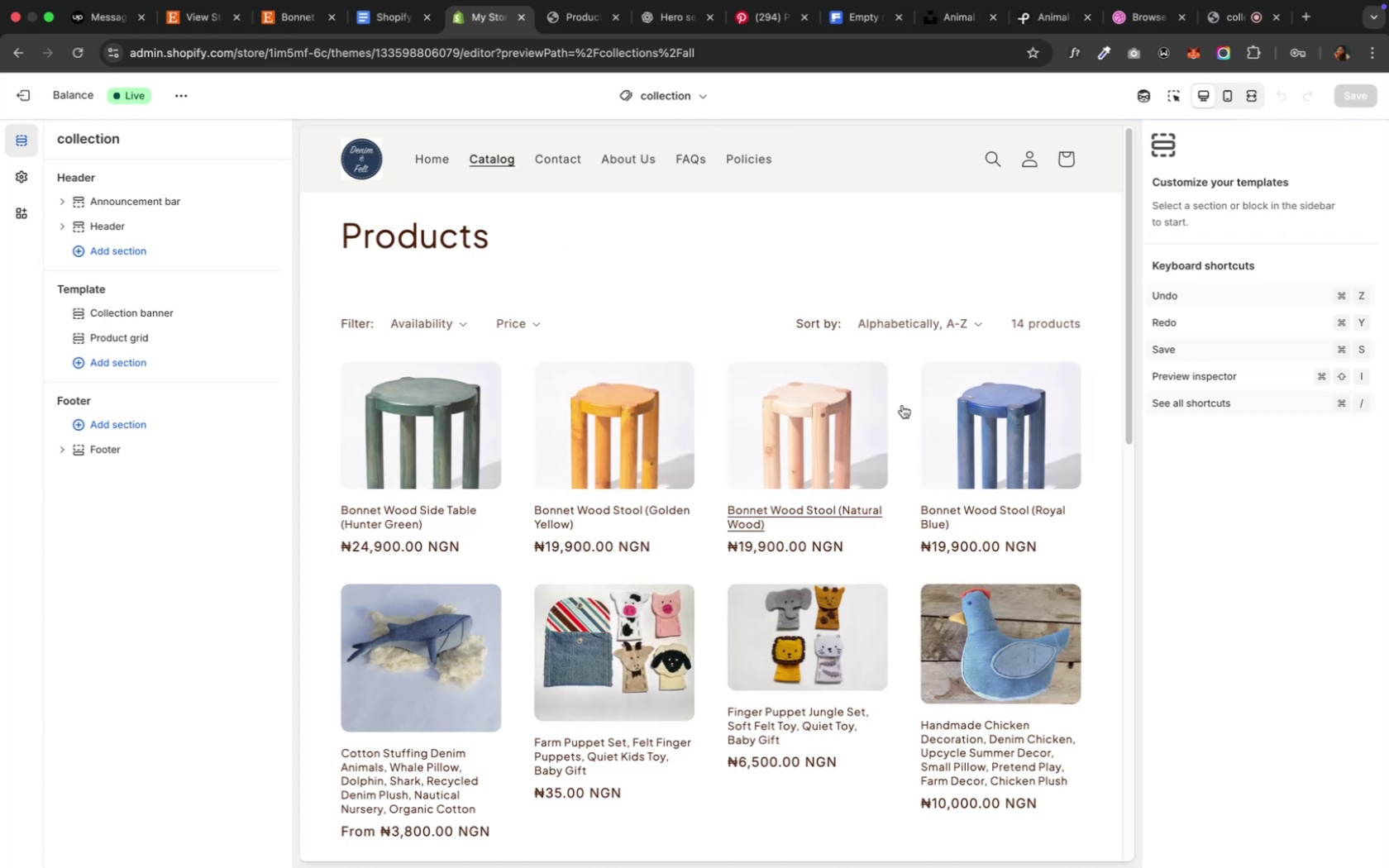 
wait(10.34)
 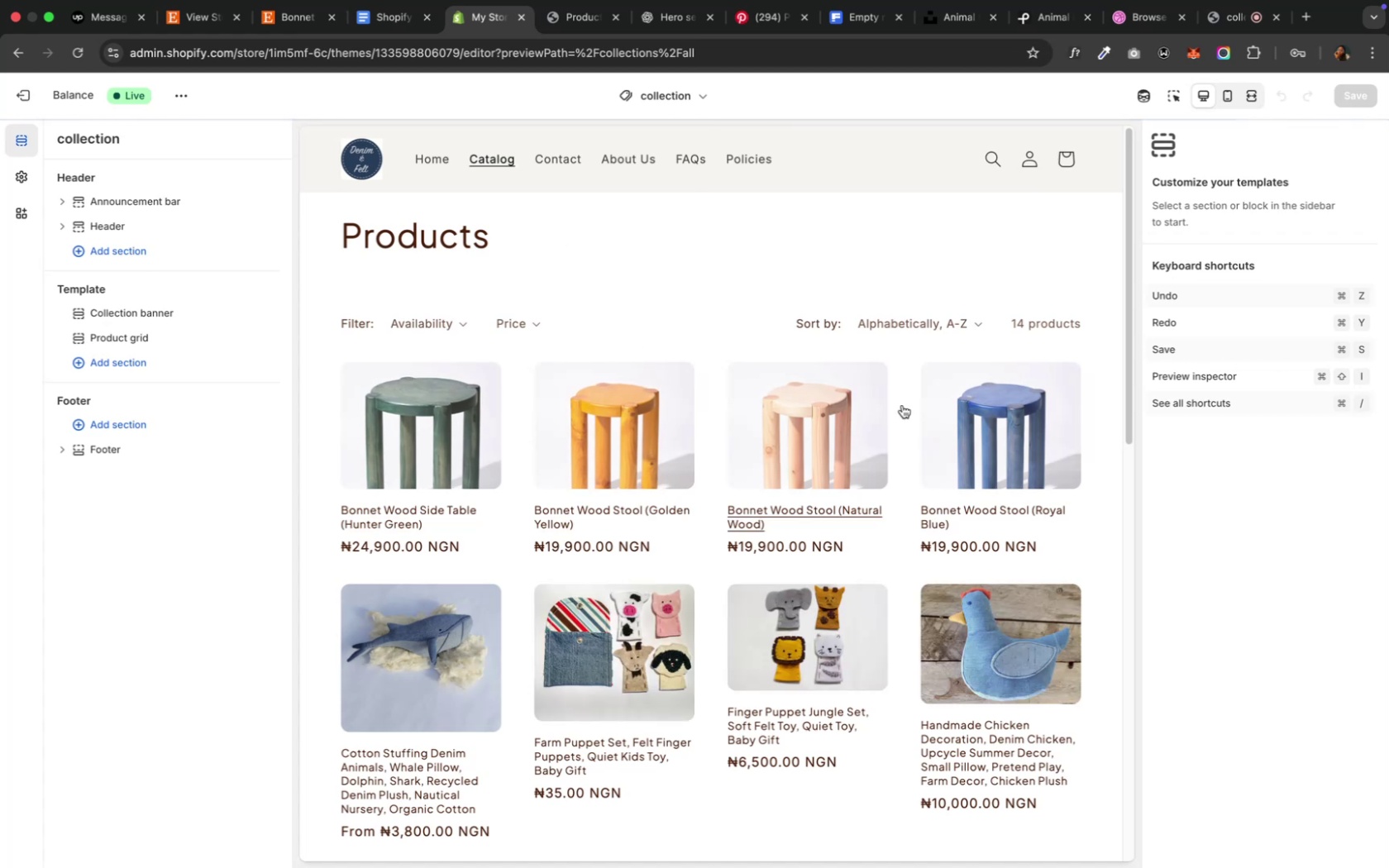 
left_click([136, 344])
 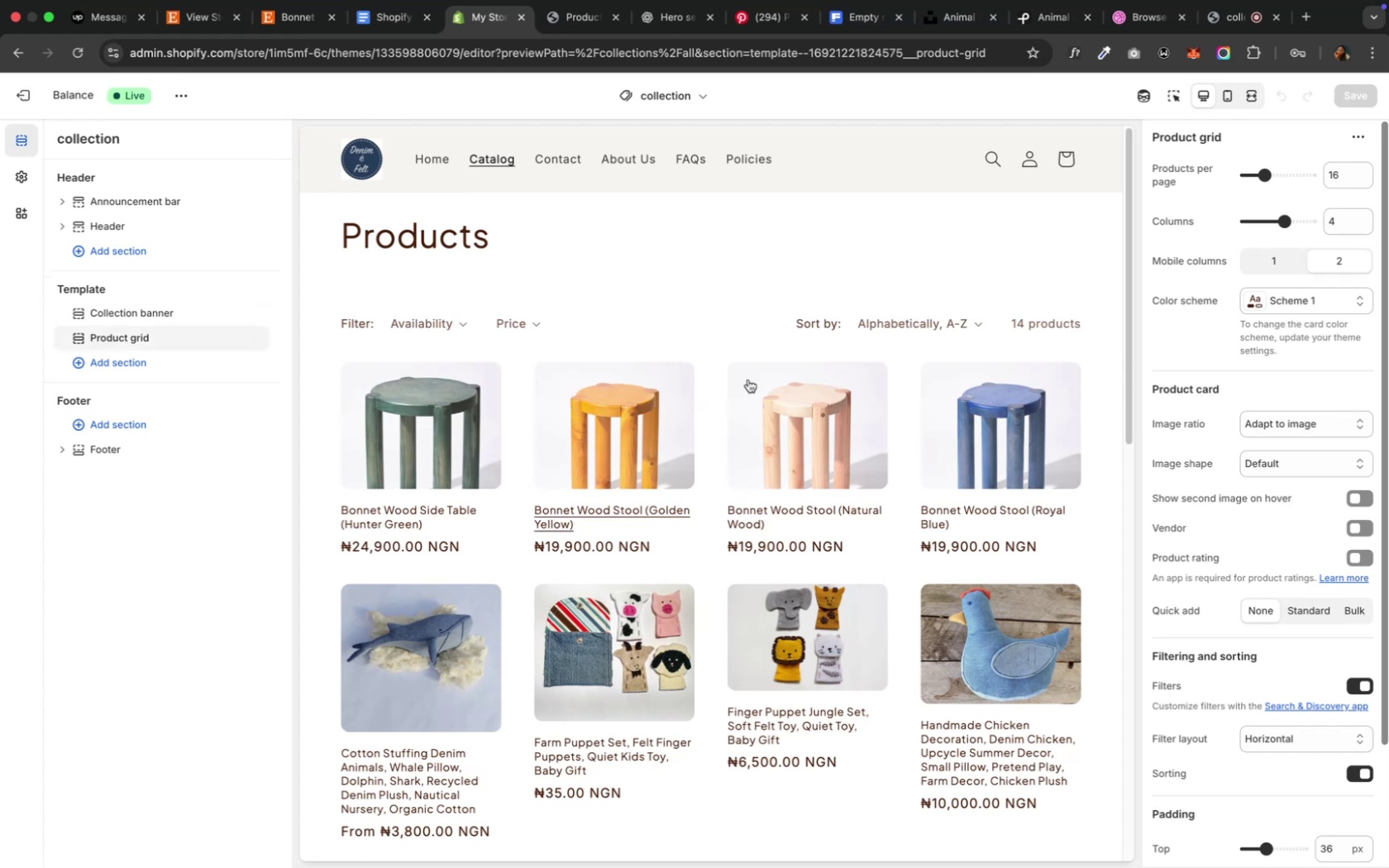 
wait(5.19)
 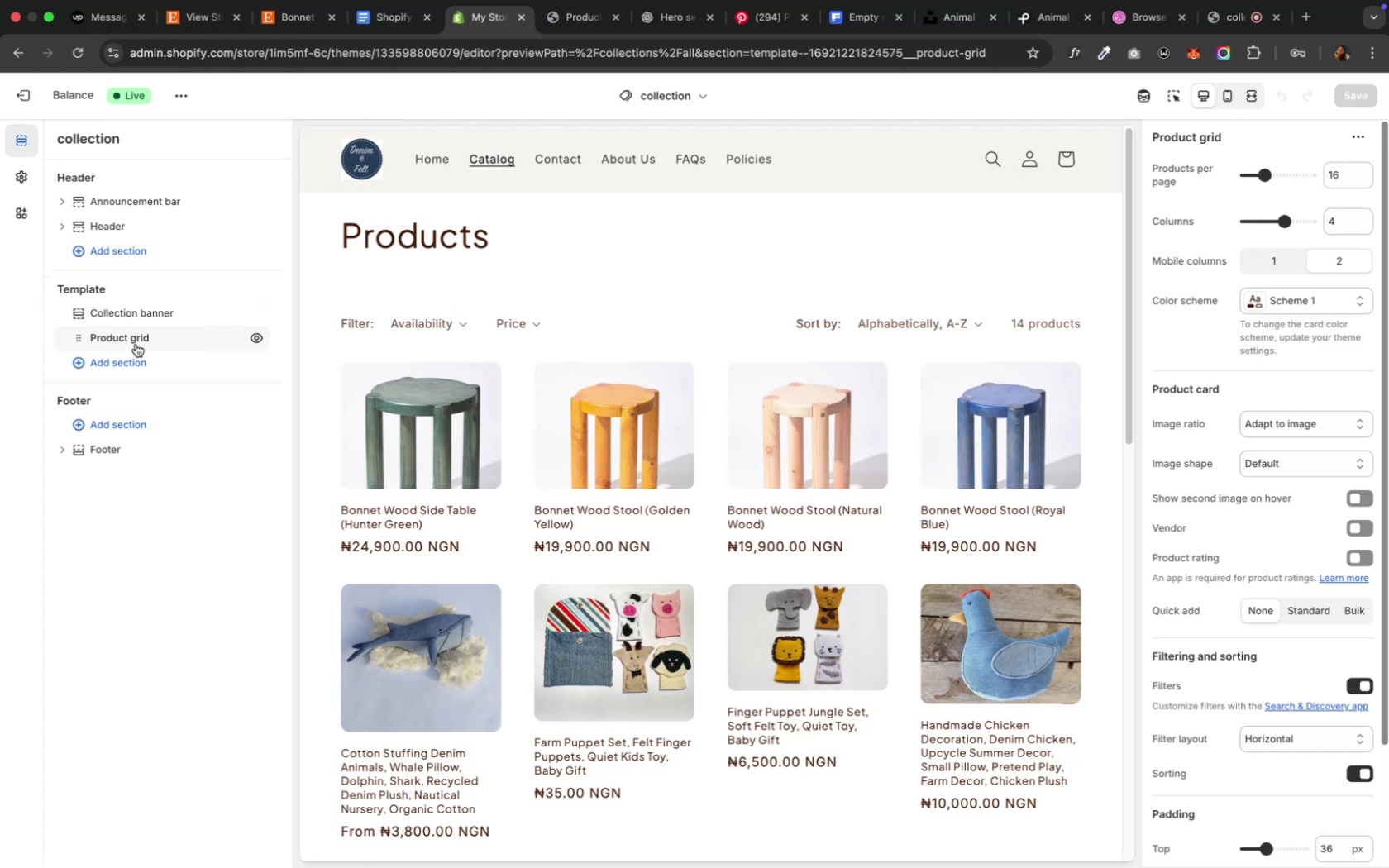 
scroll: coordinate [1239, 463], scroll_direction: down, amount: 21.0
 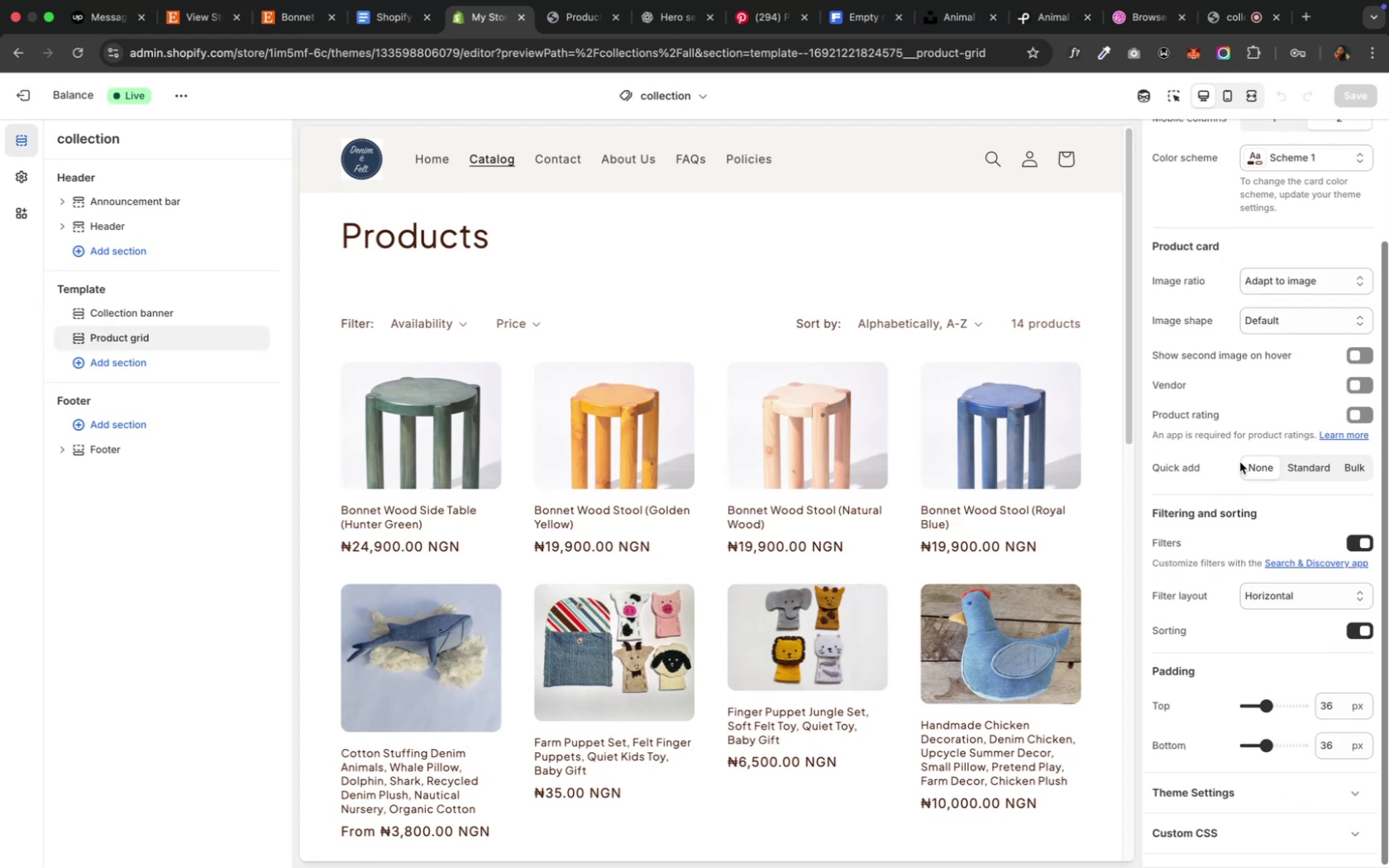 
scroll: coordinate [1239, 460], scroll_direction: up, amount: 22.0
 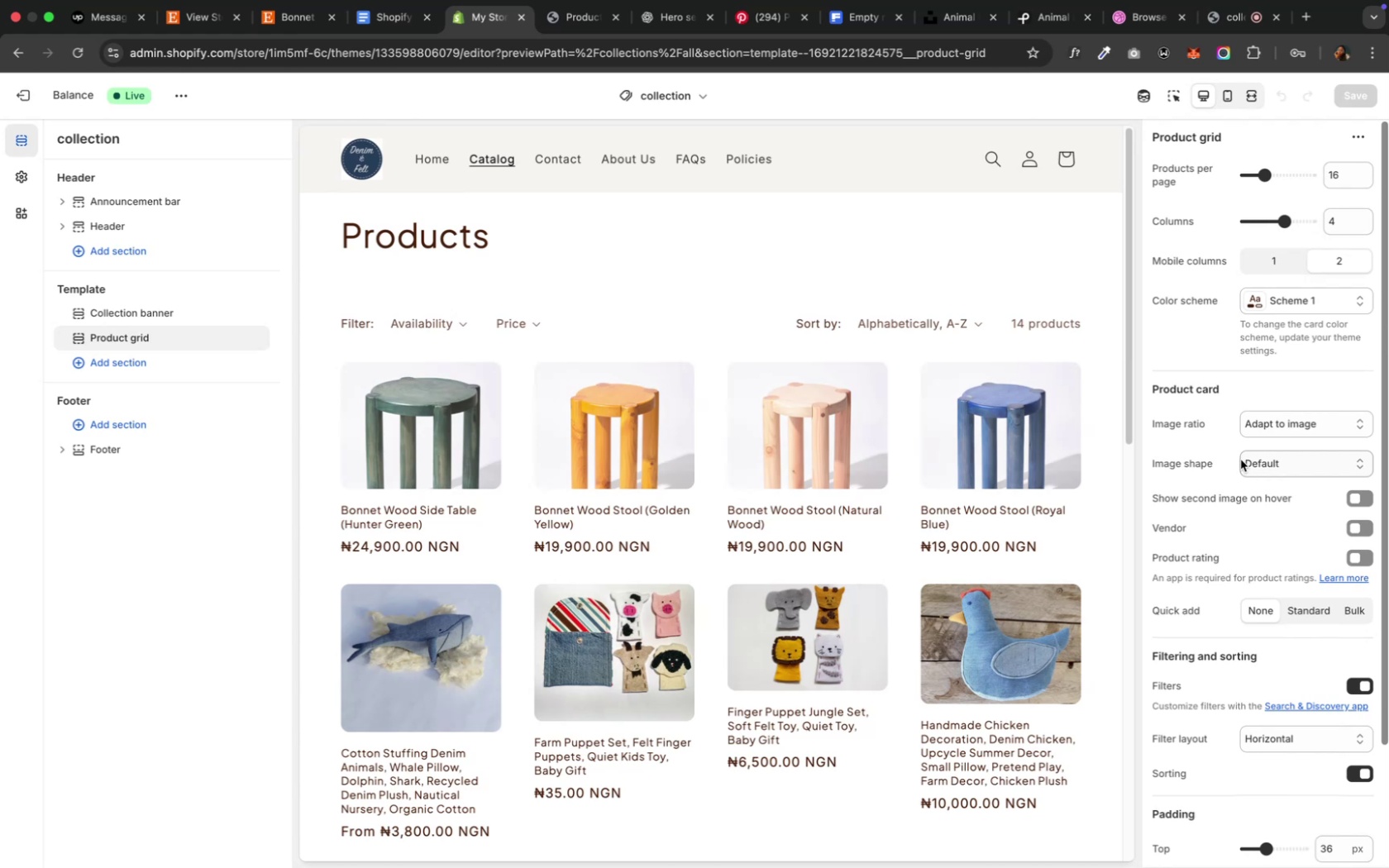 
wait(12.17)
 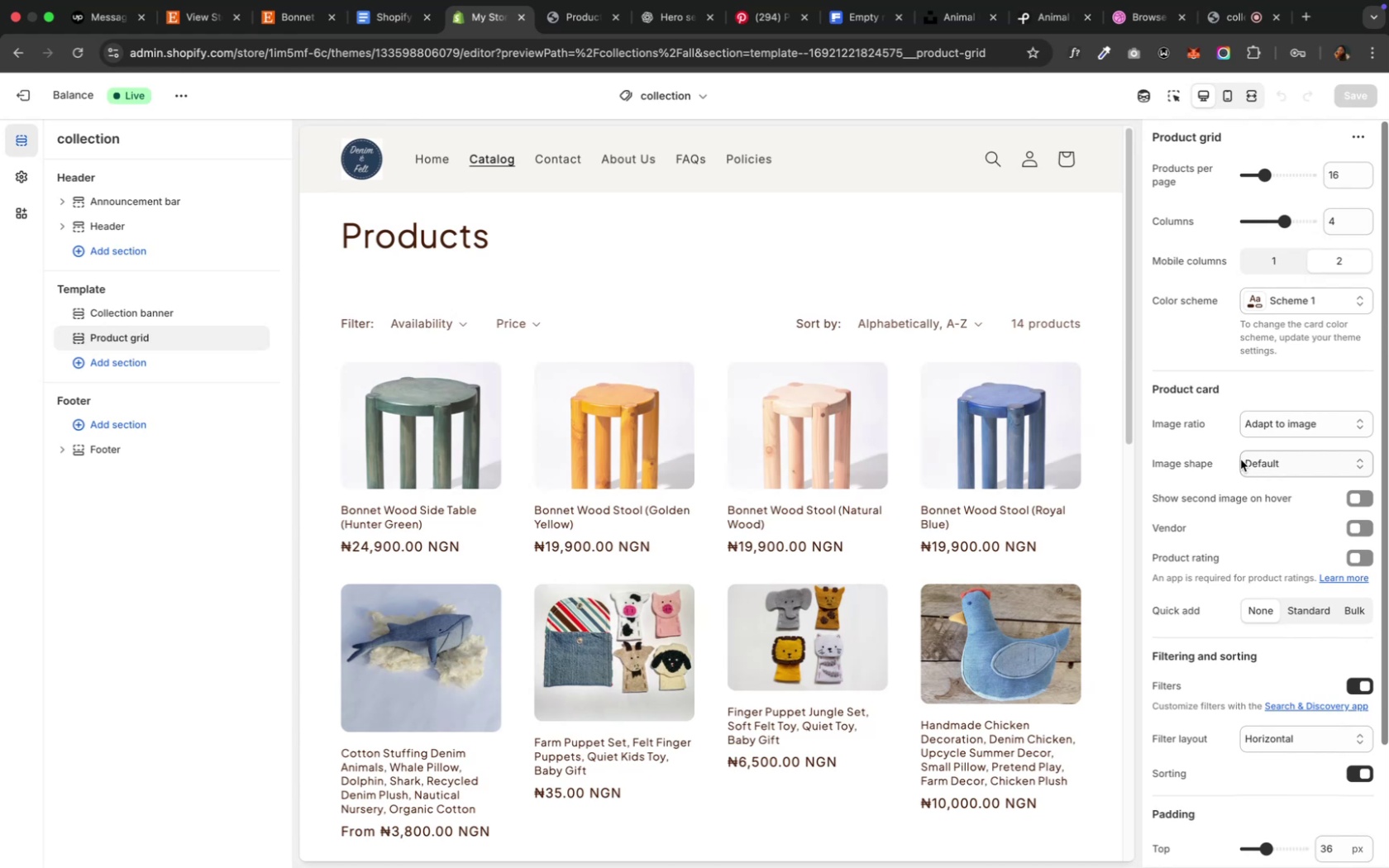 
left_click([1352, 129])
 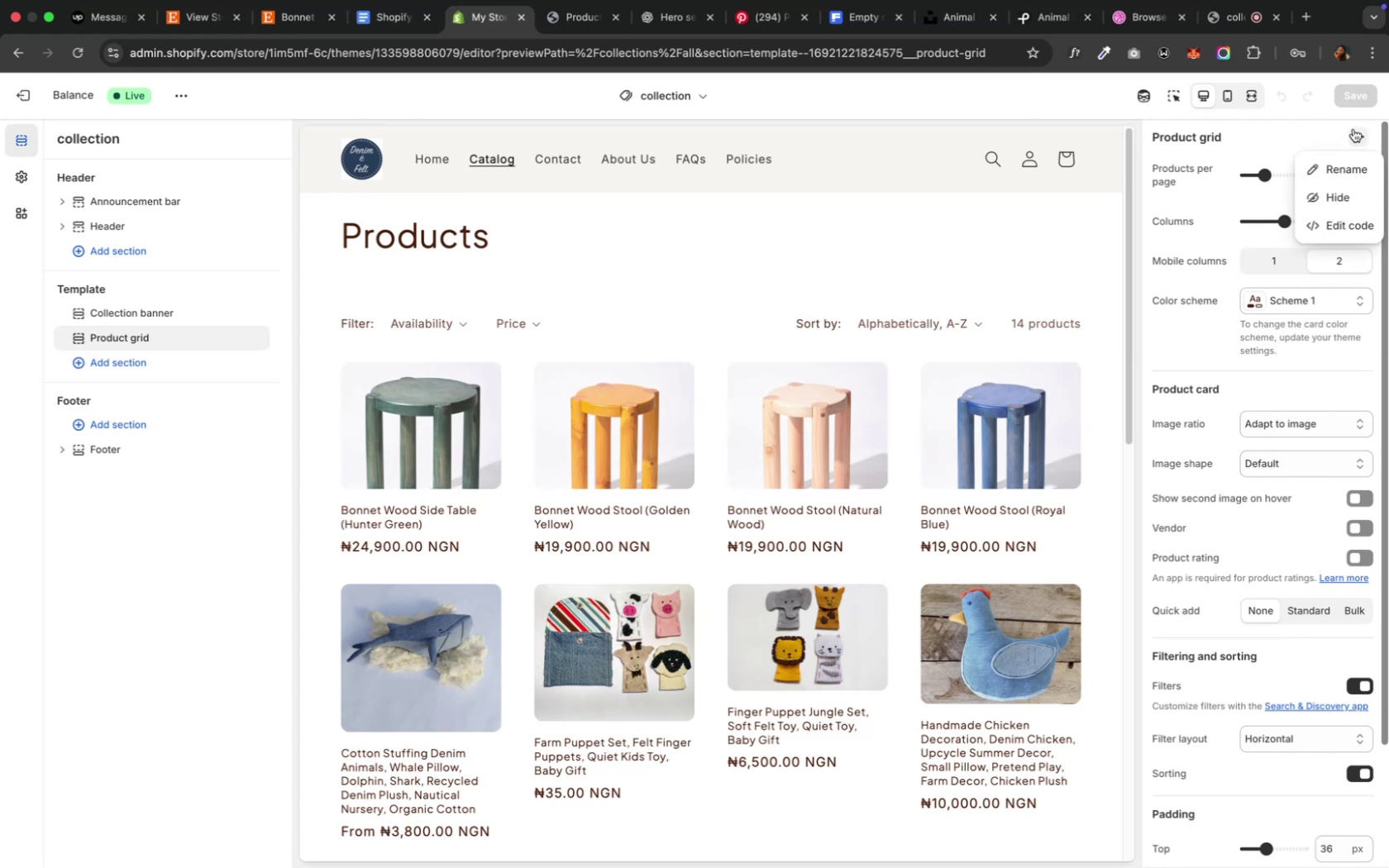 
left_click([1352, 129])
 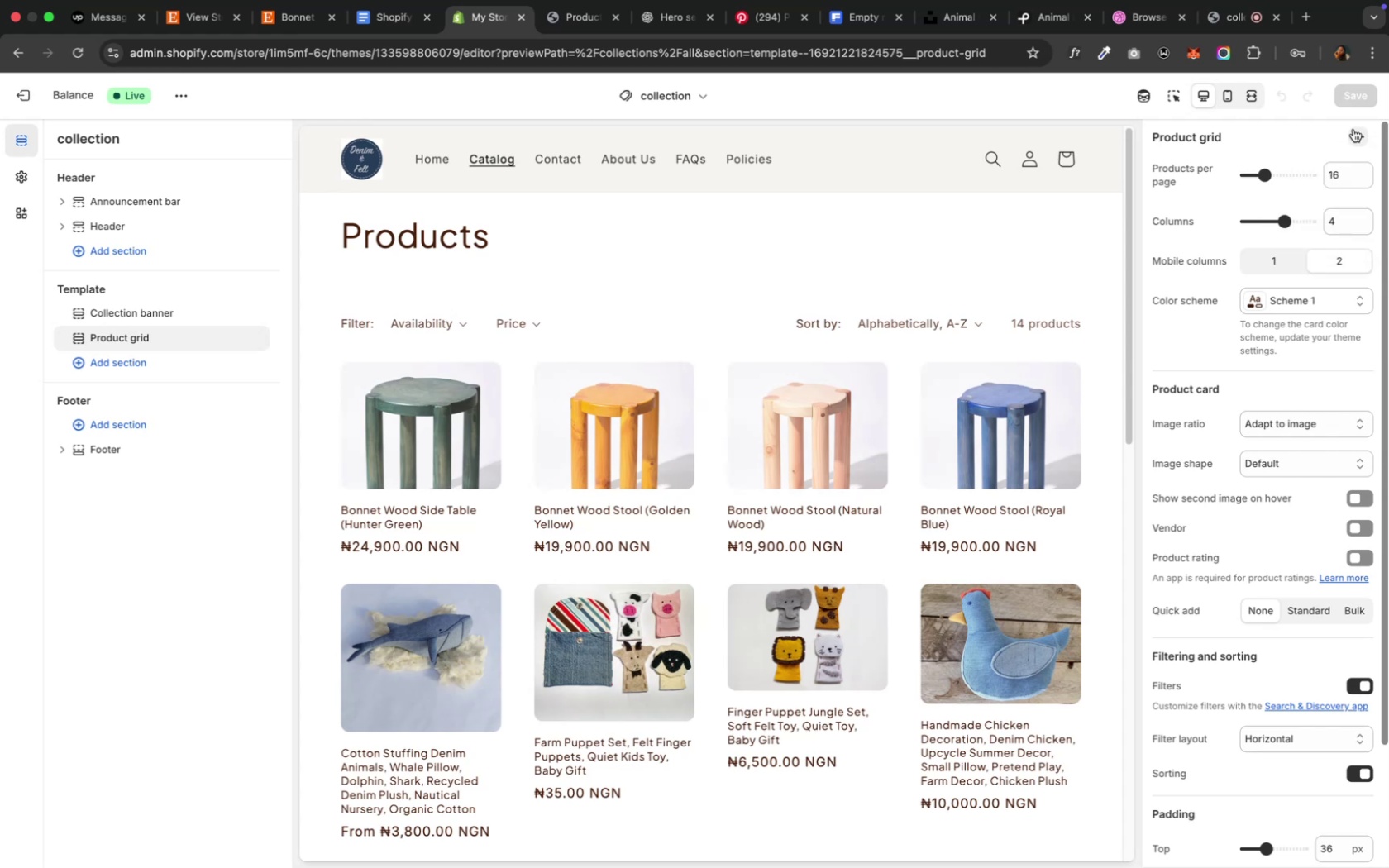 
wait(7.19)
 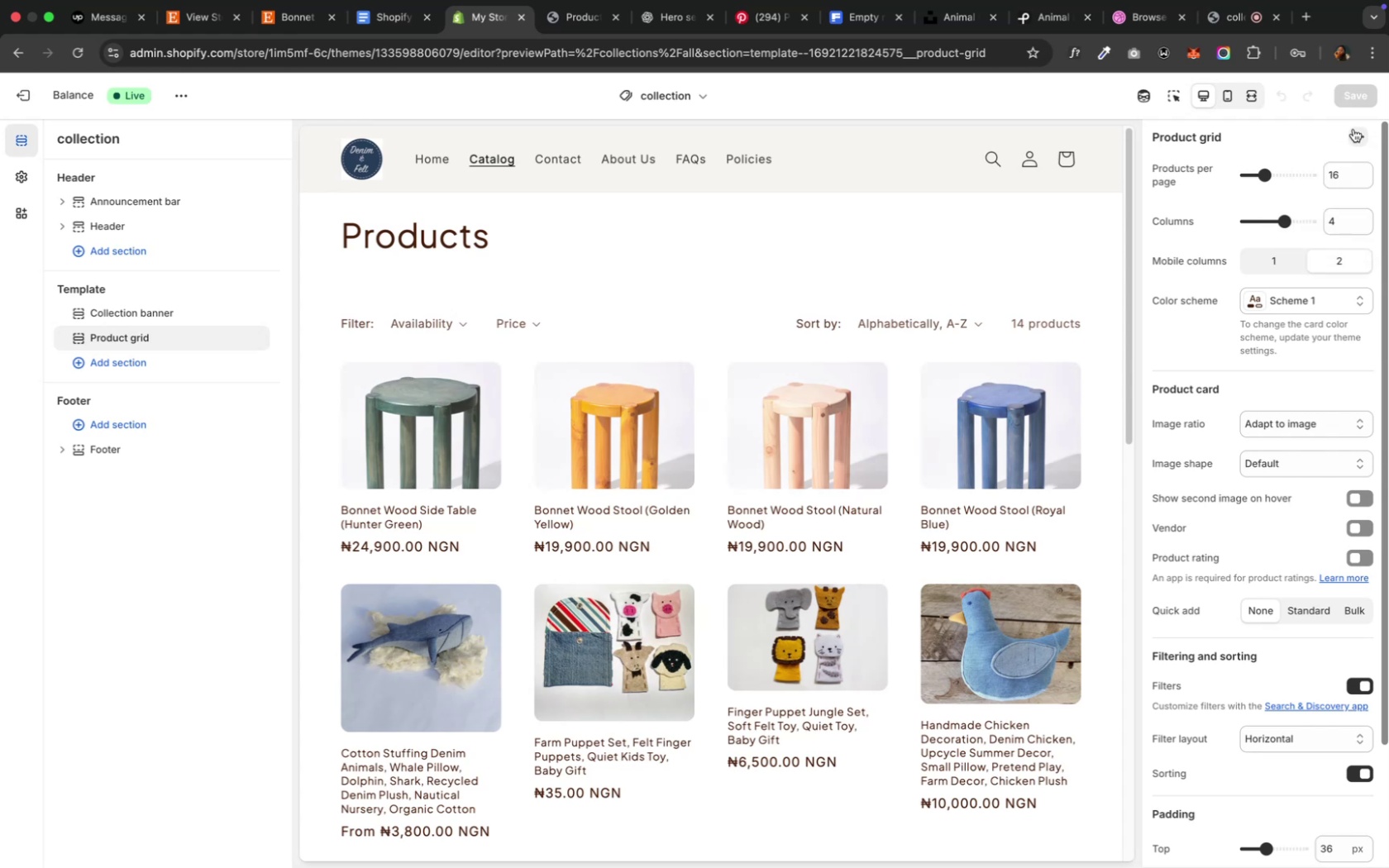 
scroll: coordinate [890, 541], scroll_direction: down, amount: 9.0
 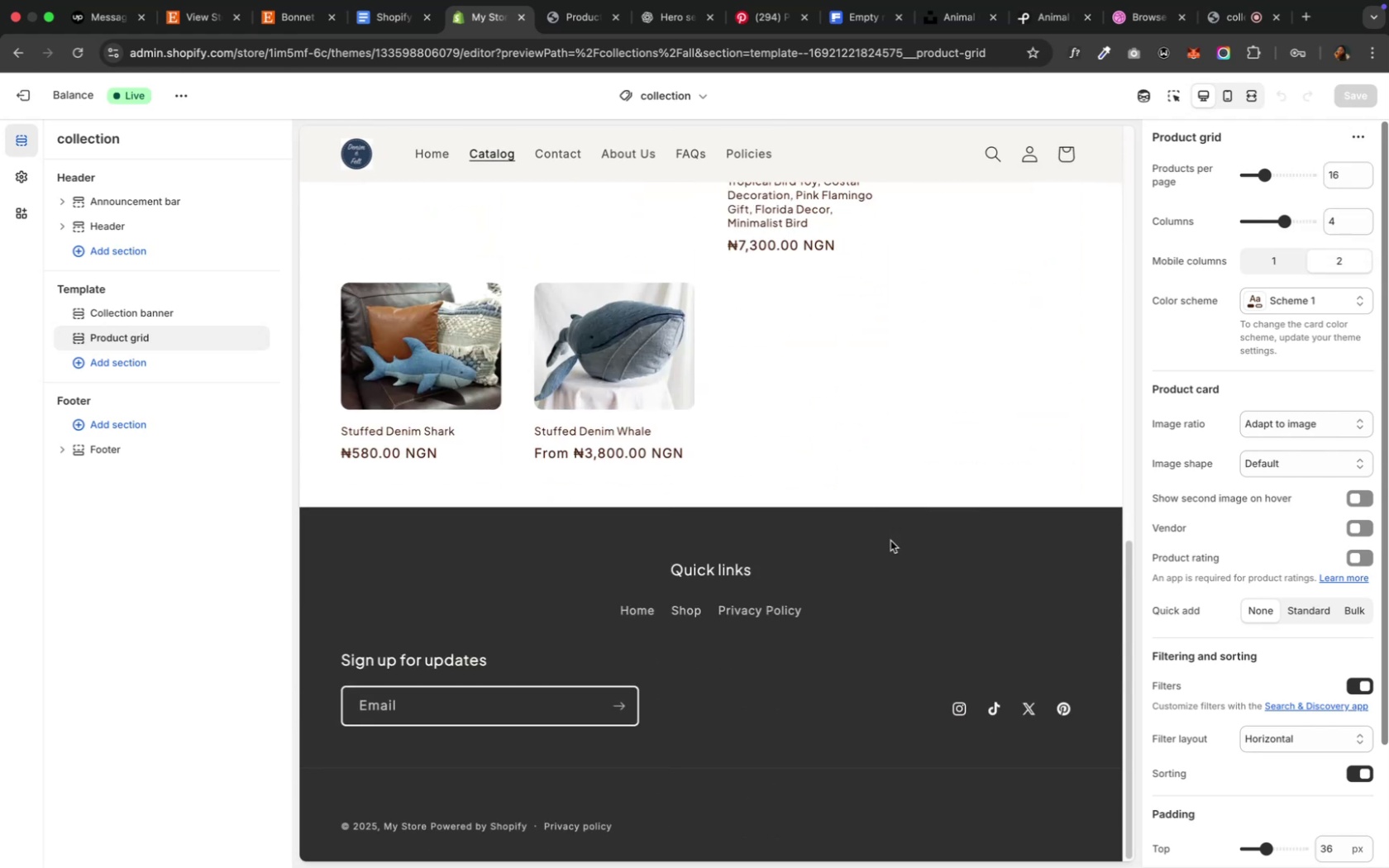 
scroll: coordinate [890, 541], scroll_direction: up, amount: 36.0
 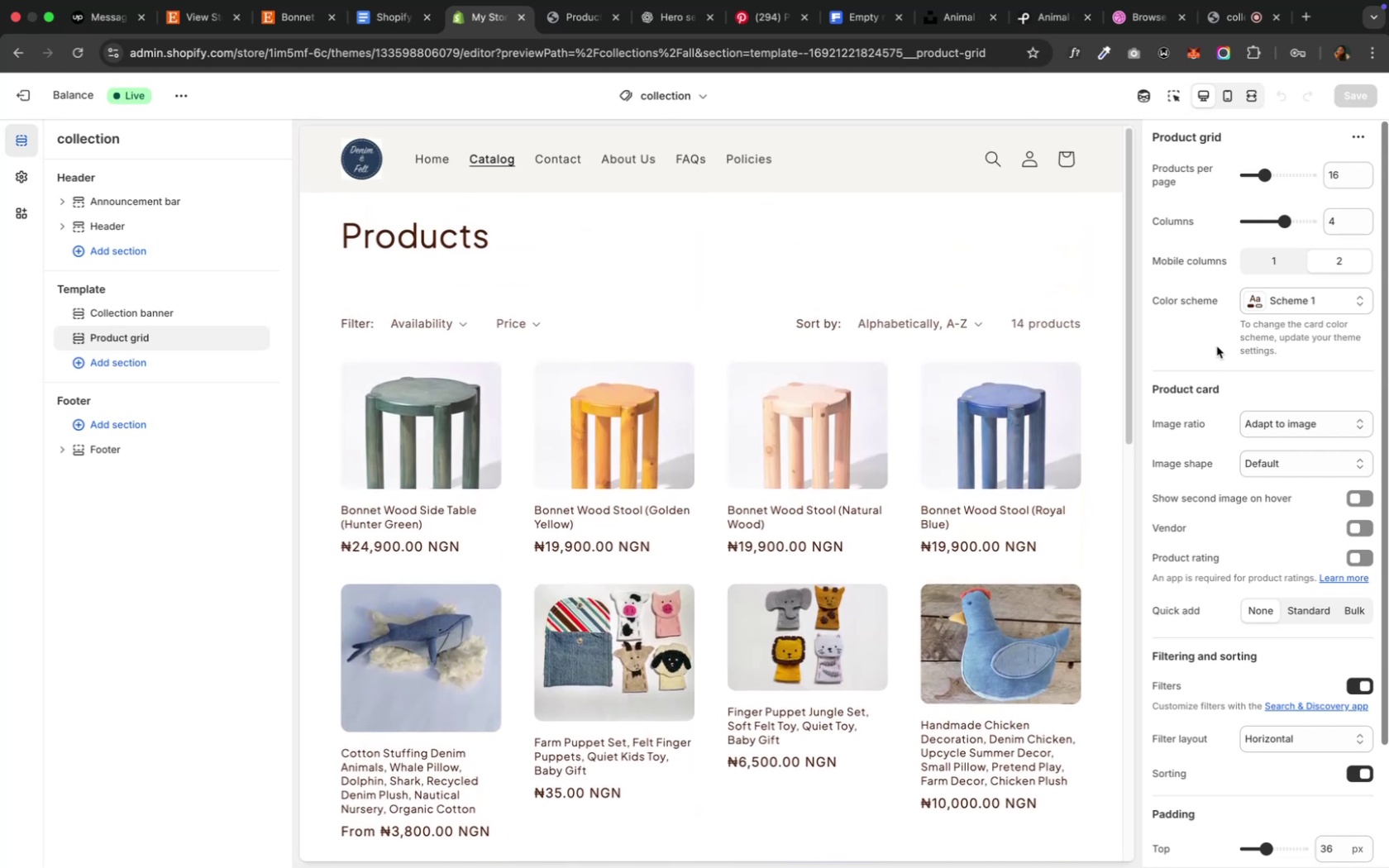 
scroll: coordinate [1215, 346], scroll_direction: down, amount: 6.0
 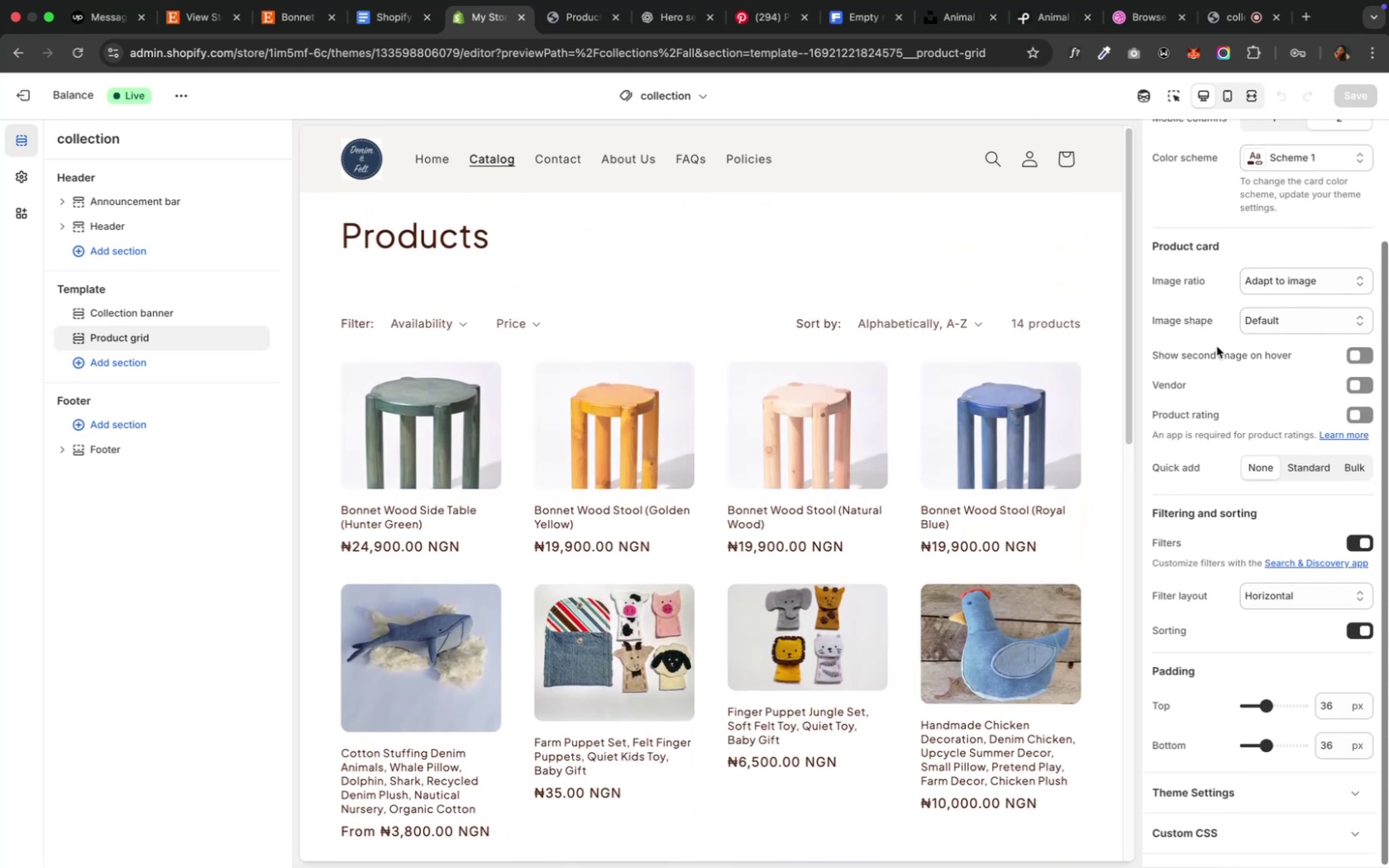 
wait(5.82)
 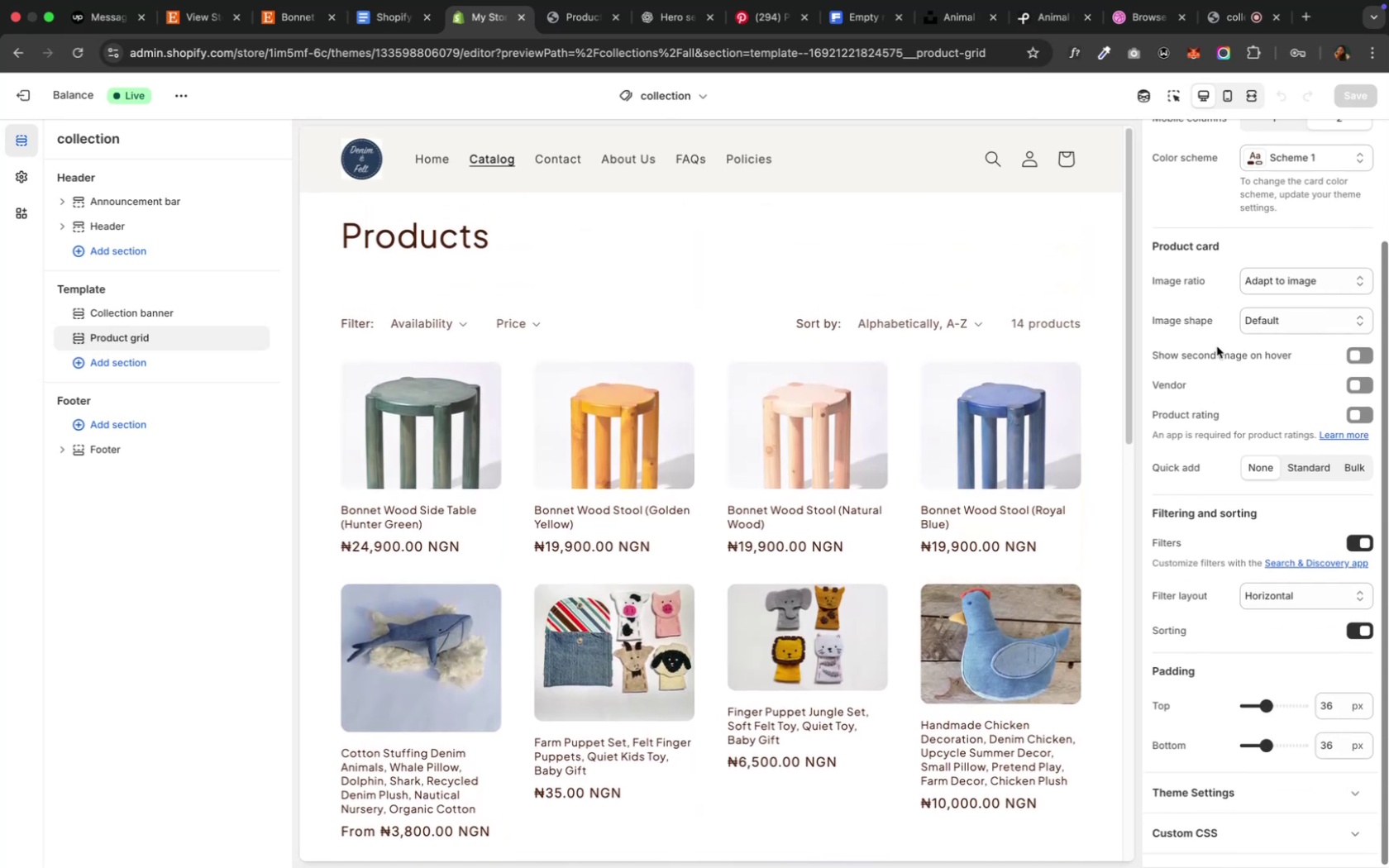 
scroll: coordinate [1179, 368], scroll_direction: down, amount: 18.0
 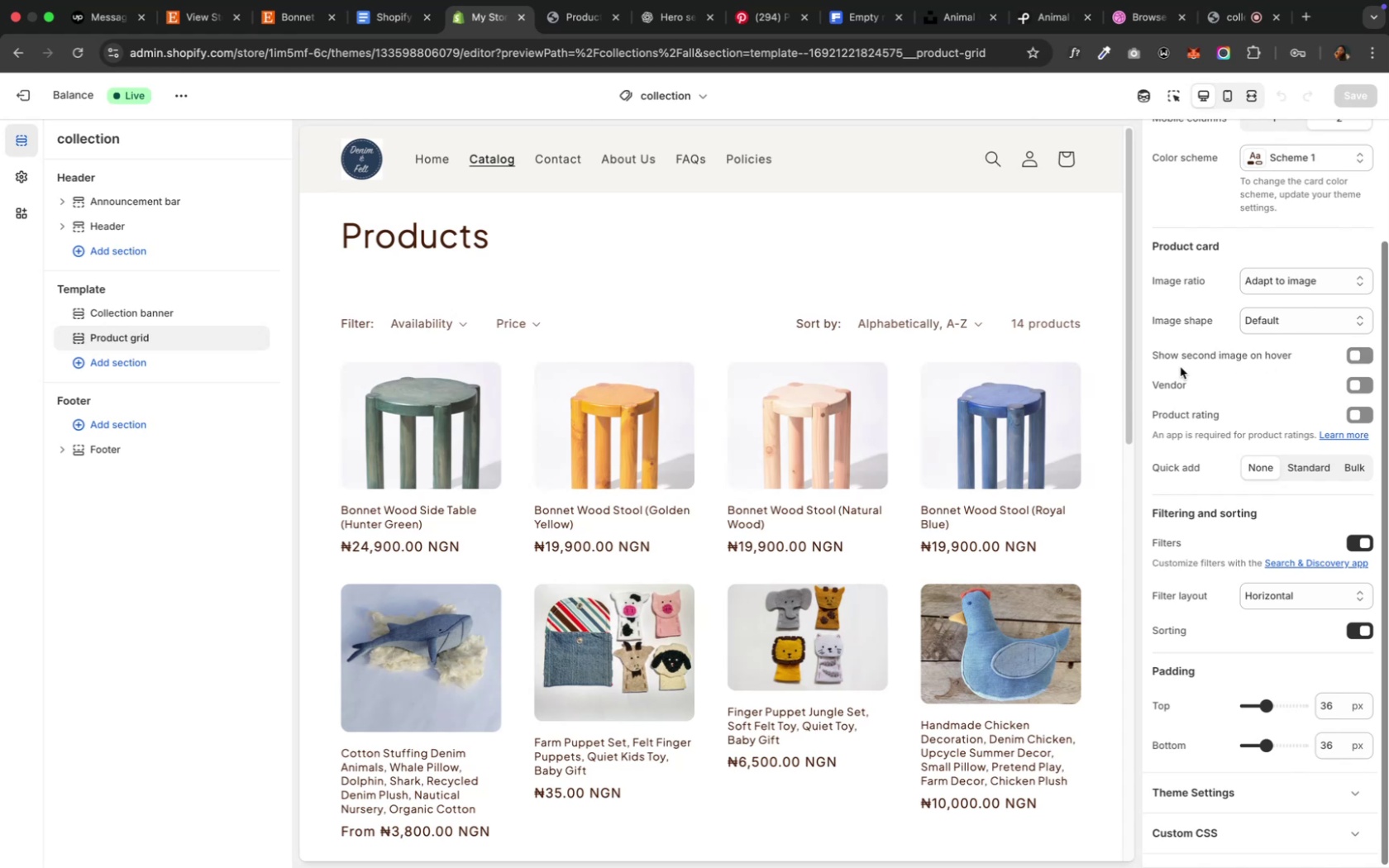 
scroll: coordinate [1179, 367], scroll_direction: up, amount: 7.0
 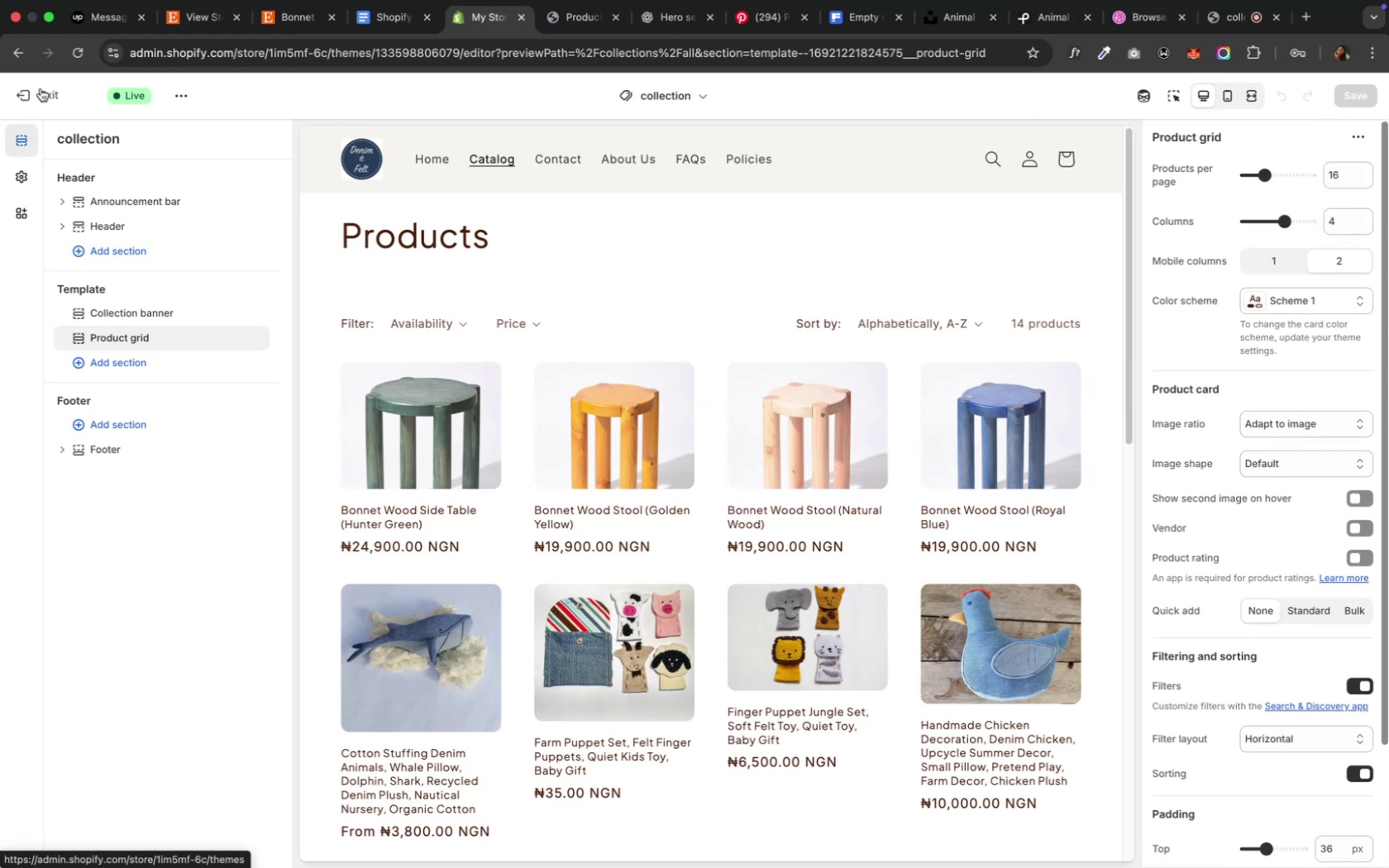 
left_click([29, 93])
 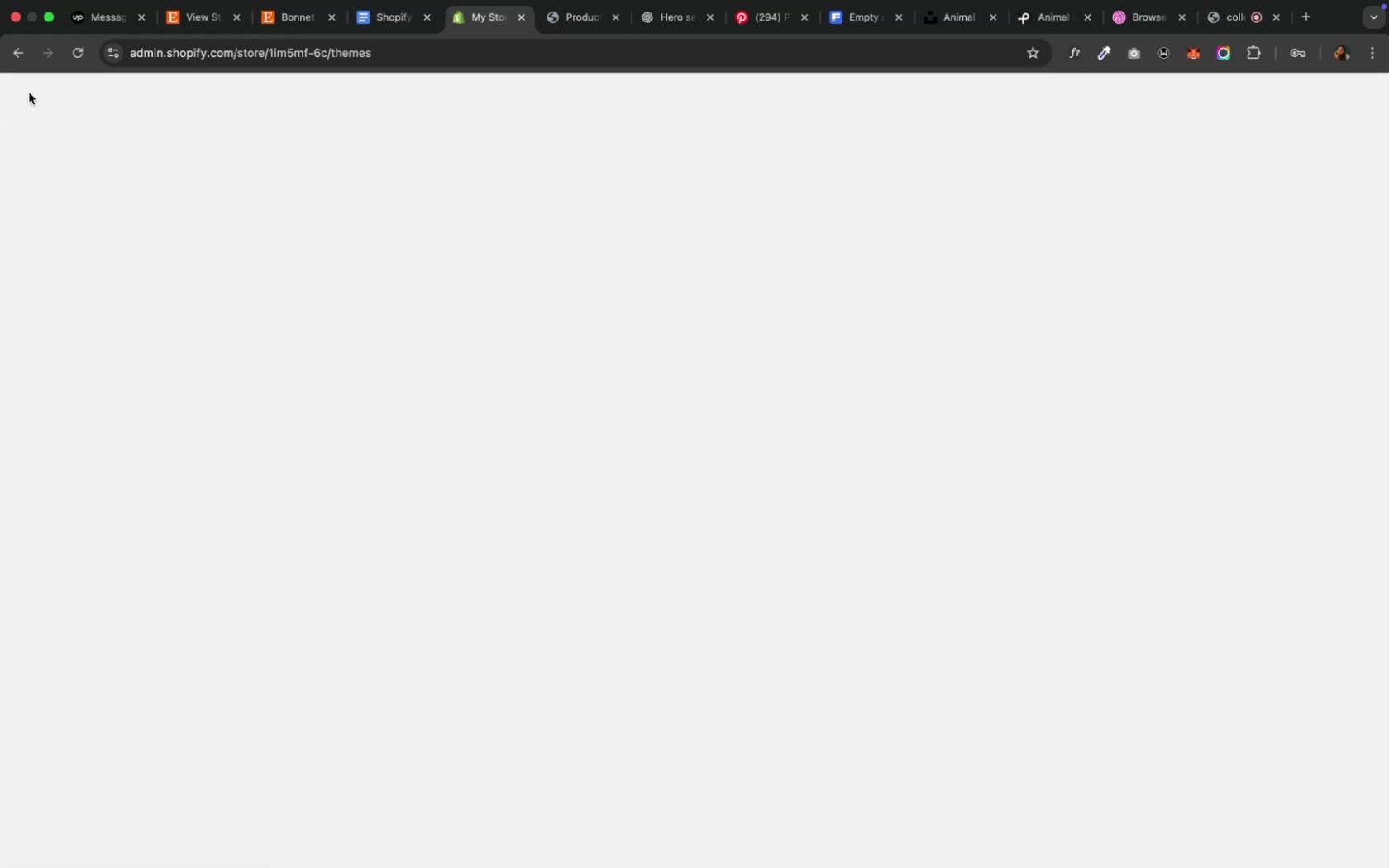 
mouse_move([22, 145])
 